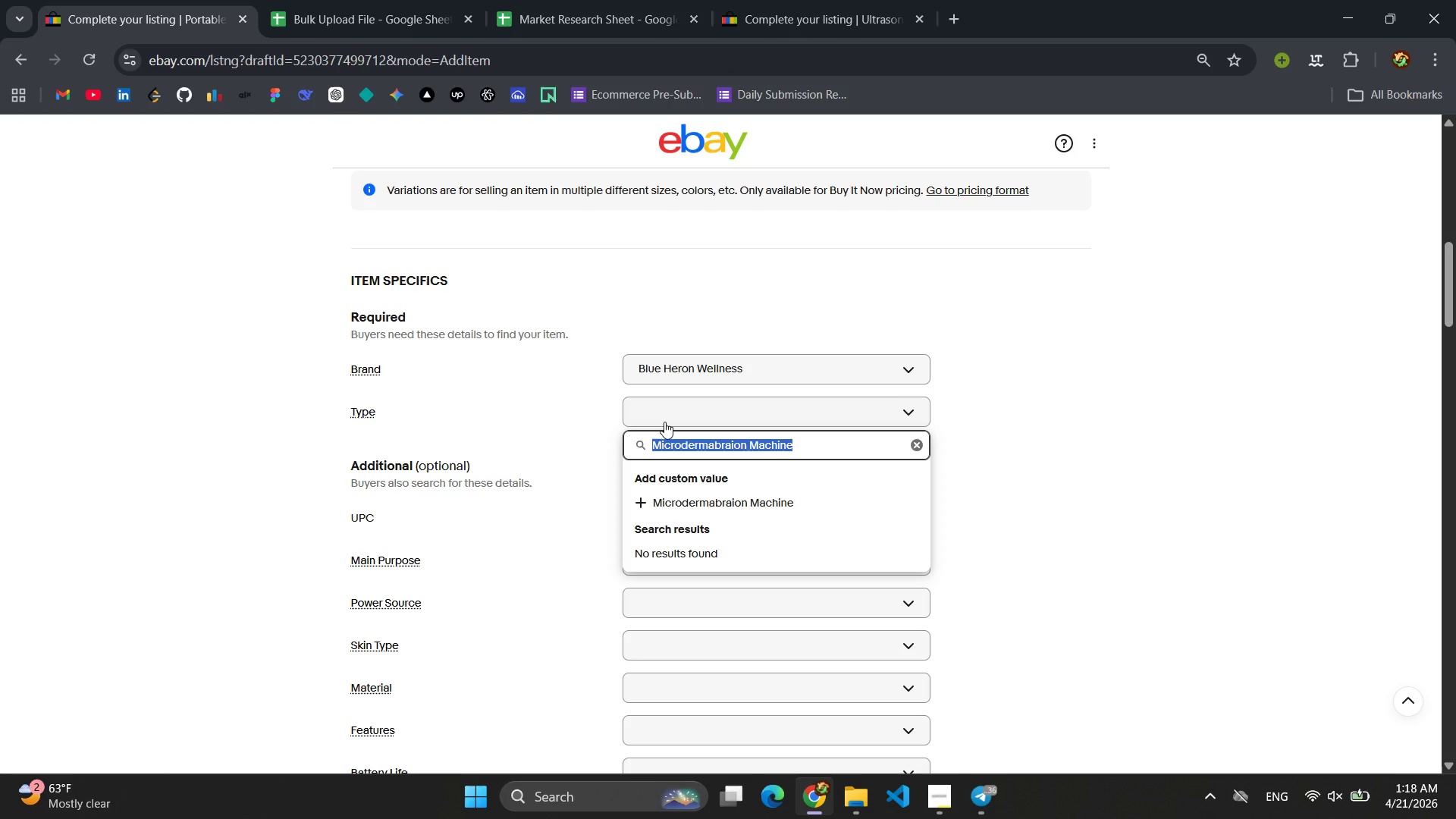 
key(Control+C)
 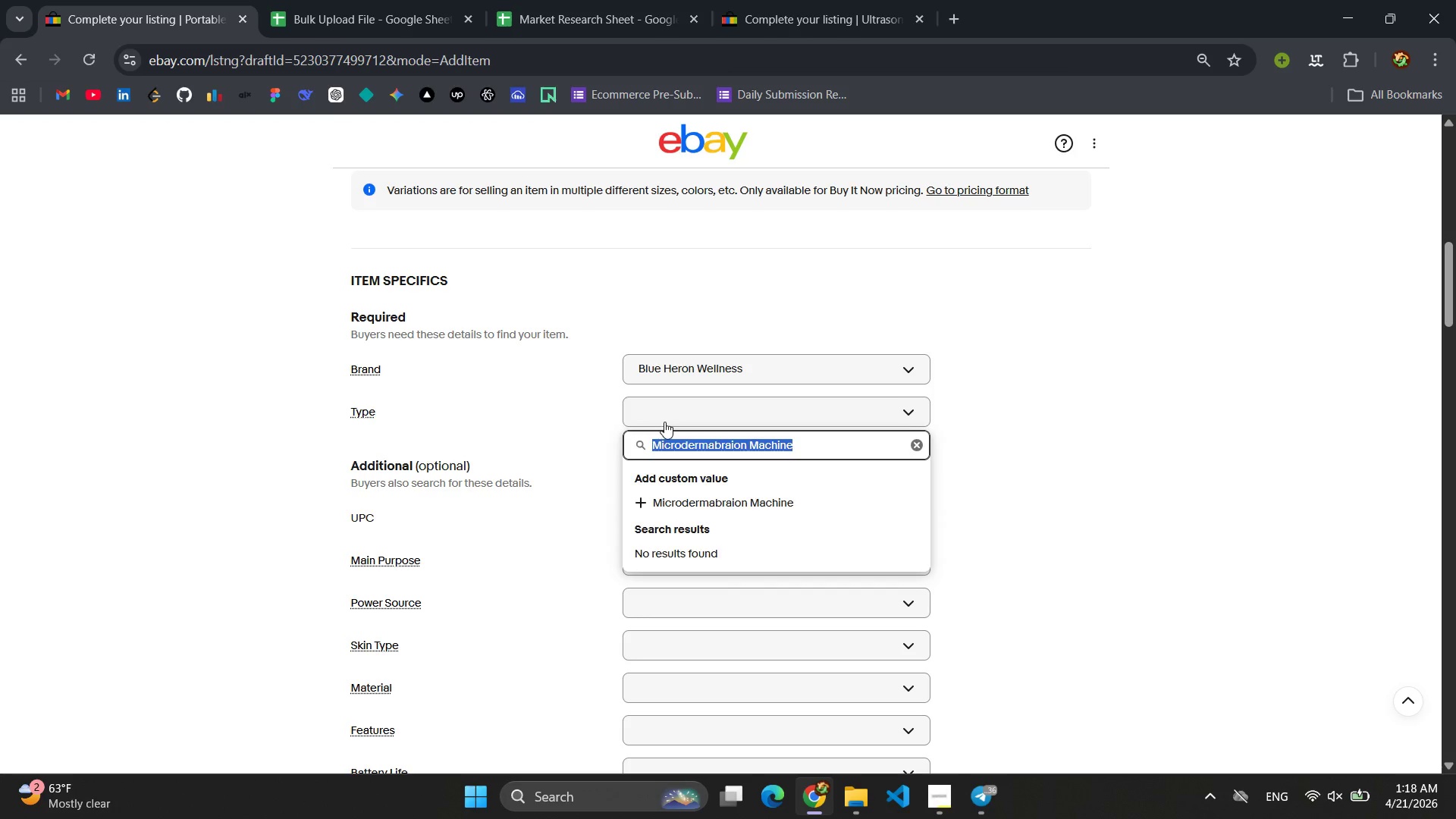 
key(Enter)
 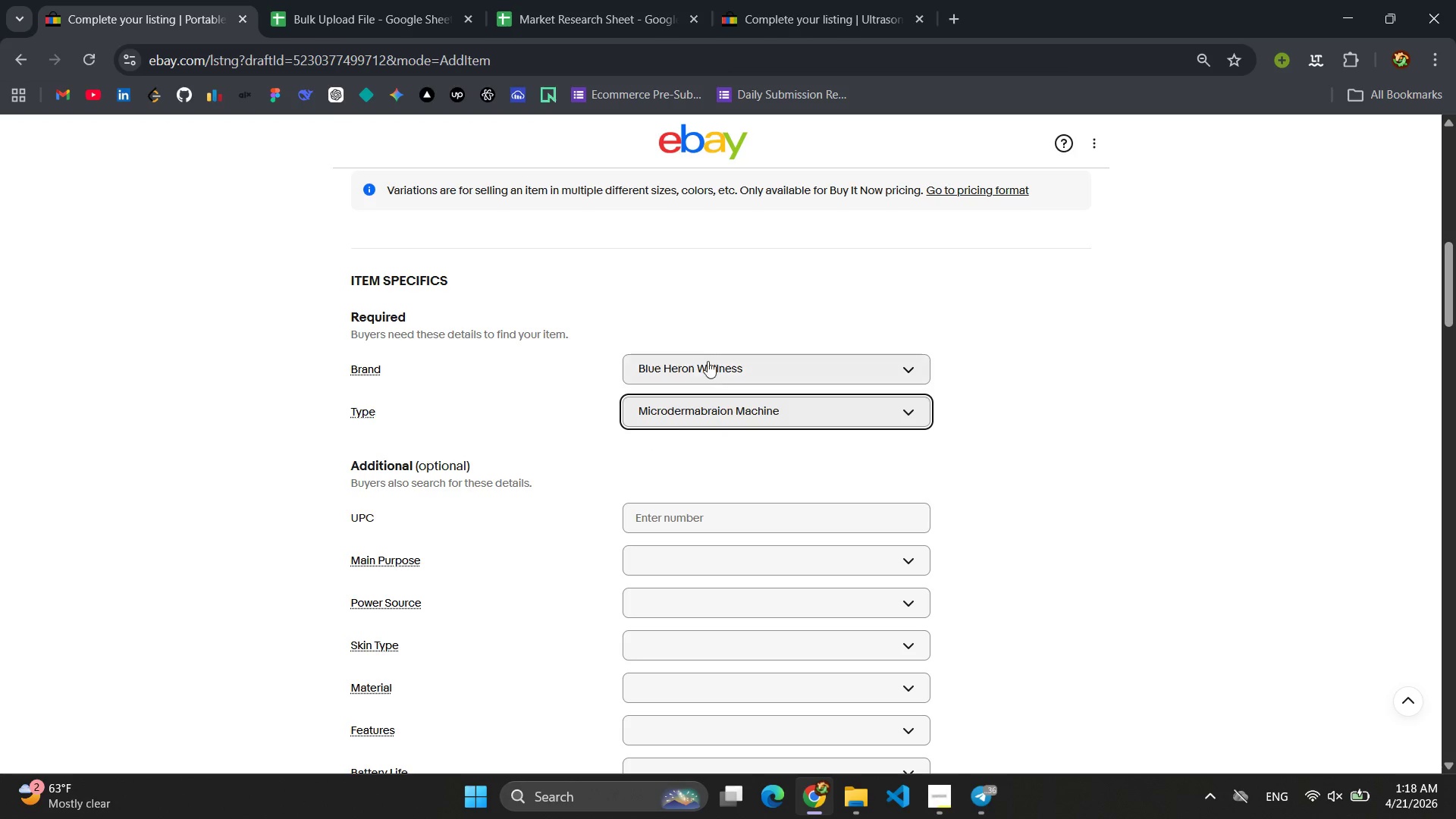 
left_click([785, 0])
 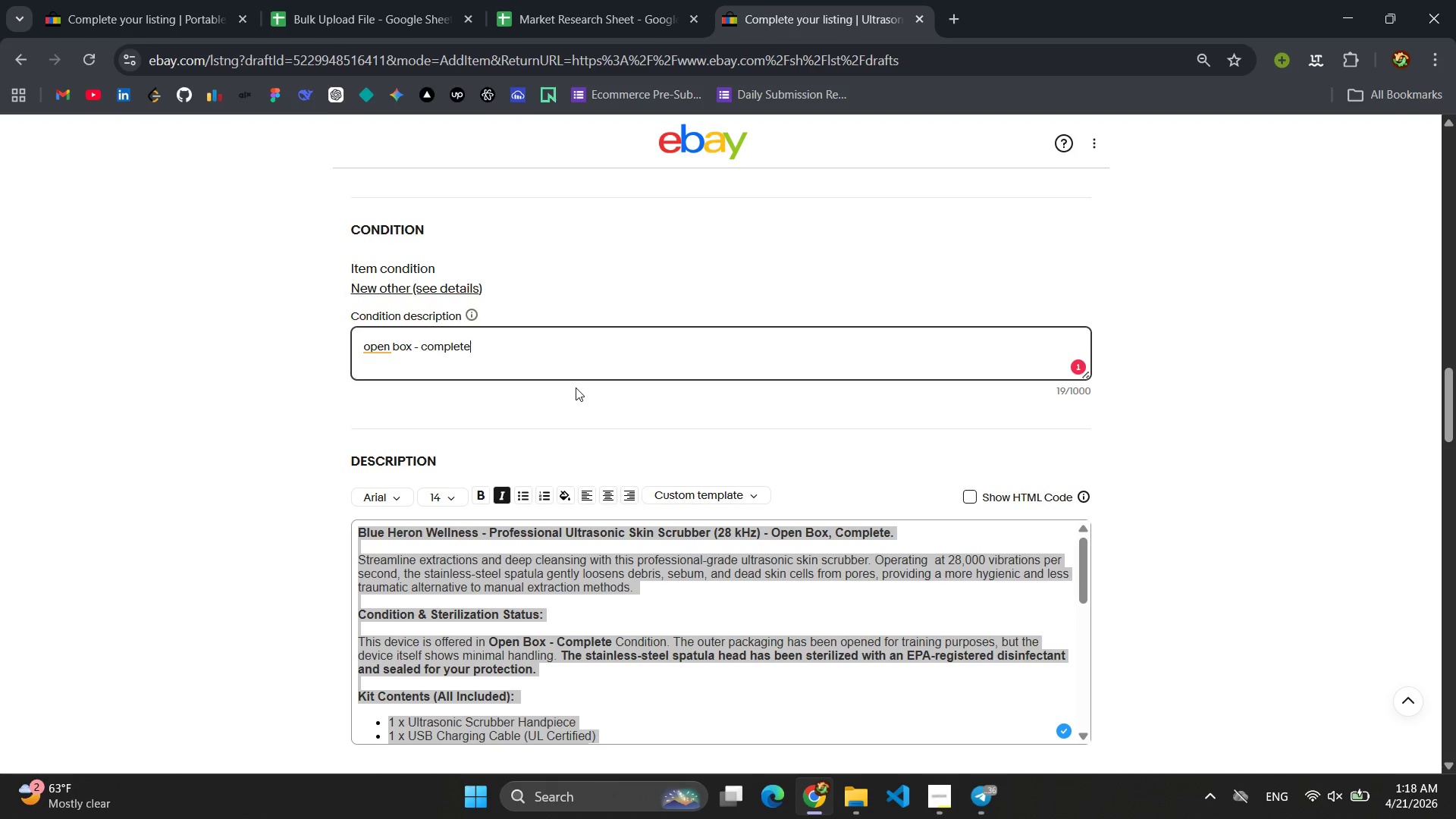 
left_click([582, 10])
 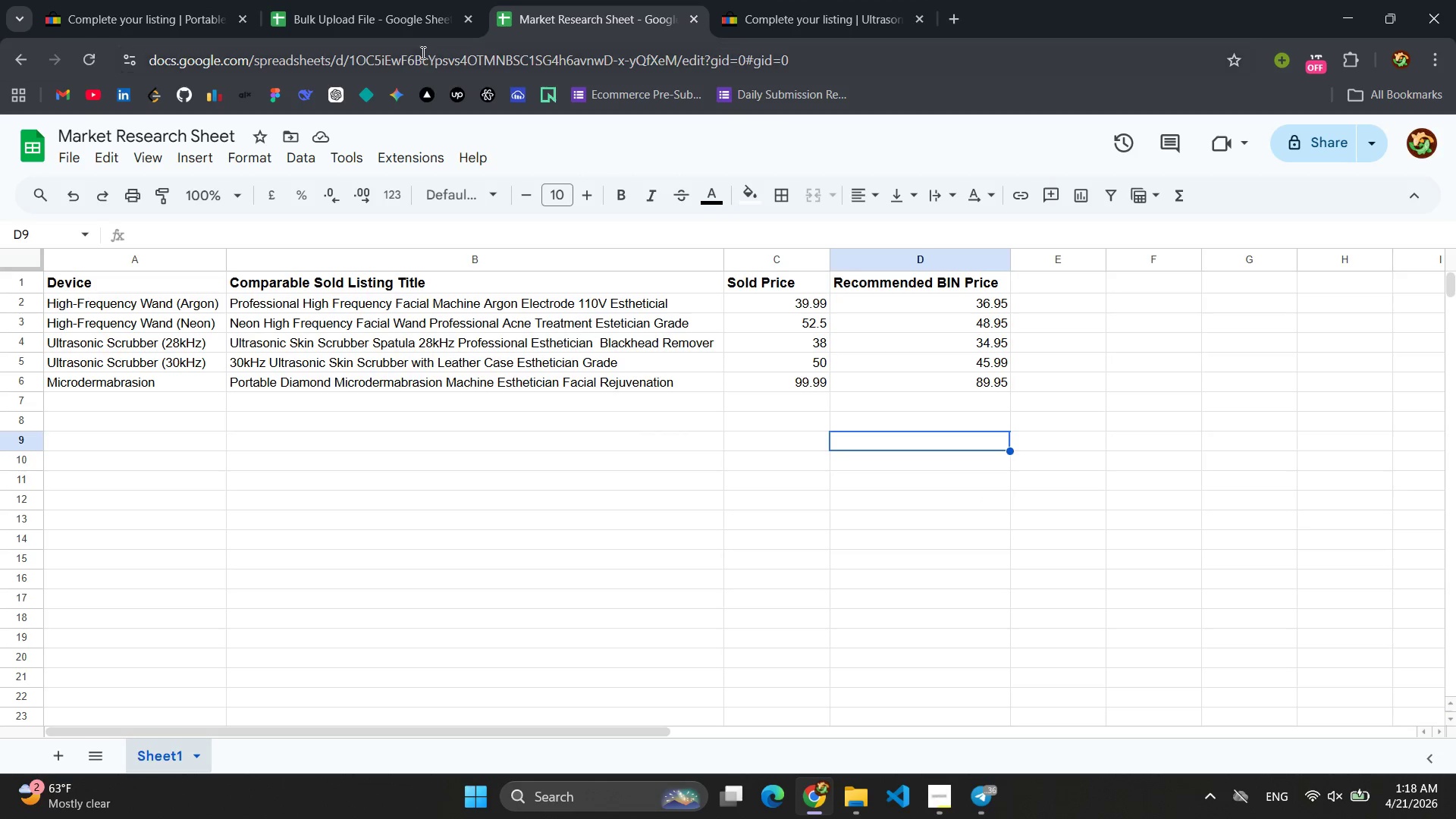 
left_click([380, 25])
 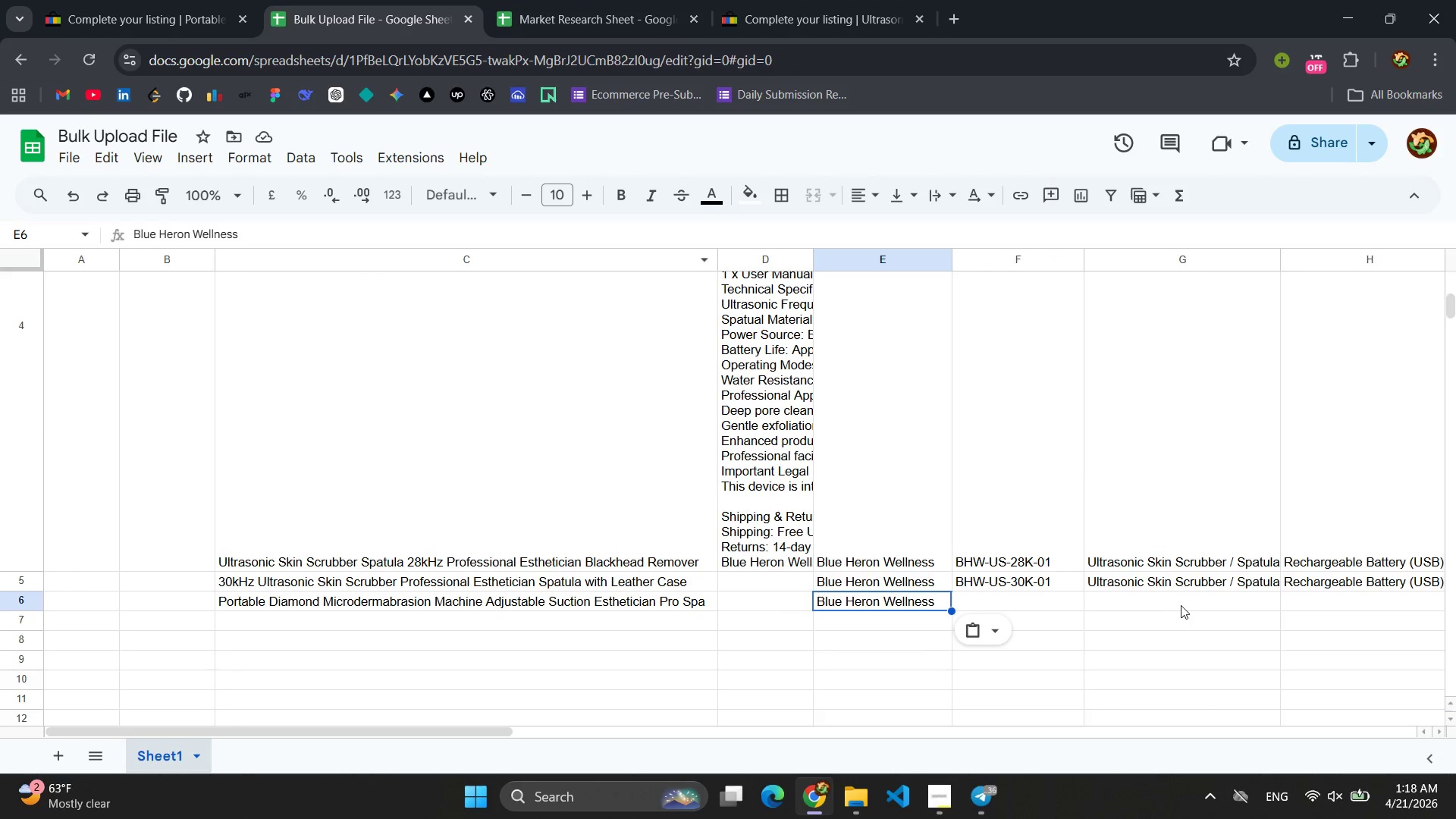 
scroll: coordinate [1201, 514], scroll_direction: up, amount: 3.0
 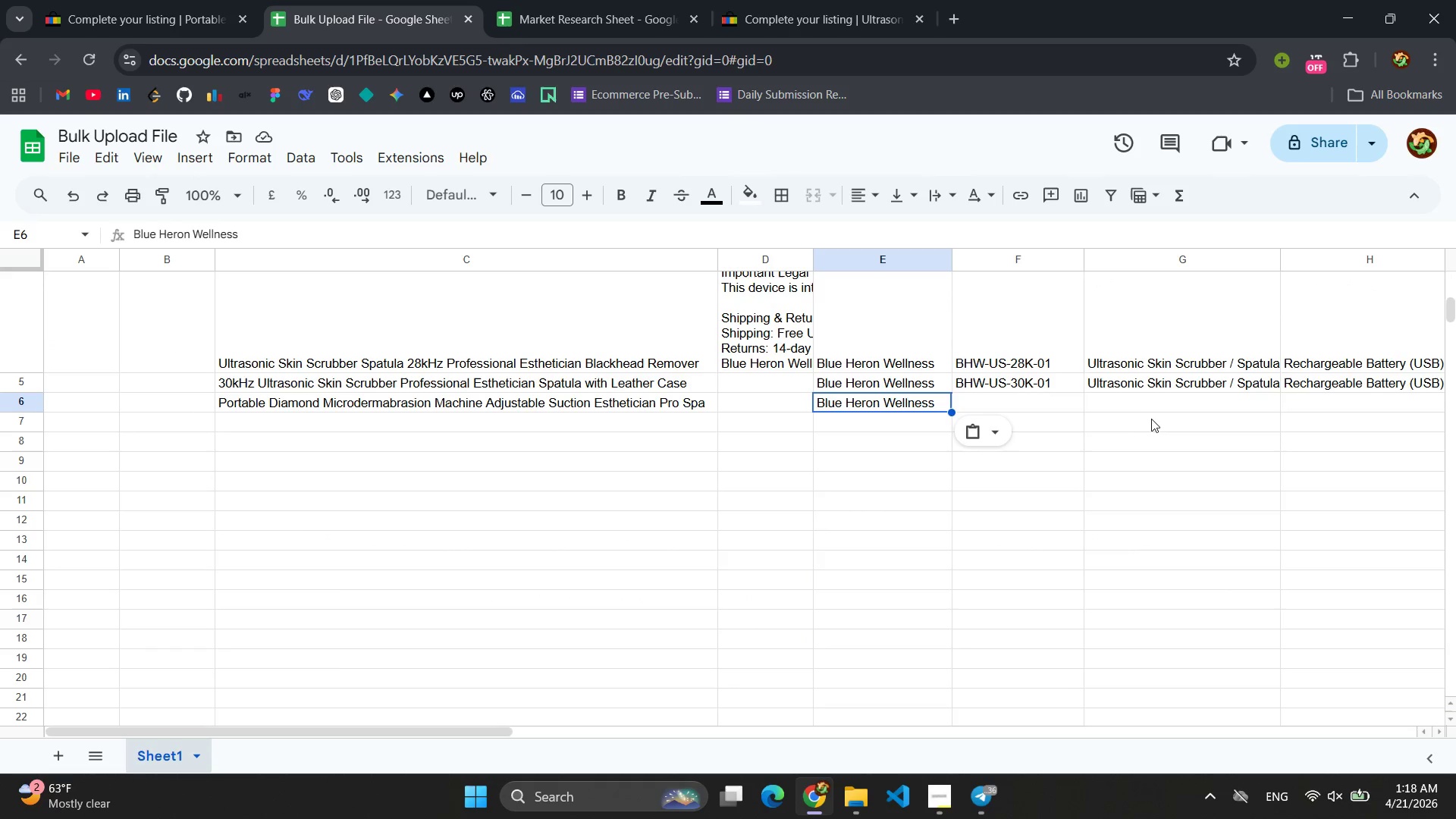 
left_click([1138, 400])
 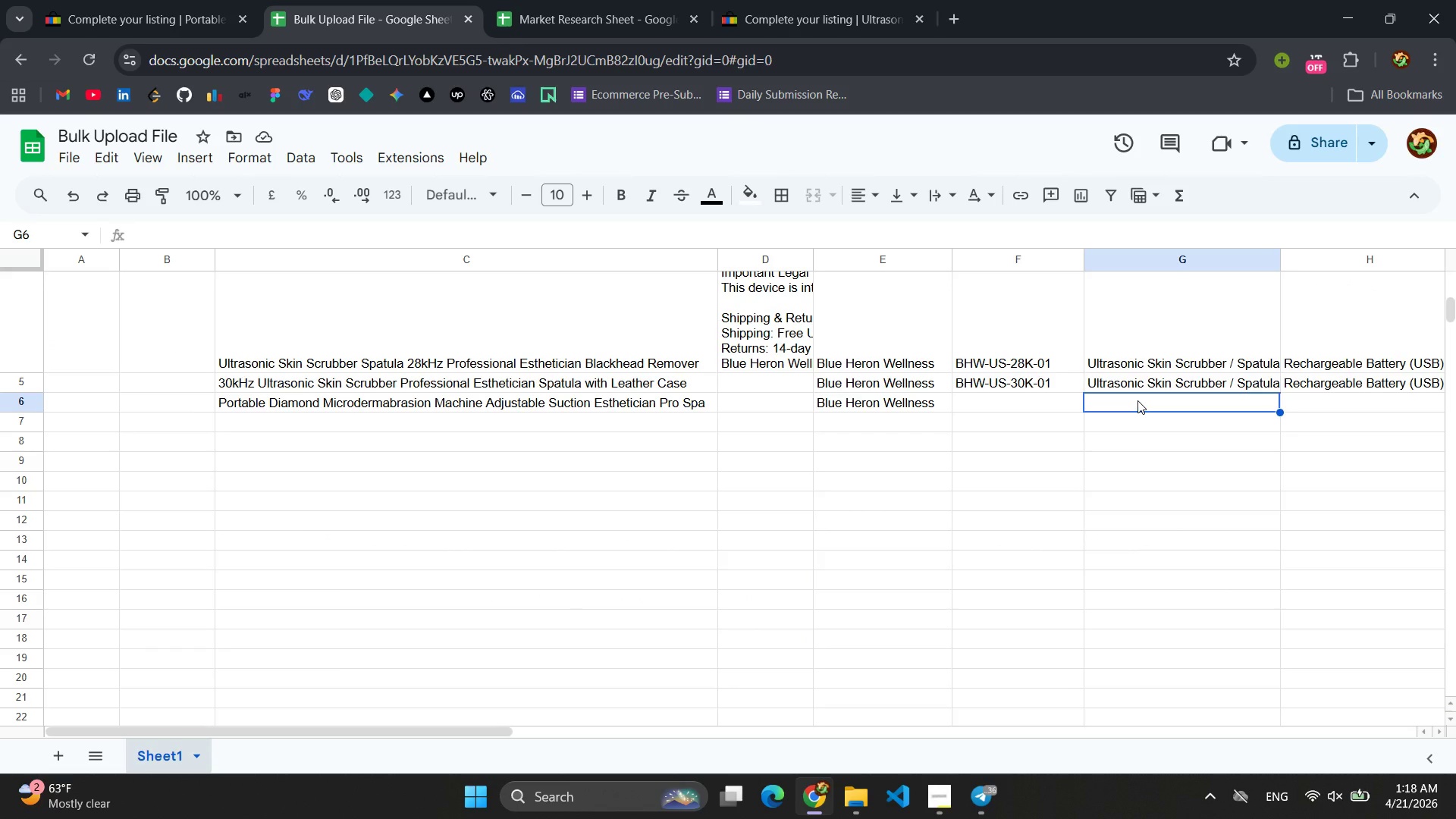 
key(Control+V)
 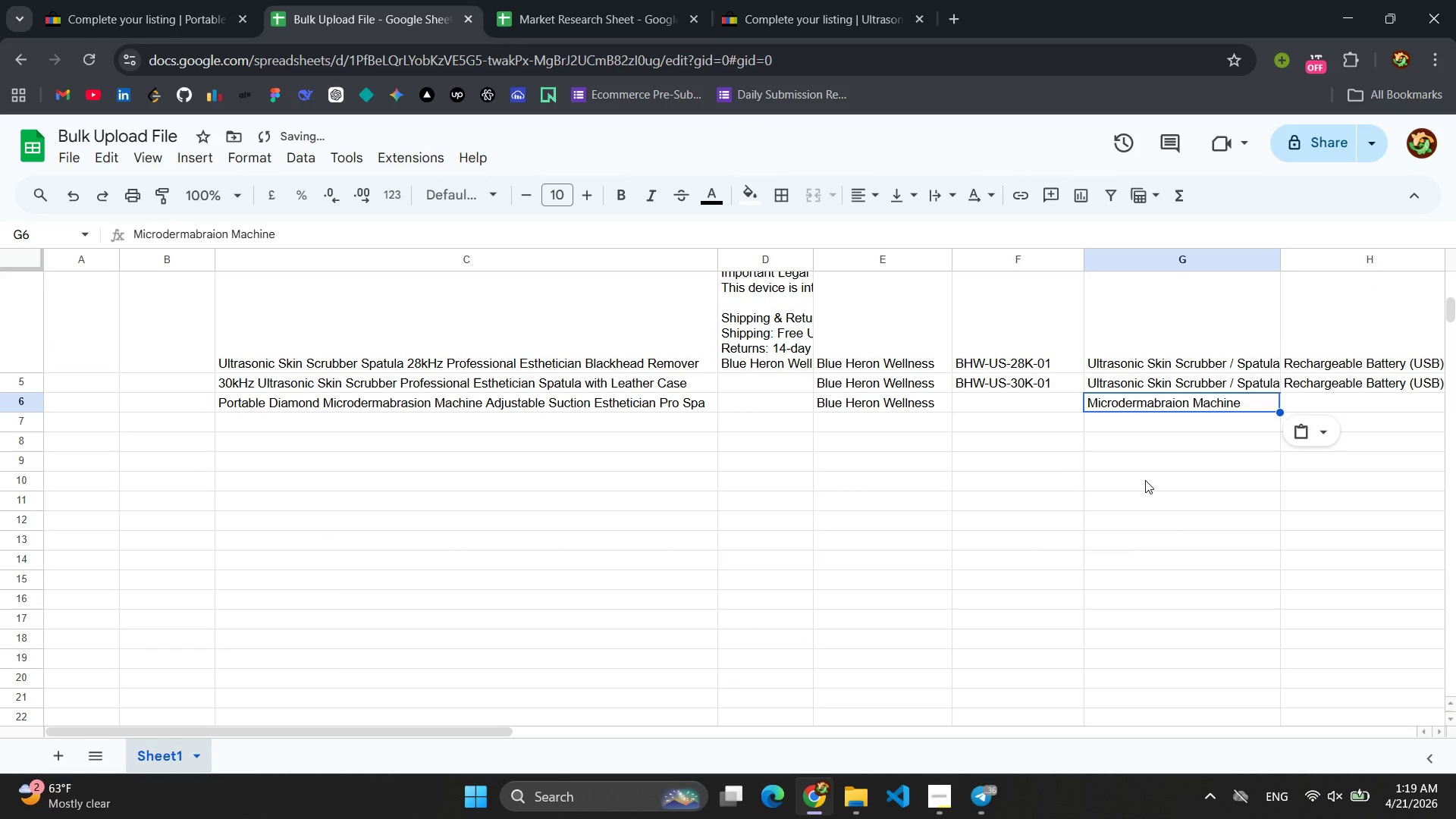 
left_click([1145, 480])
 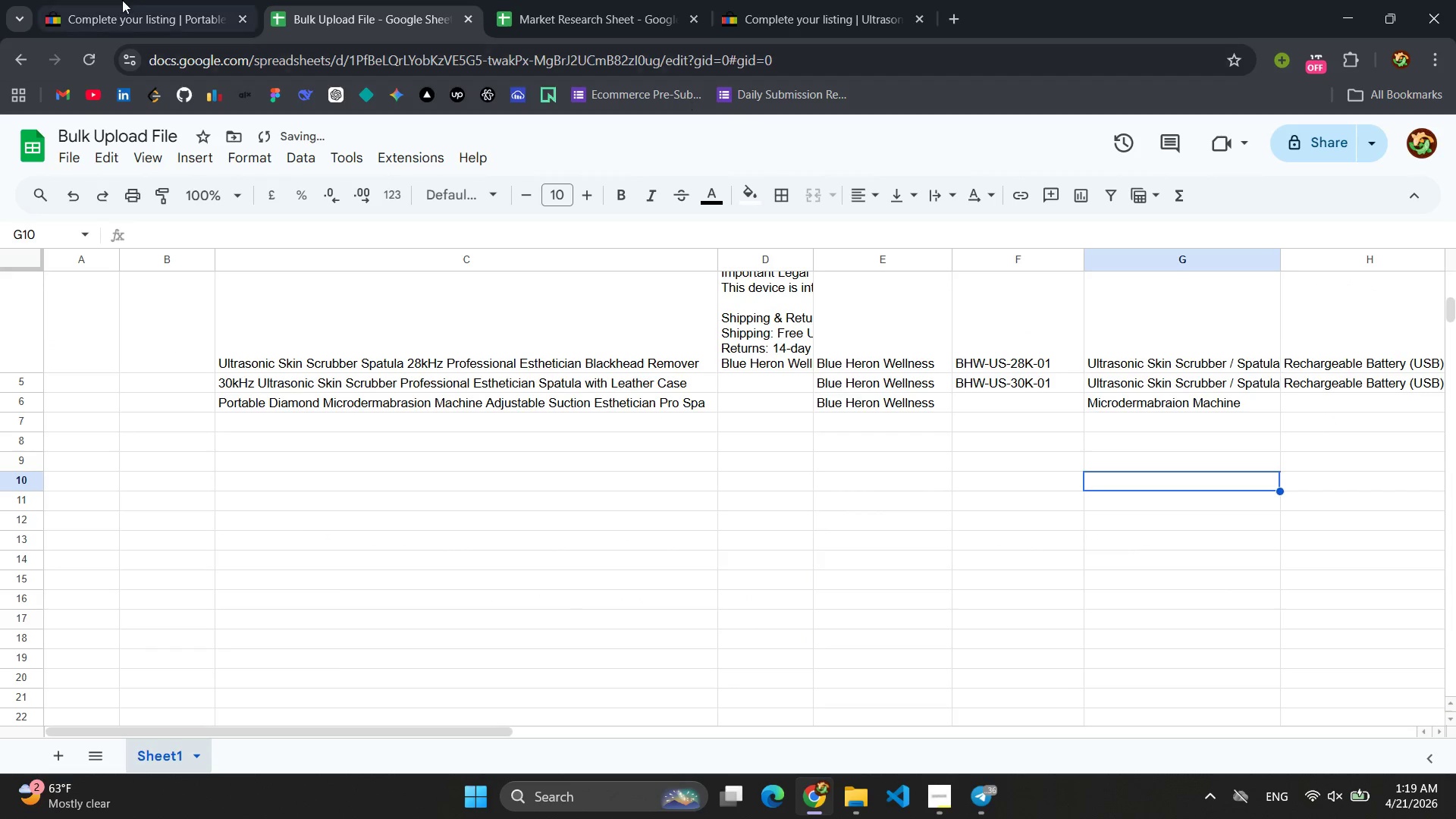 
left_click([97, 2])
 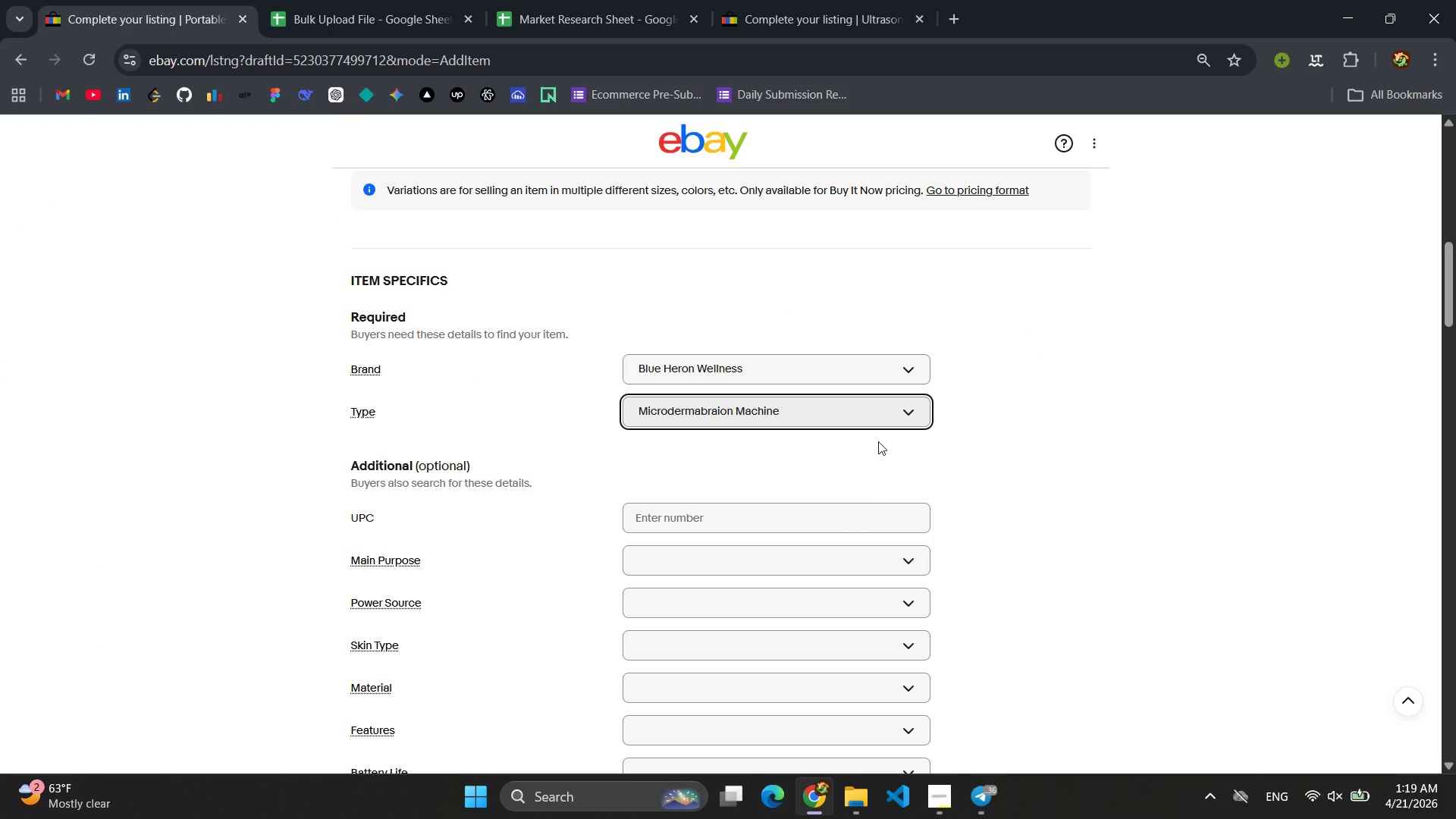 
left_click([799, 452])
 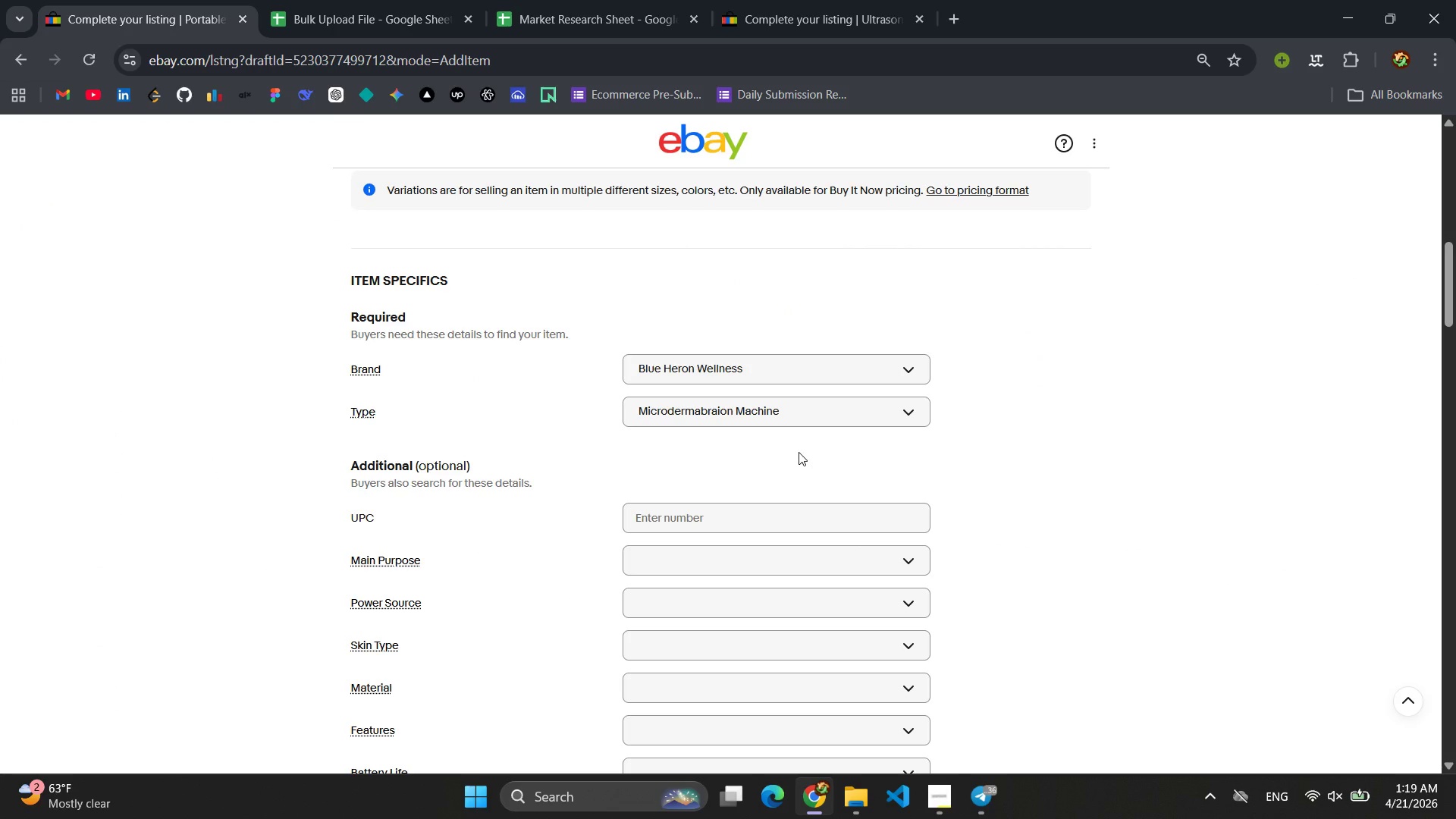 
scroll: coordinate [753, 532], scroll_direction: down, amount: 2.0
 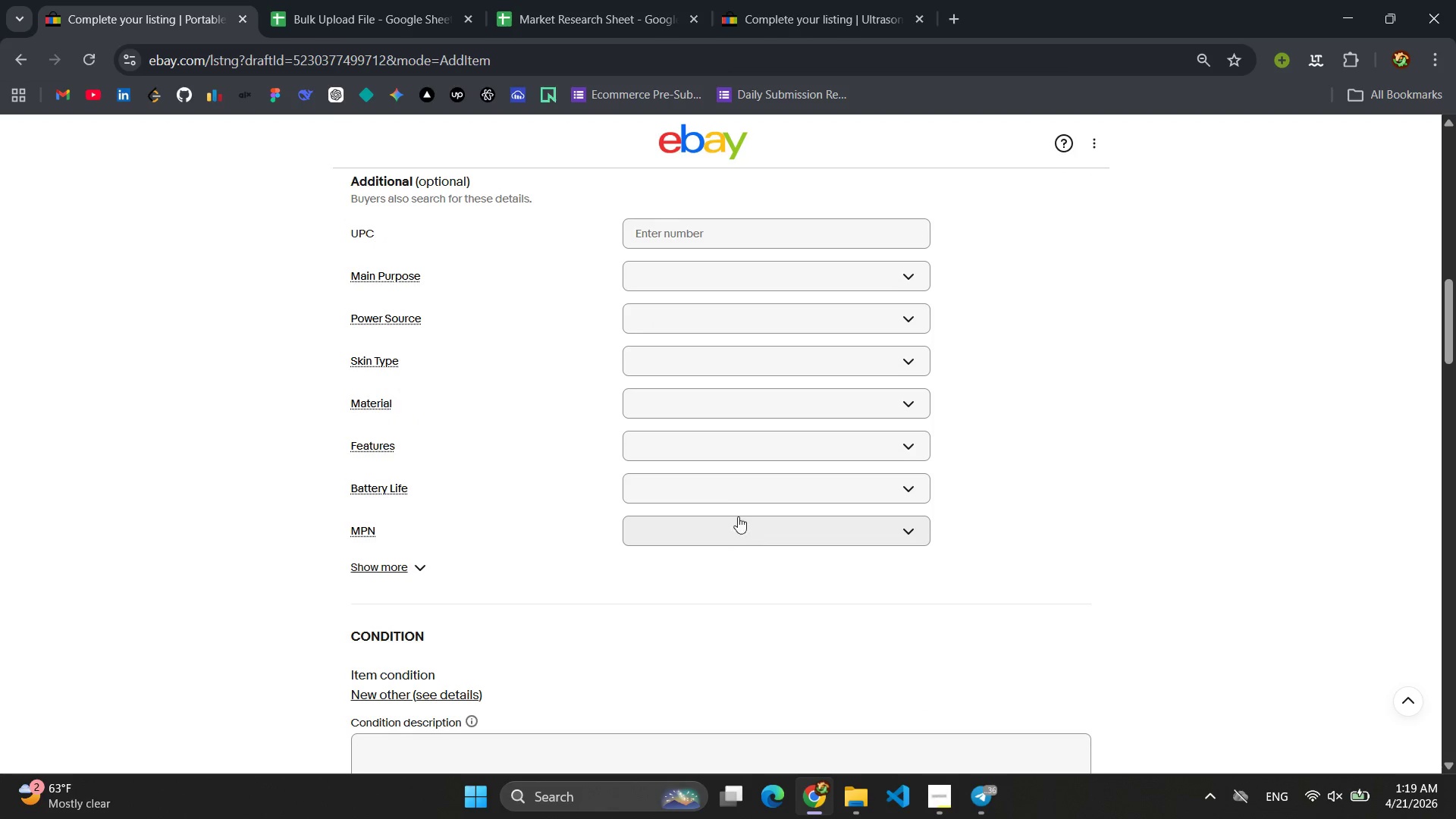 
left_click([702, 494])
 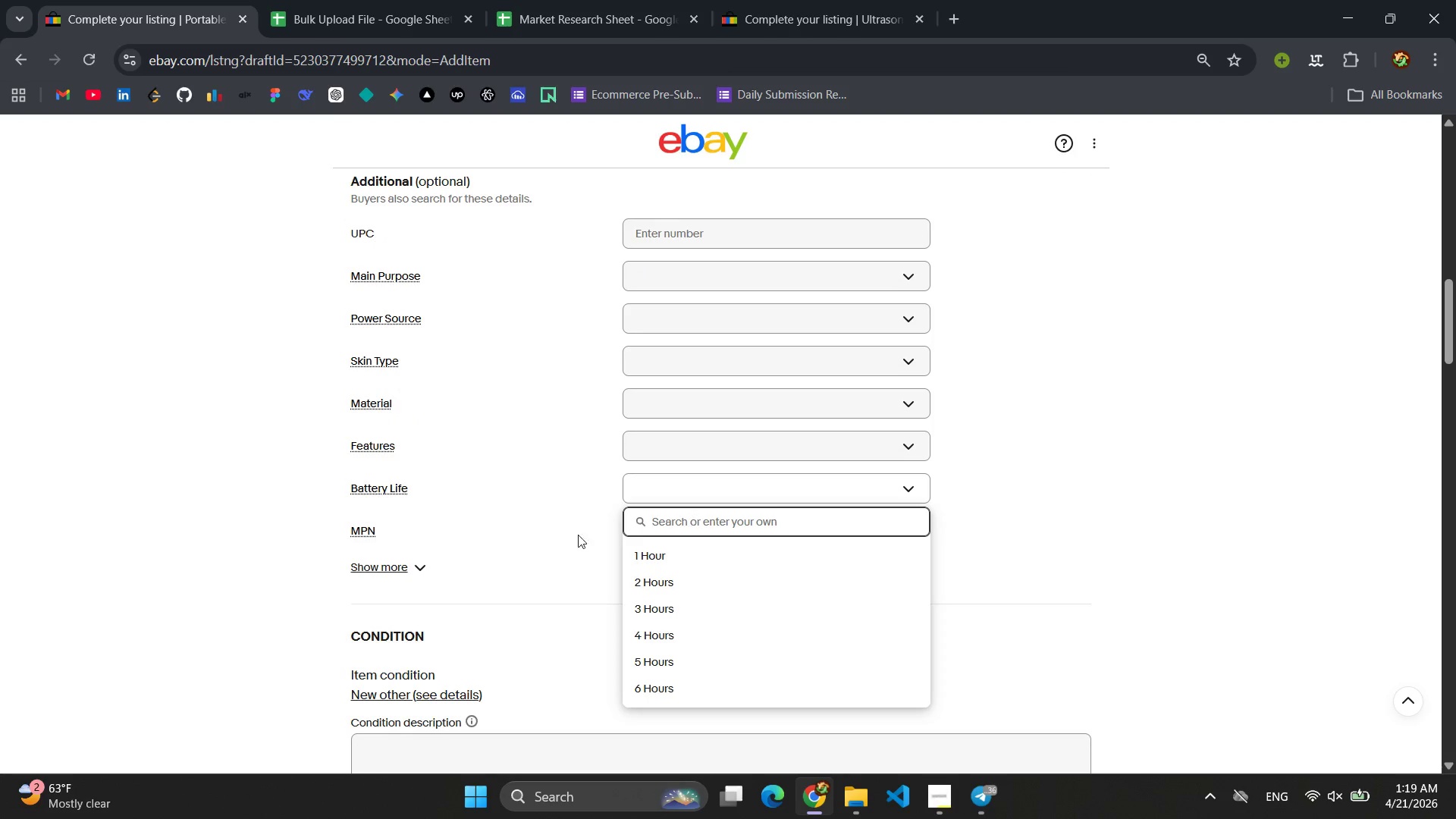 
left_click([526, 551])
 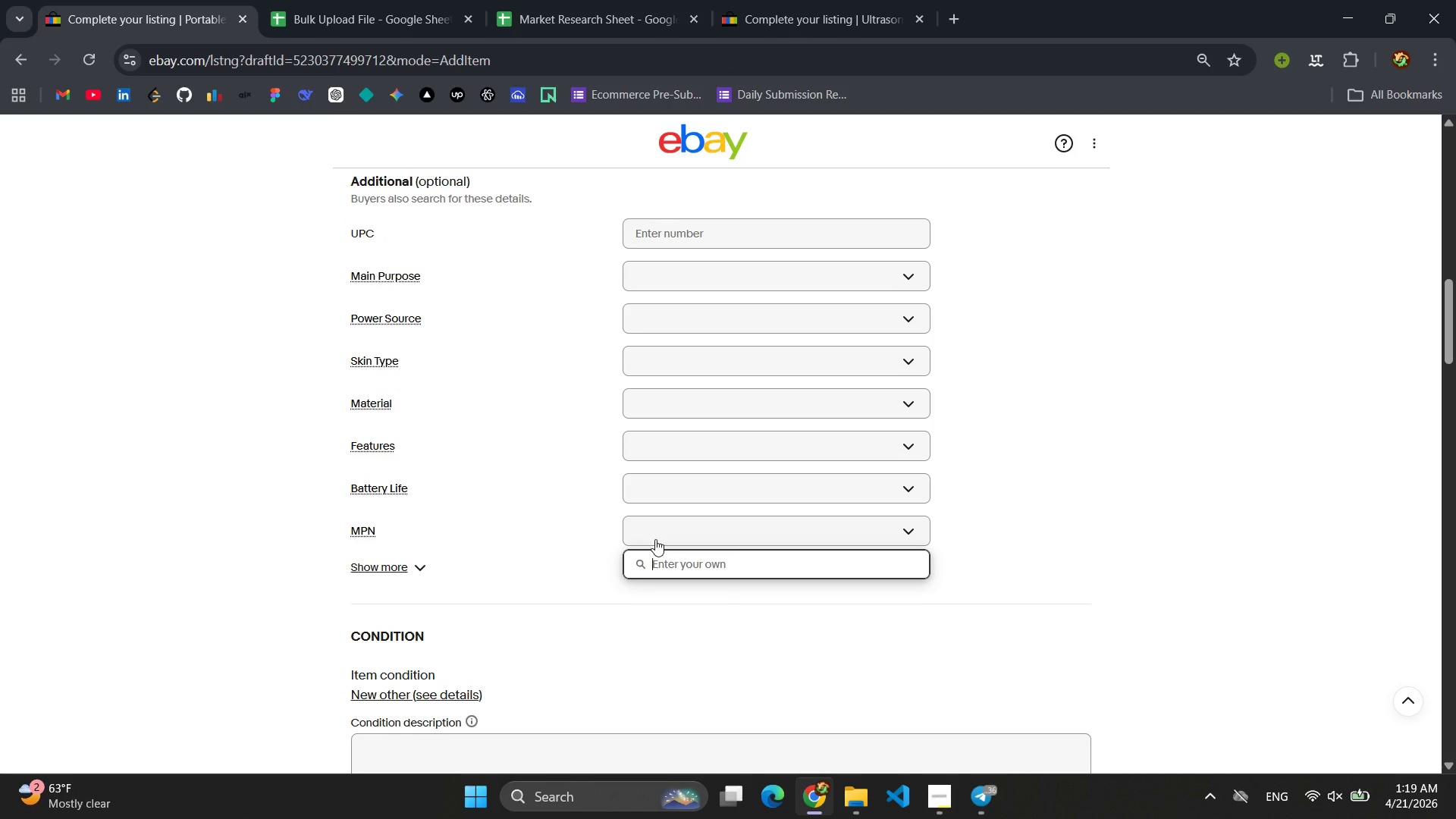 
type(BH)
 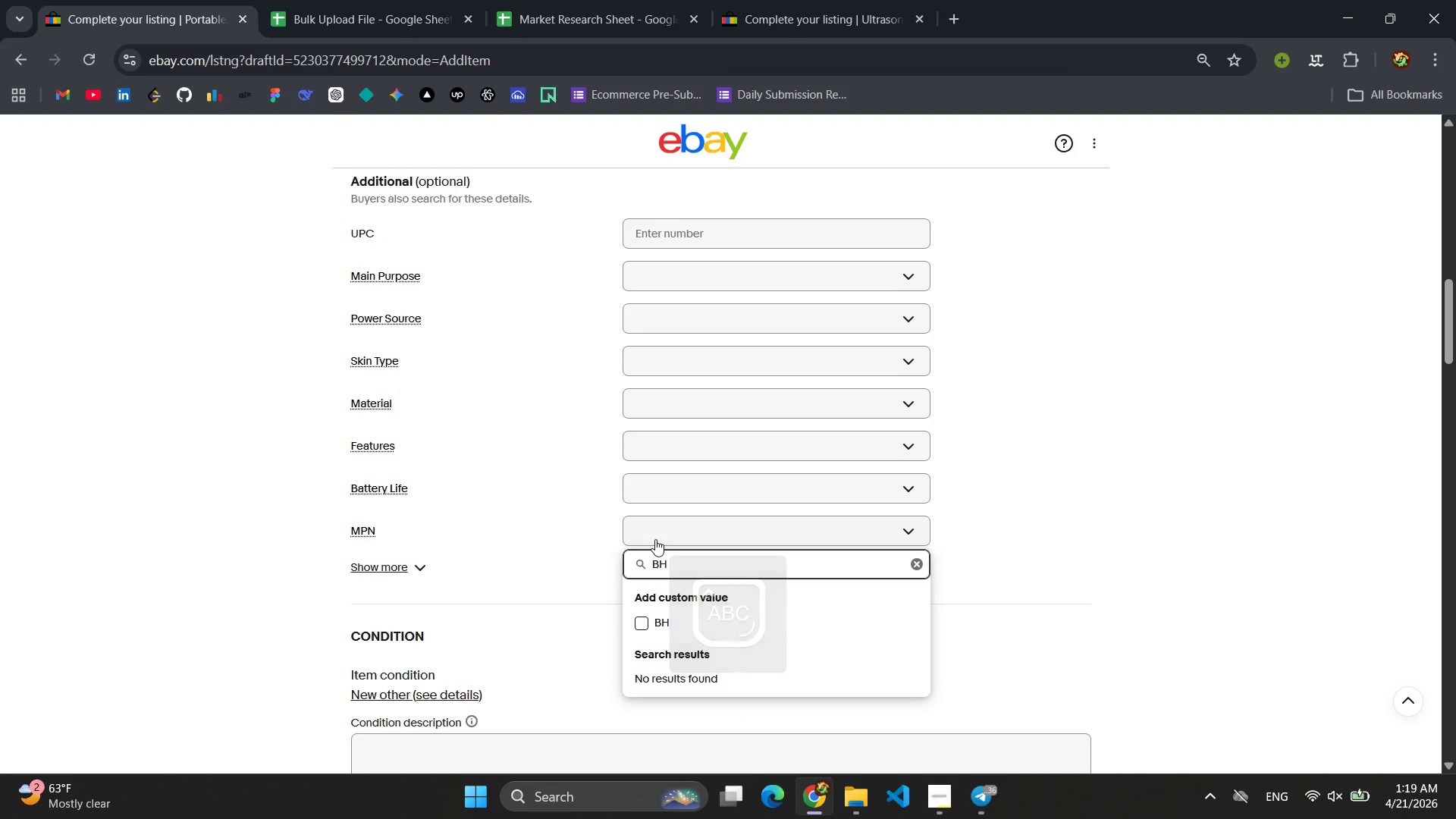 
type(Q)
key(Backspace)
type(W-DM-PORT-01)
 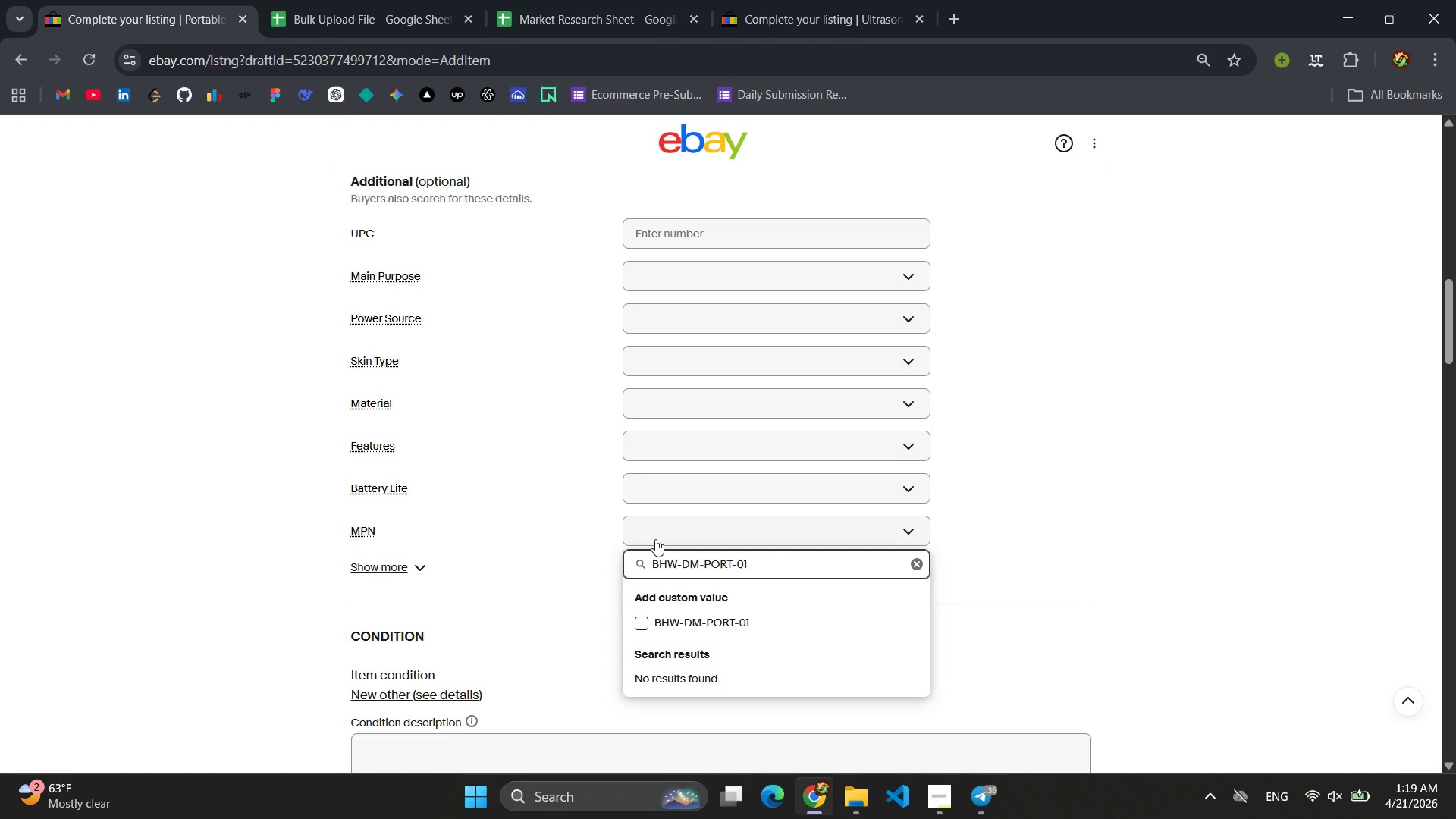 
key(Control+A)
 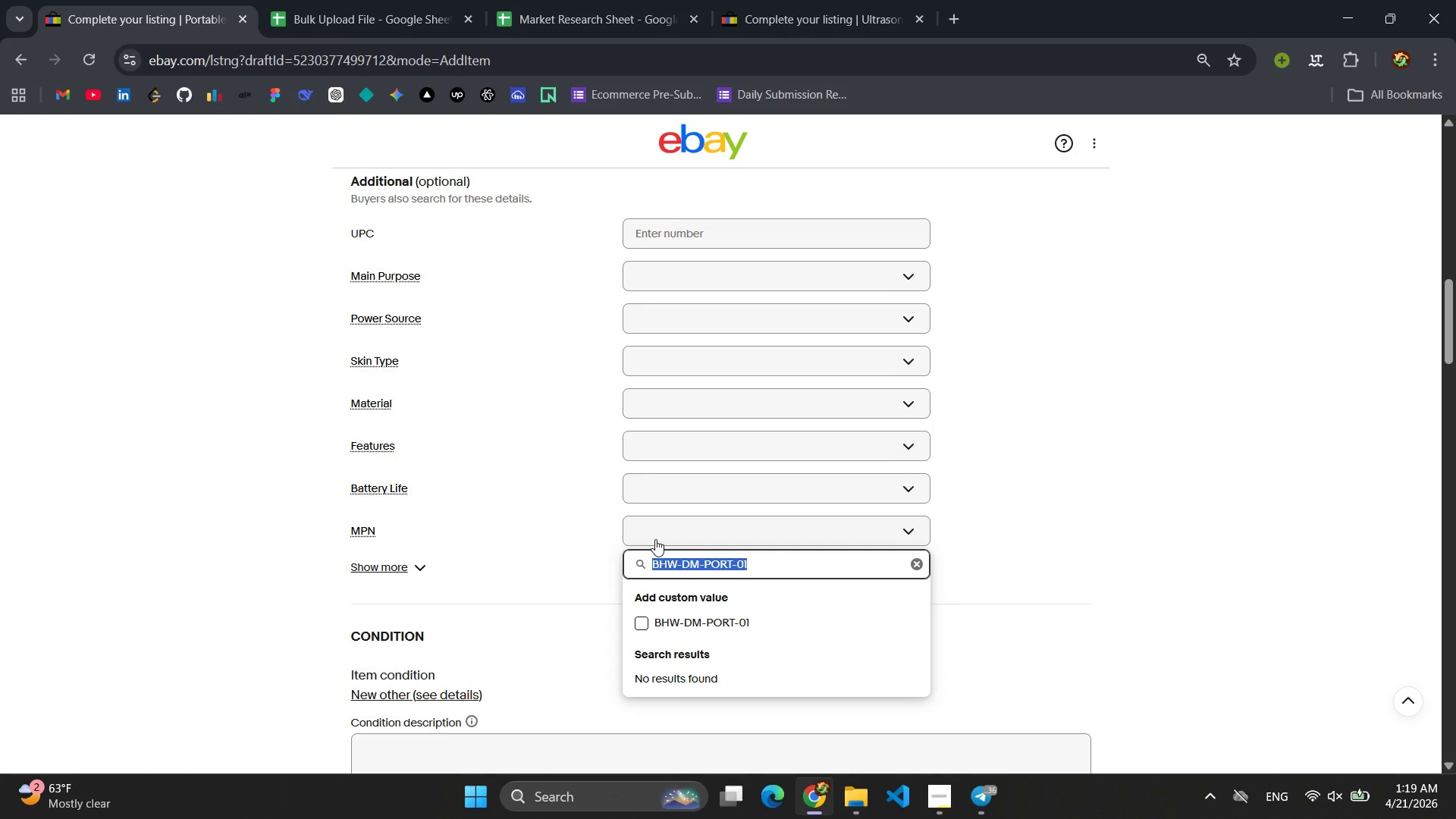 
key(Control+C)
 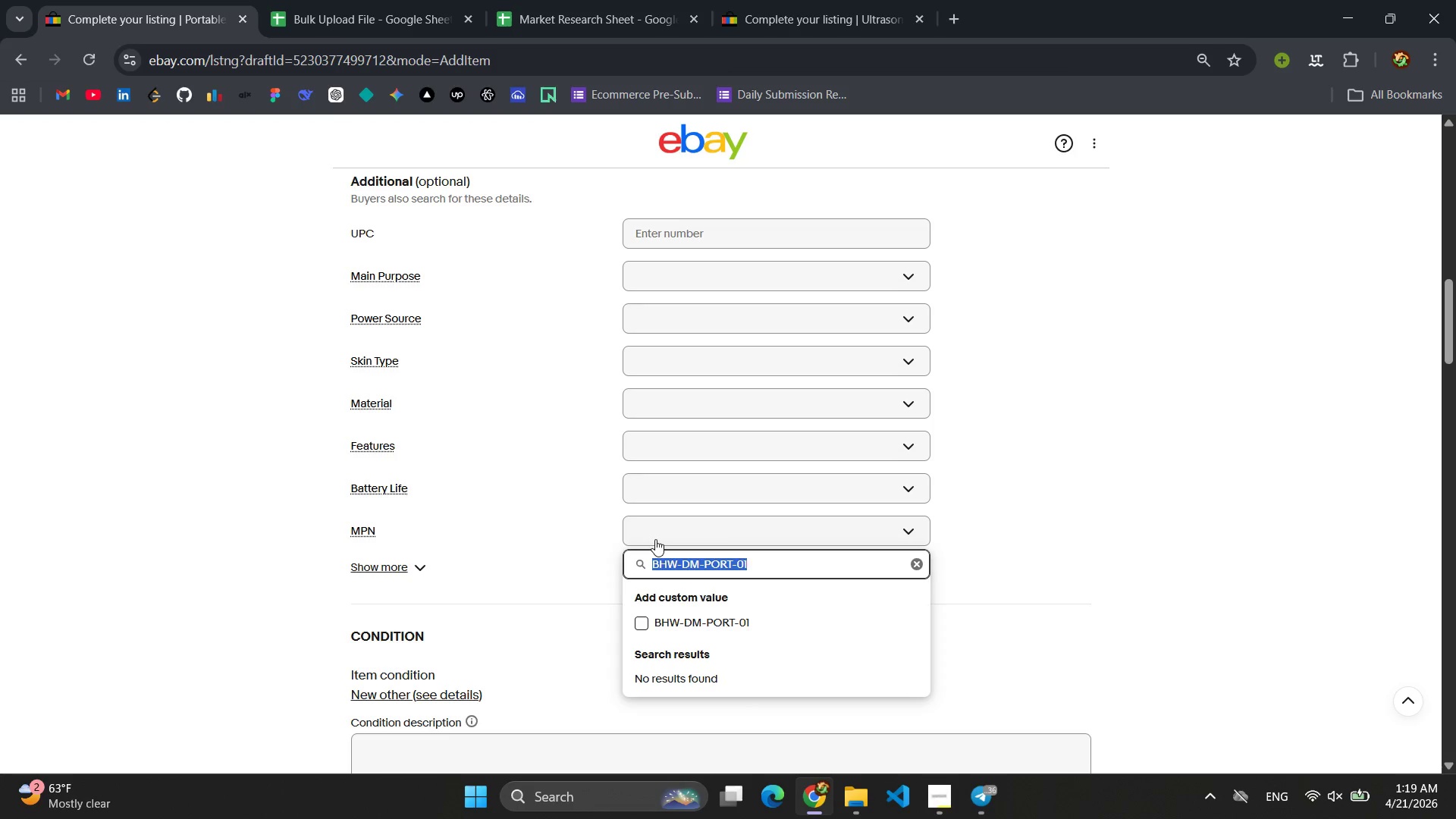 
key(CapsLock)
 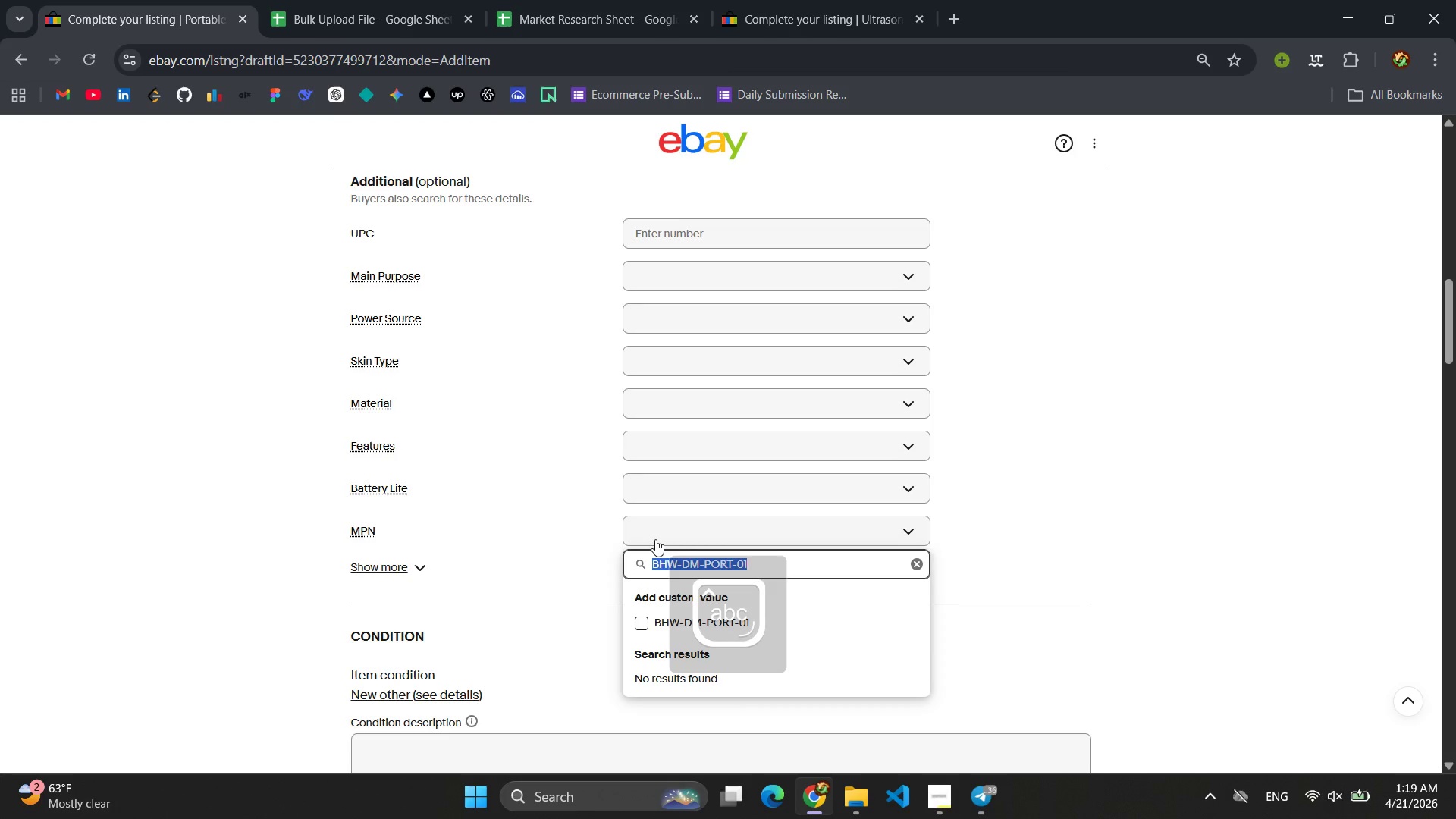 
key(Enter)
 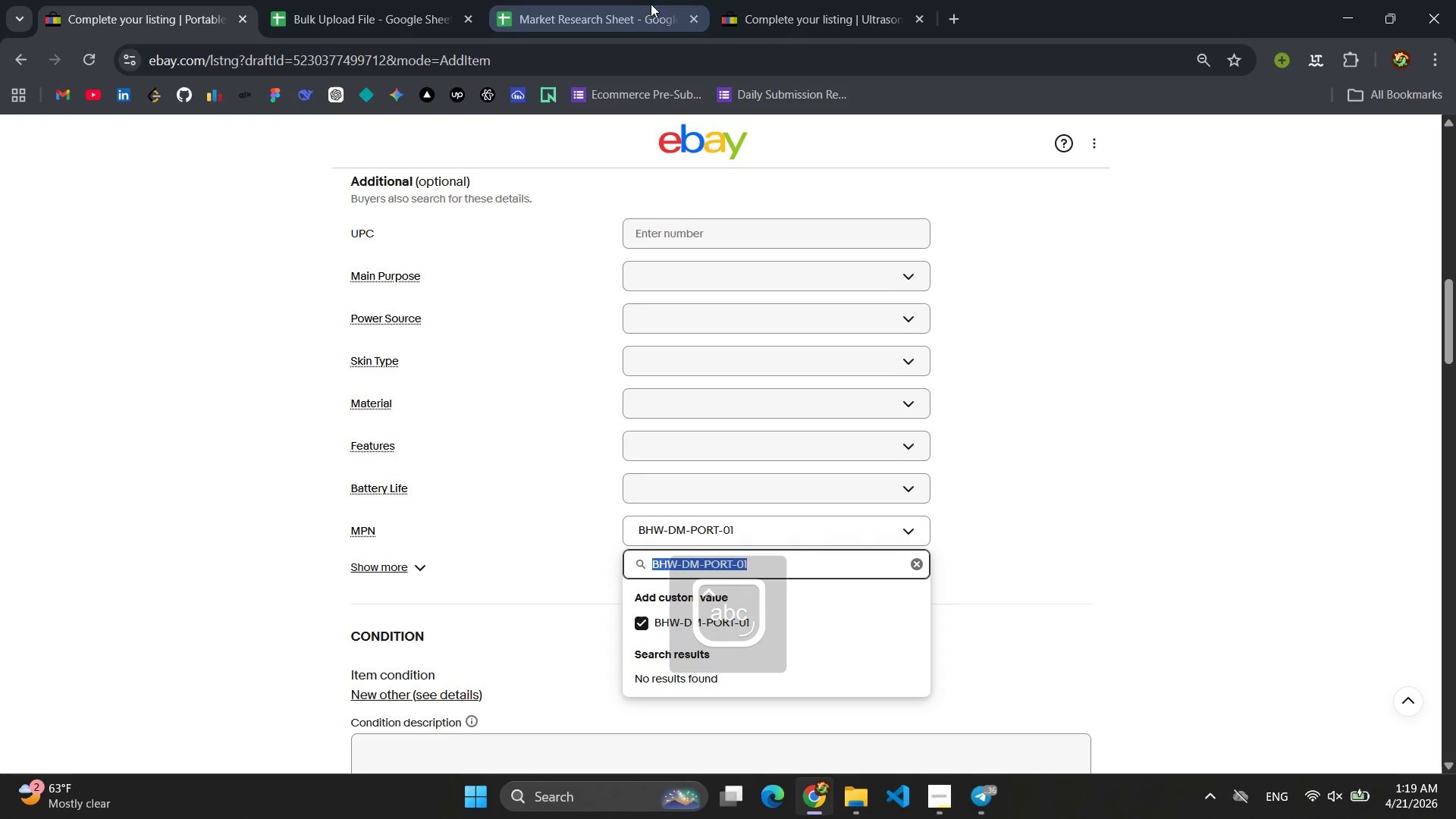 
left_click([310, 23])
 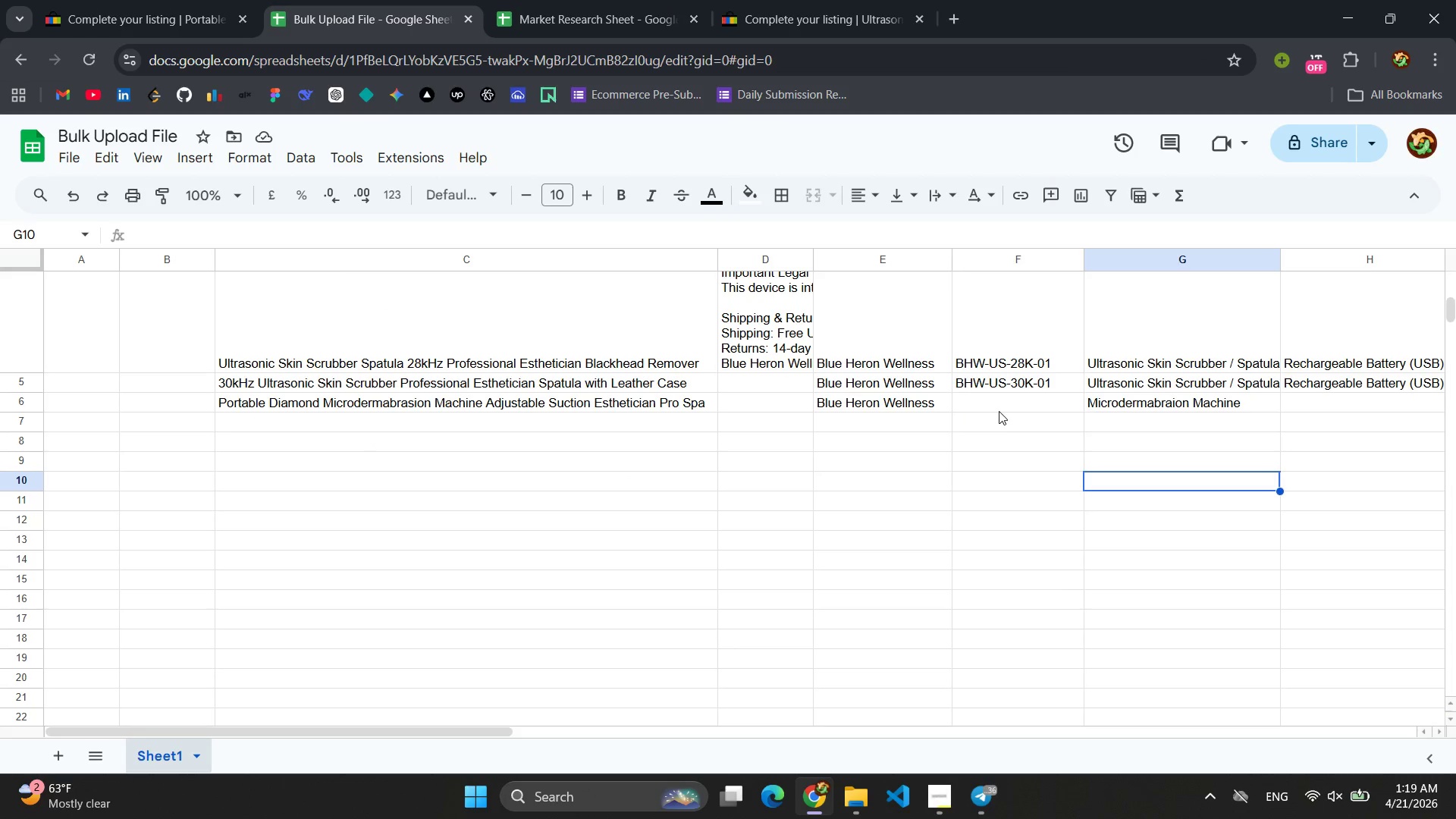 
left_click([1000, 408])
 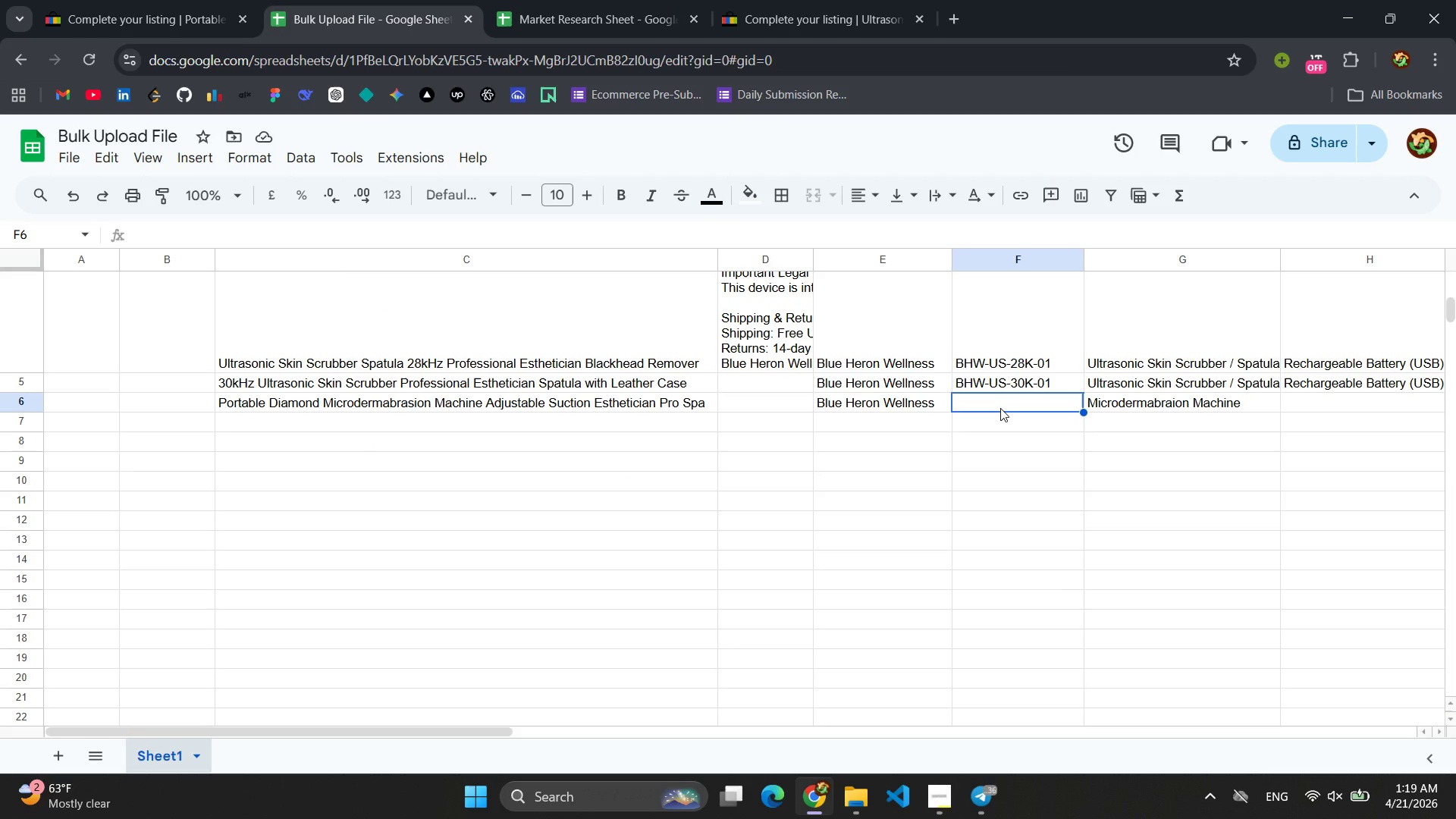 
key(Control+V)
 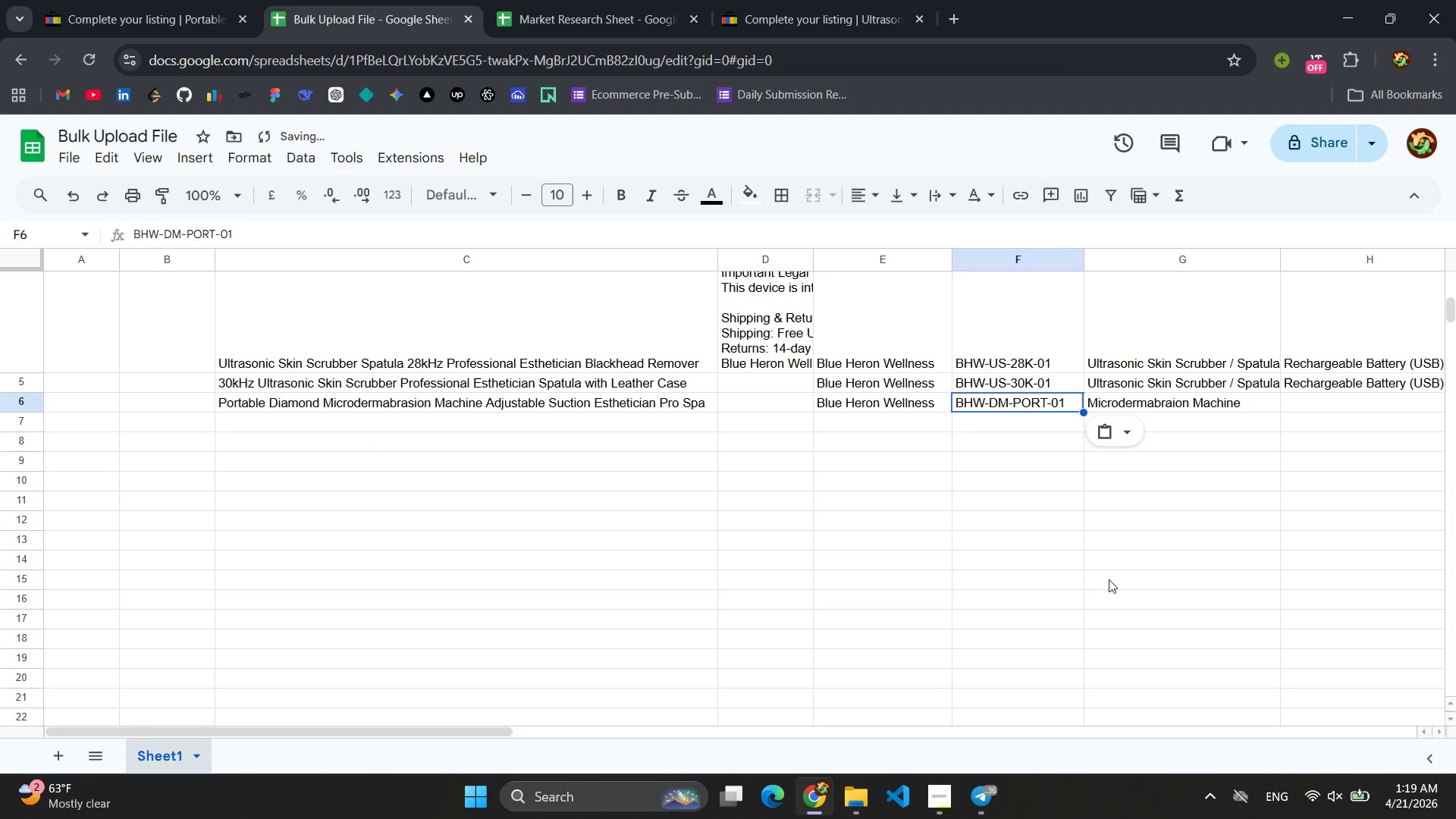 
left_click([1098, 599])
 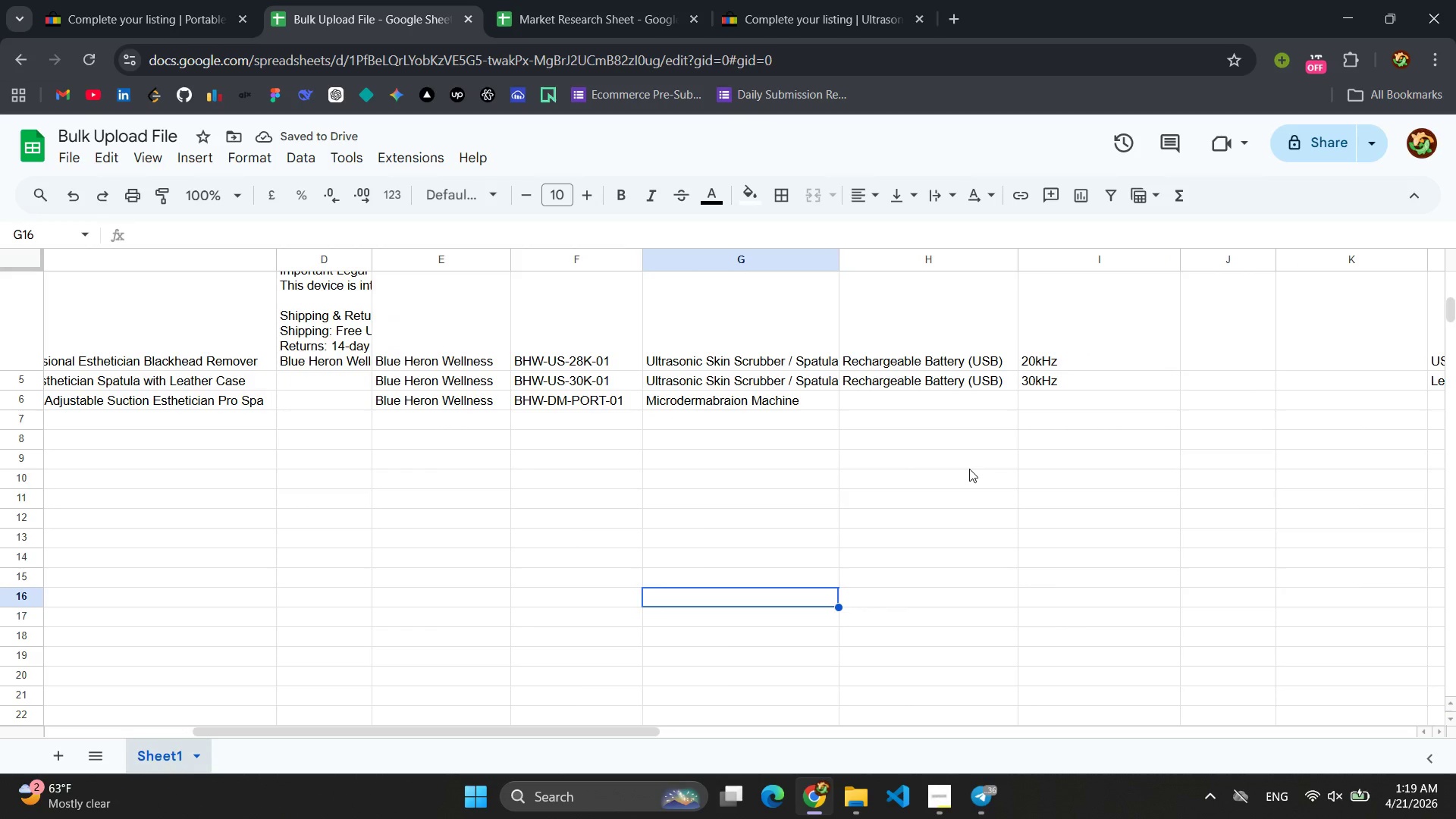 
wait(5.22)
 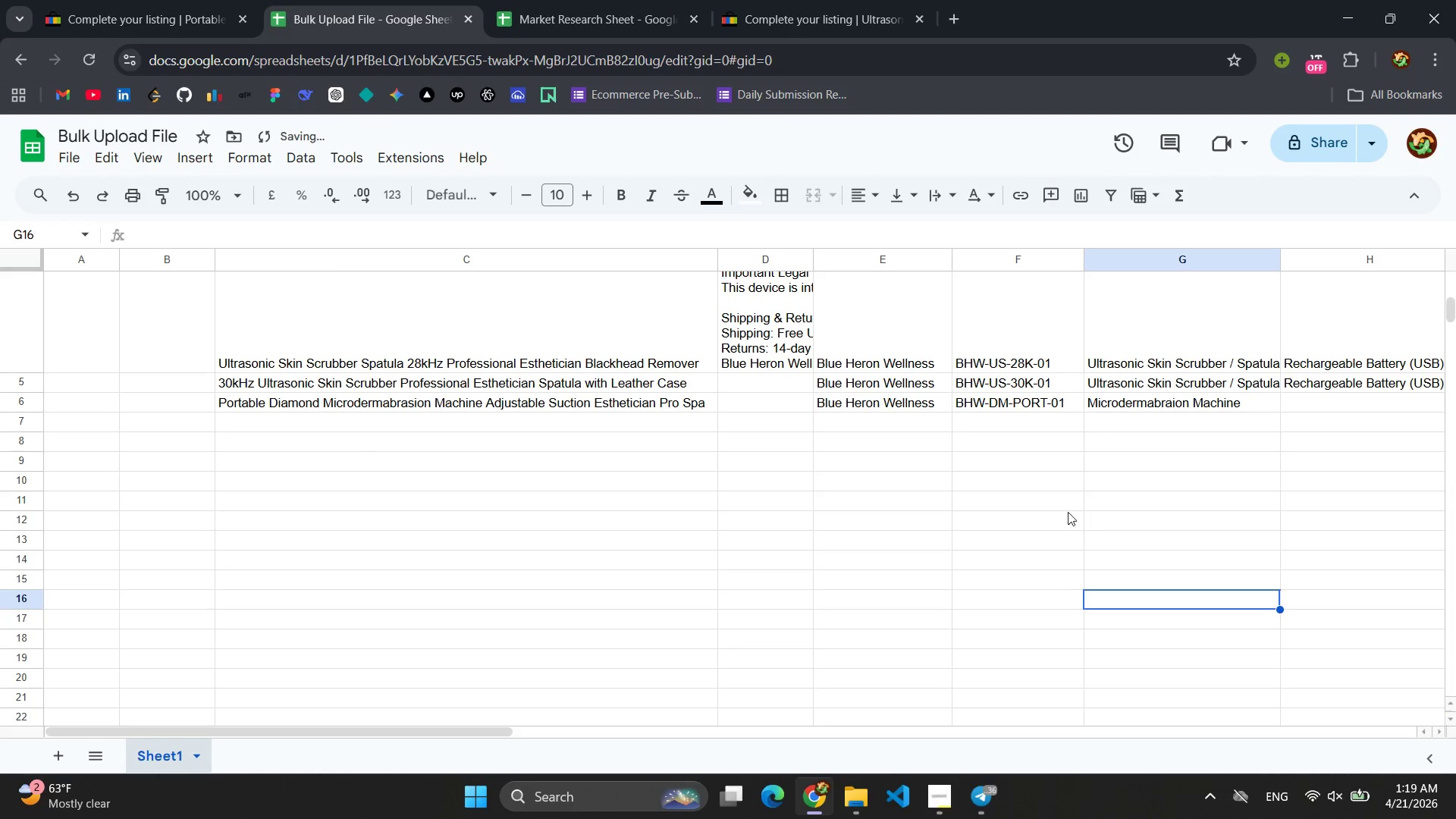 
left_click([130, 0])
 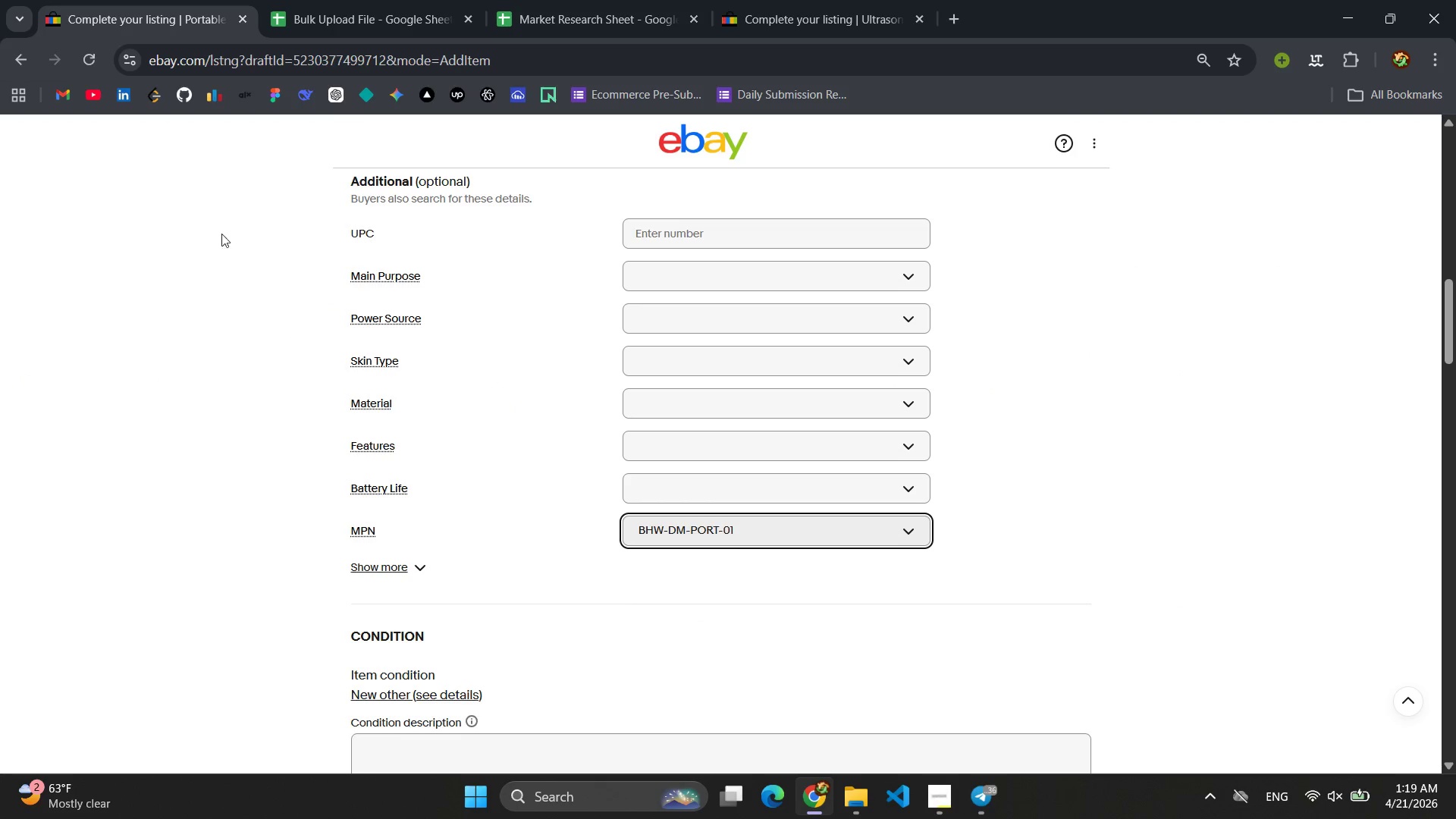 
wait(5.38)
 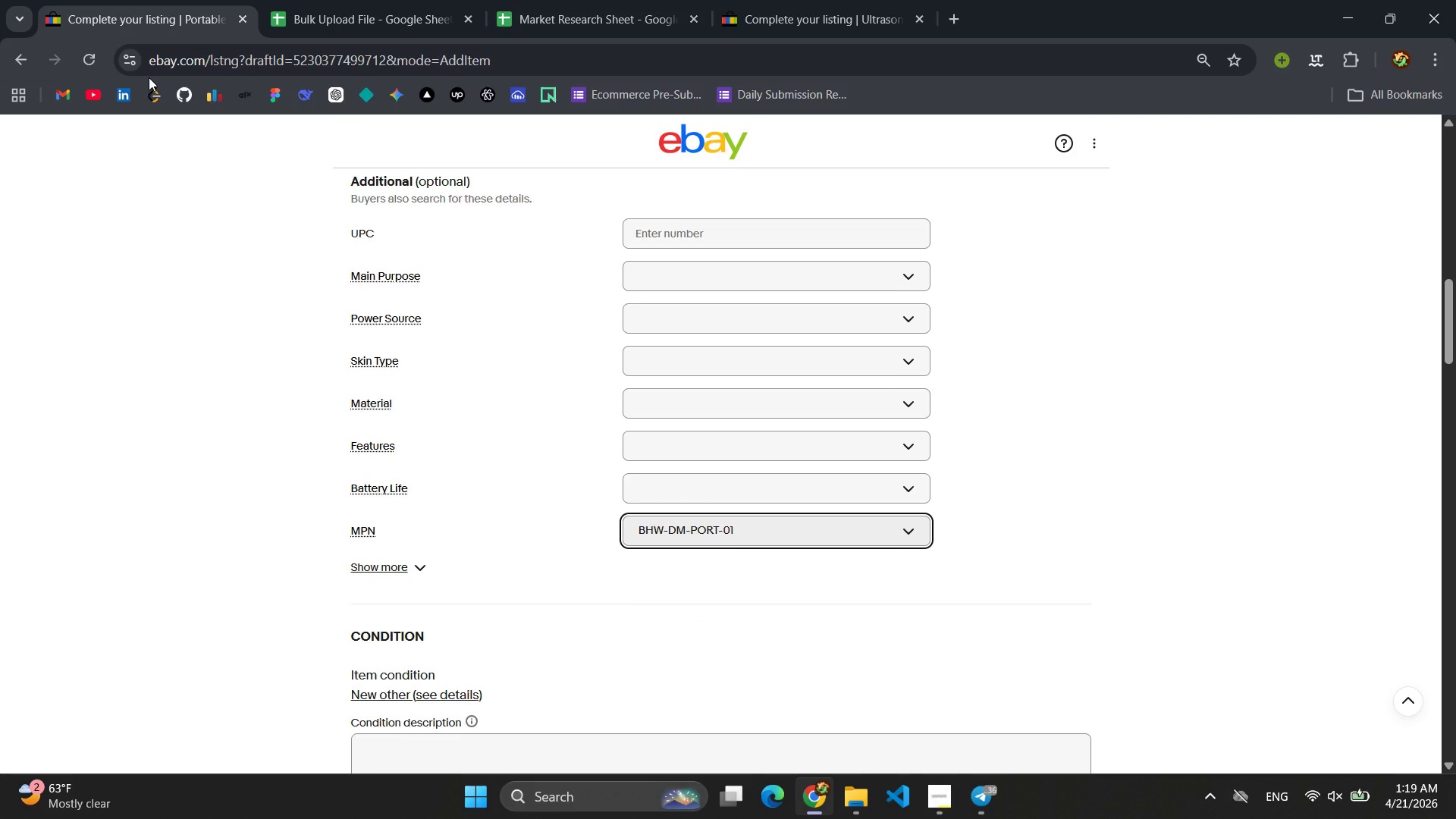 
left_click([390, 573])
 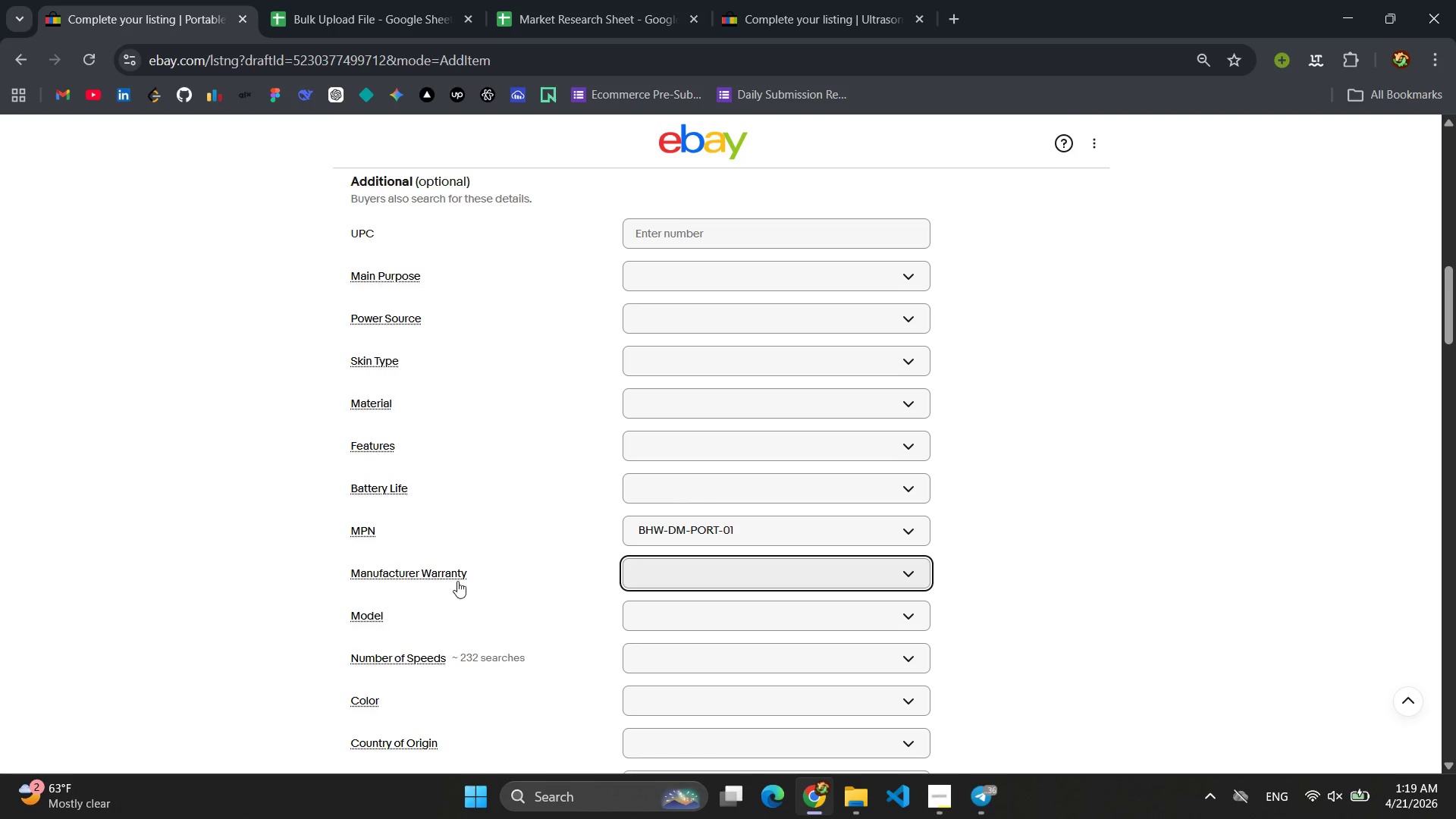 
scroll: coordinate [486, 564], scroll_direction: down, amount: 4.0
 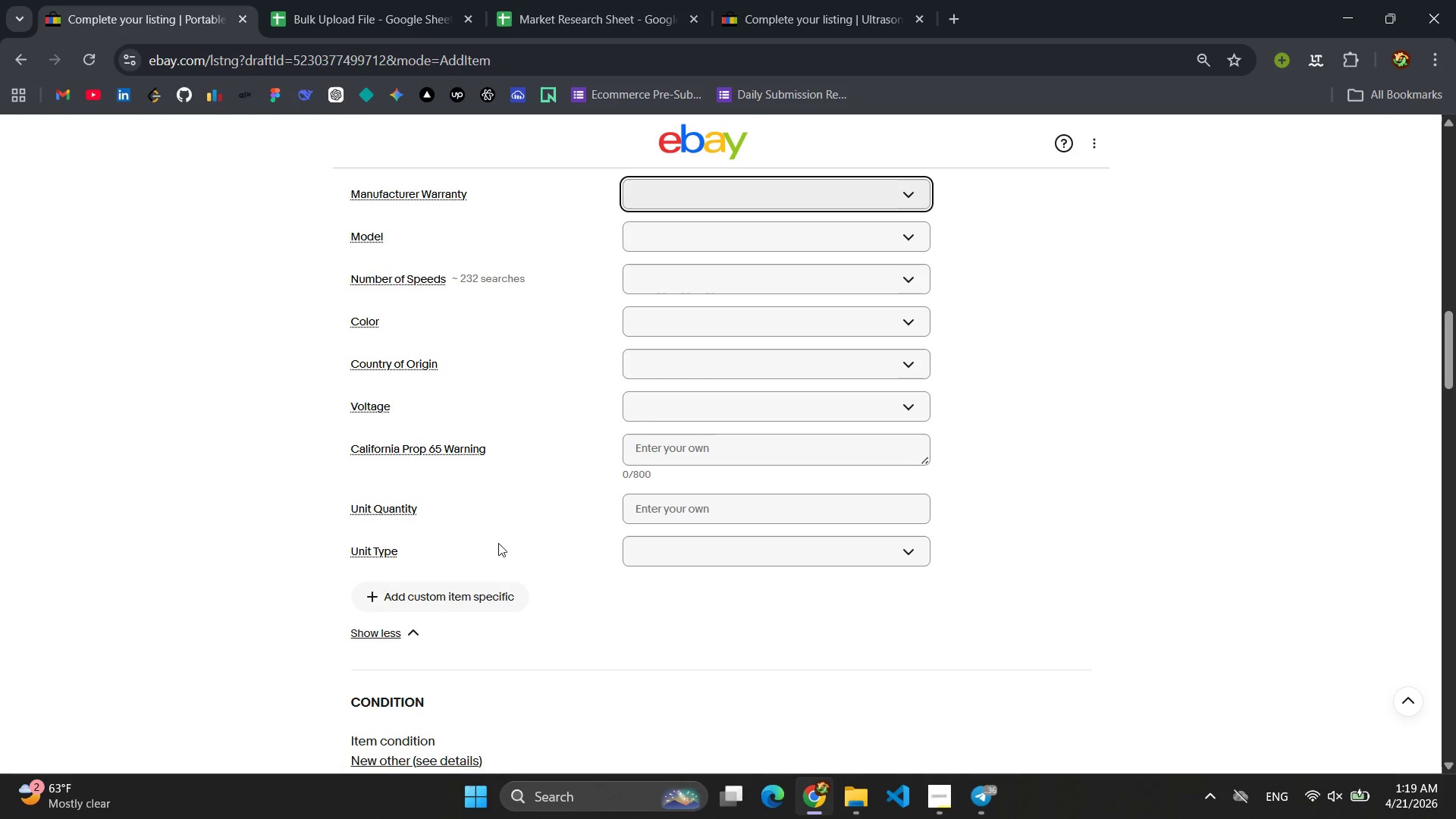 
scroll: coordinate [505, 508], scroll_direction: up, amount: 6.0
 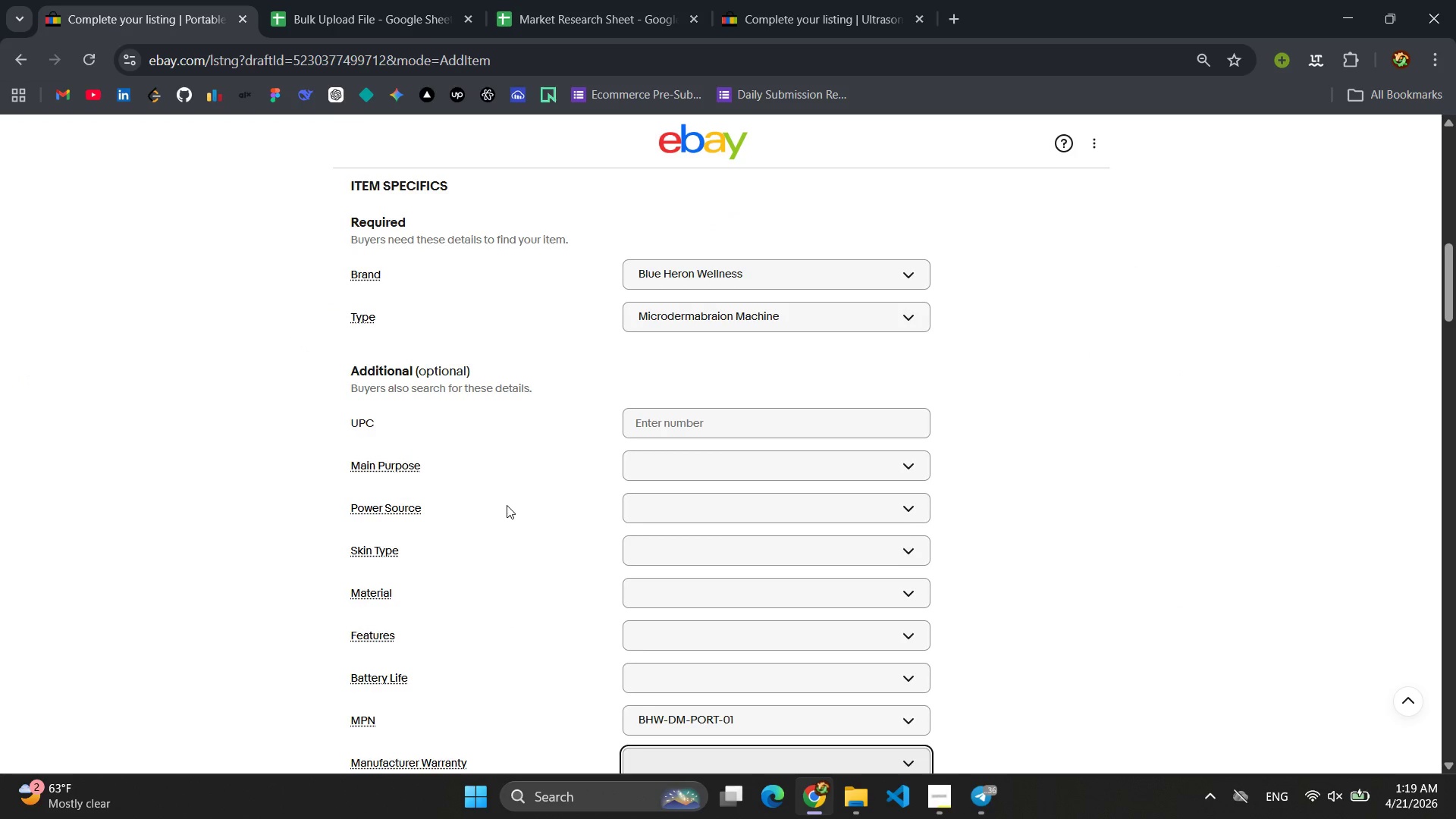 
scroll: coordinate [507, 500], scroll_direction: down, amount: 9.0
 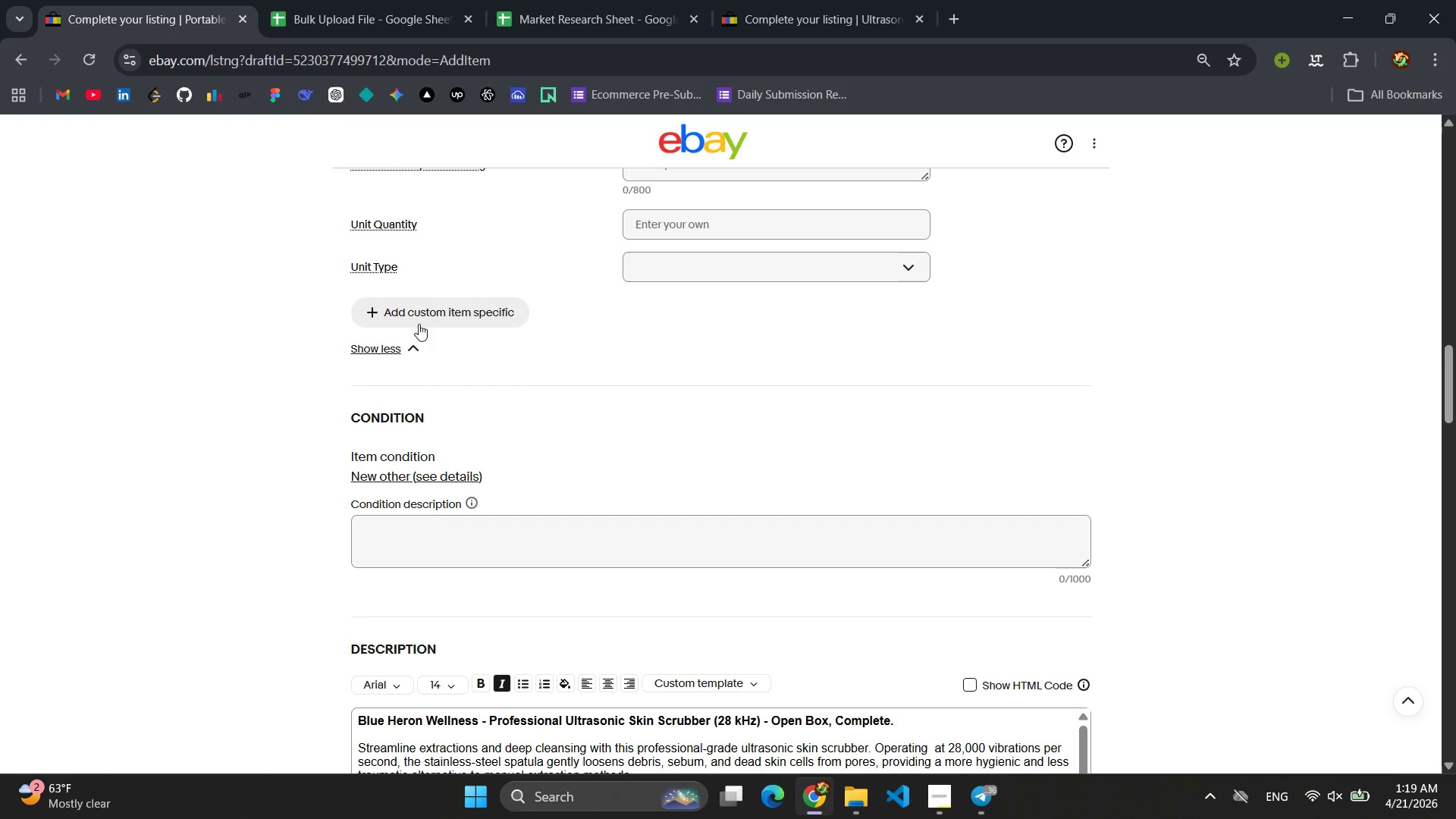 
left_click([422, 322])
 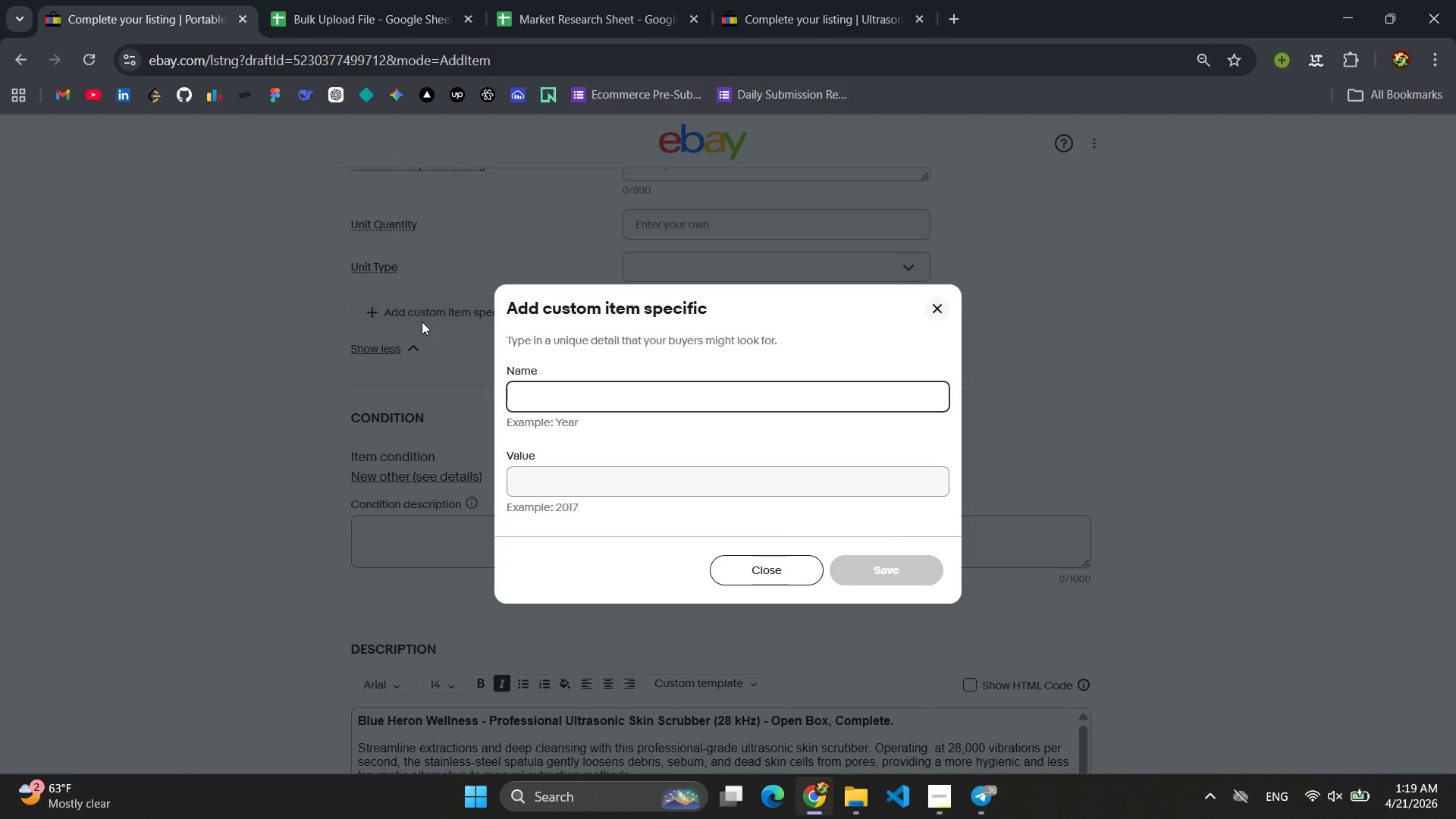 
type(Po)
 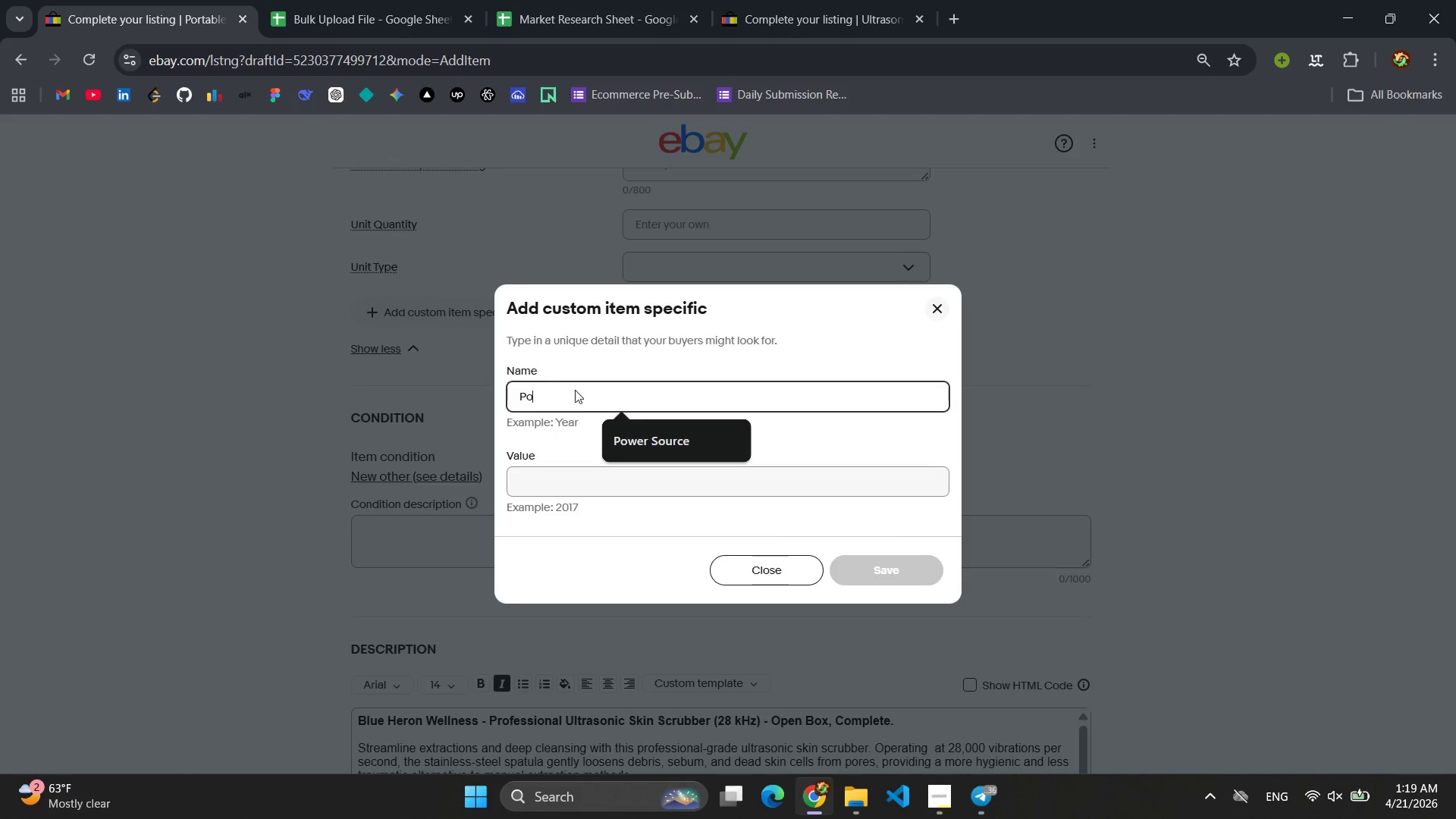 
left_click([625, 434])
 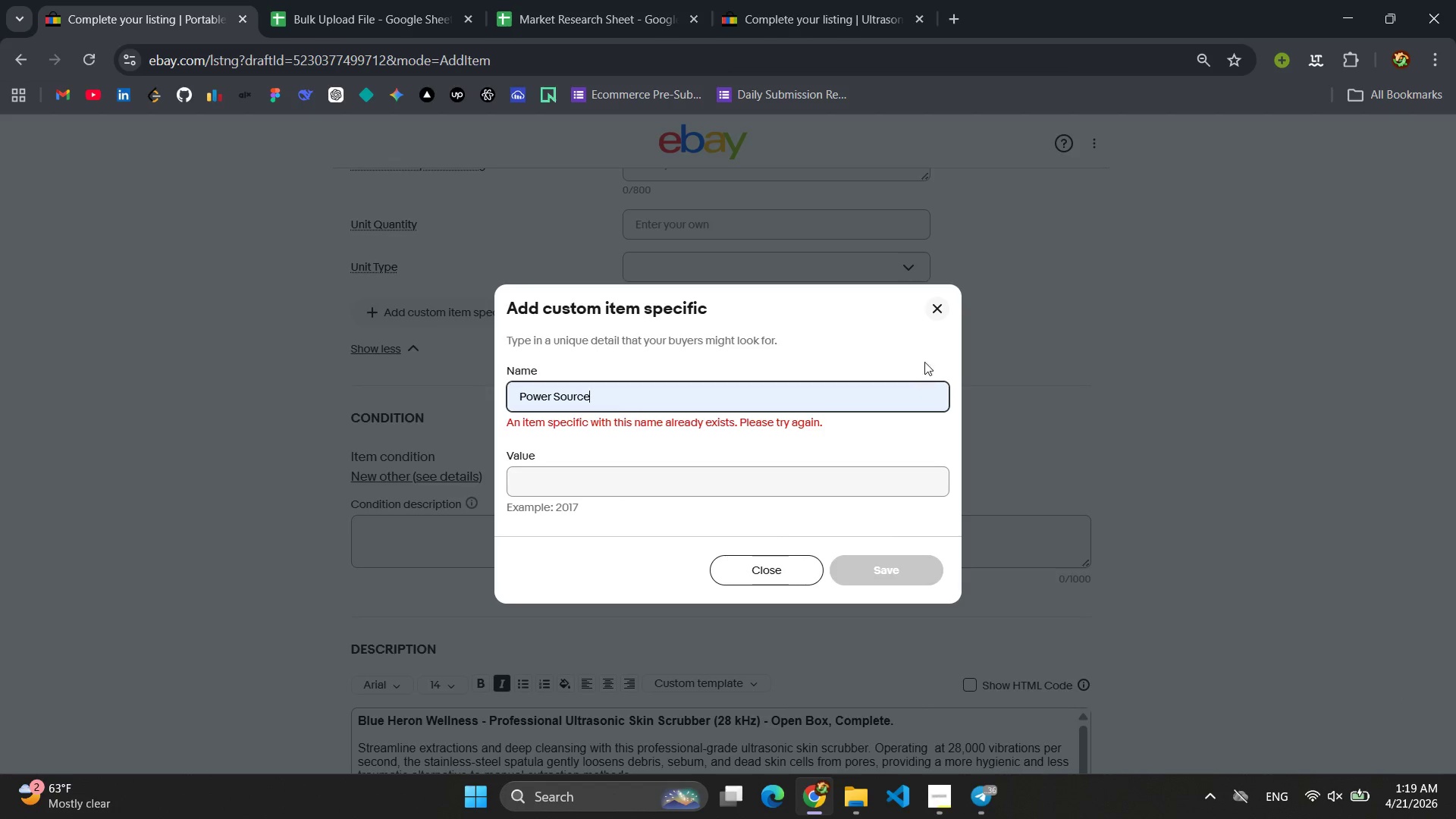 
left_click([941, 312])
 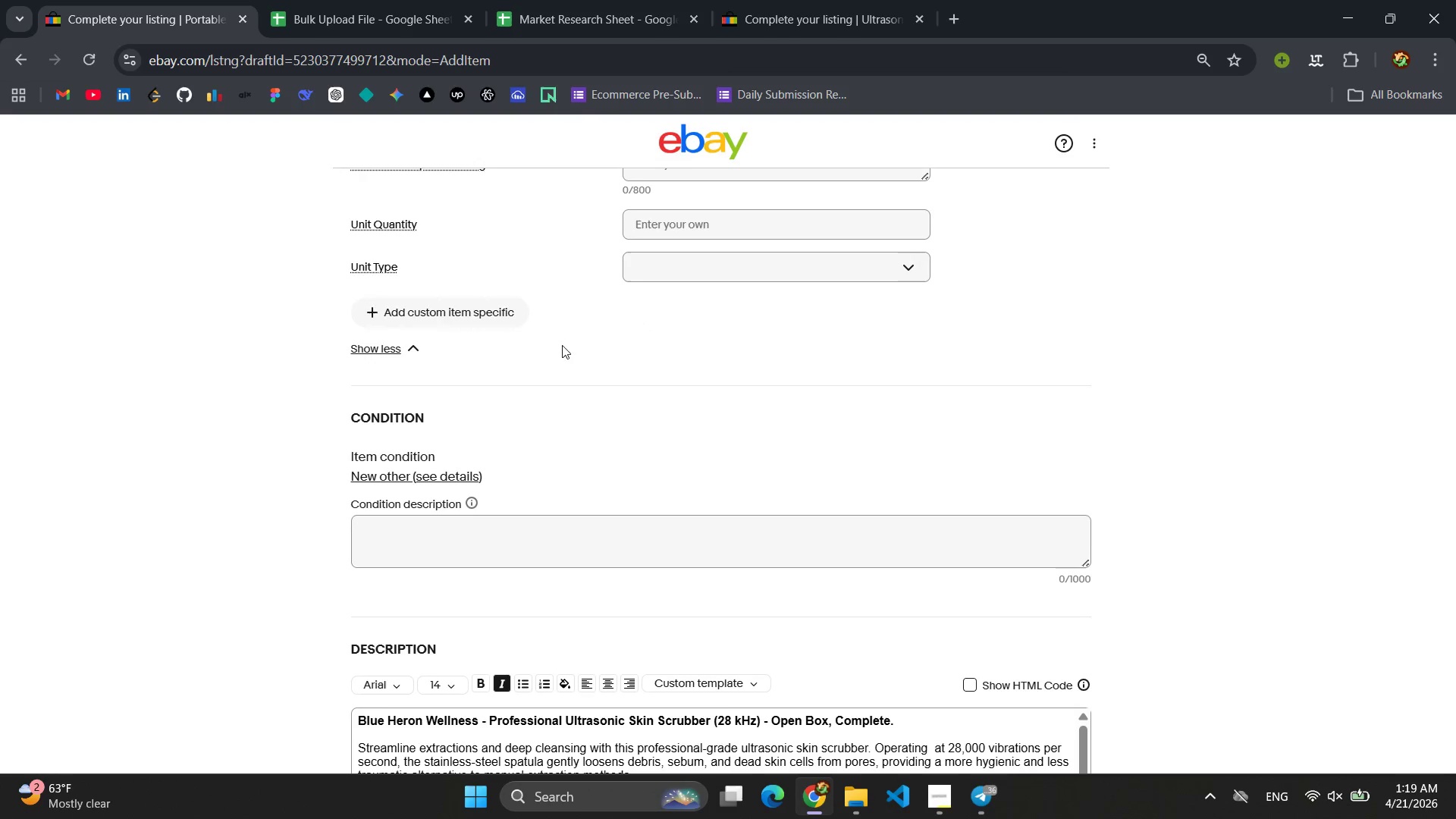 
scroll: coordinate [565, 349], scroll_direction: up, amount: 7.0
 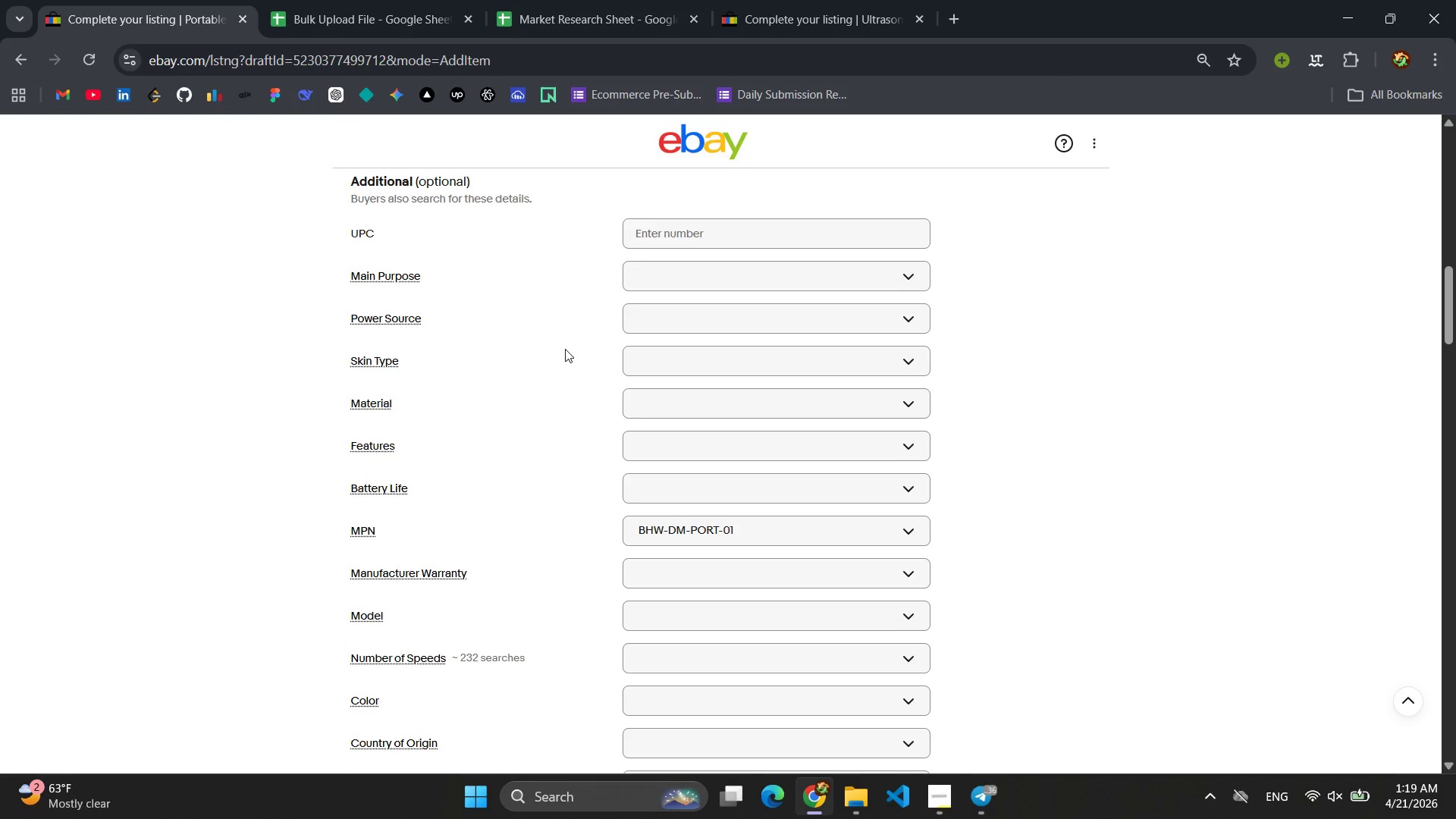 
left_click([689, 322])
 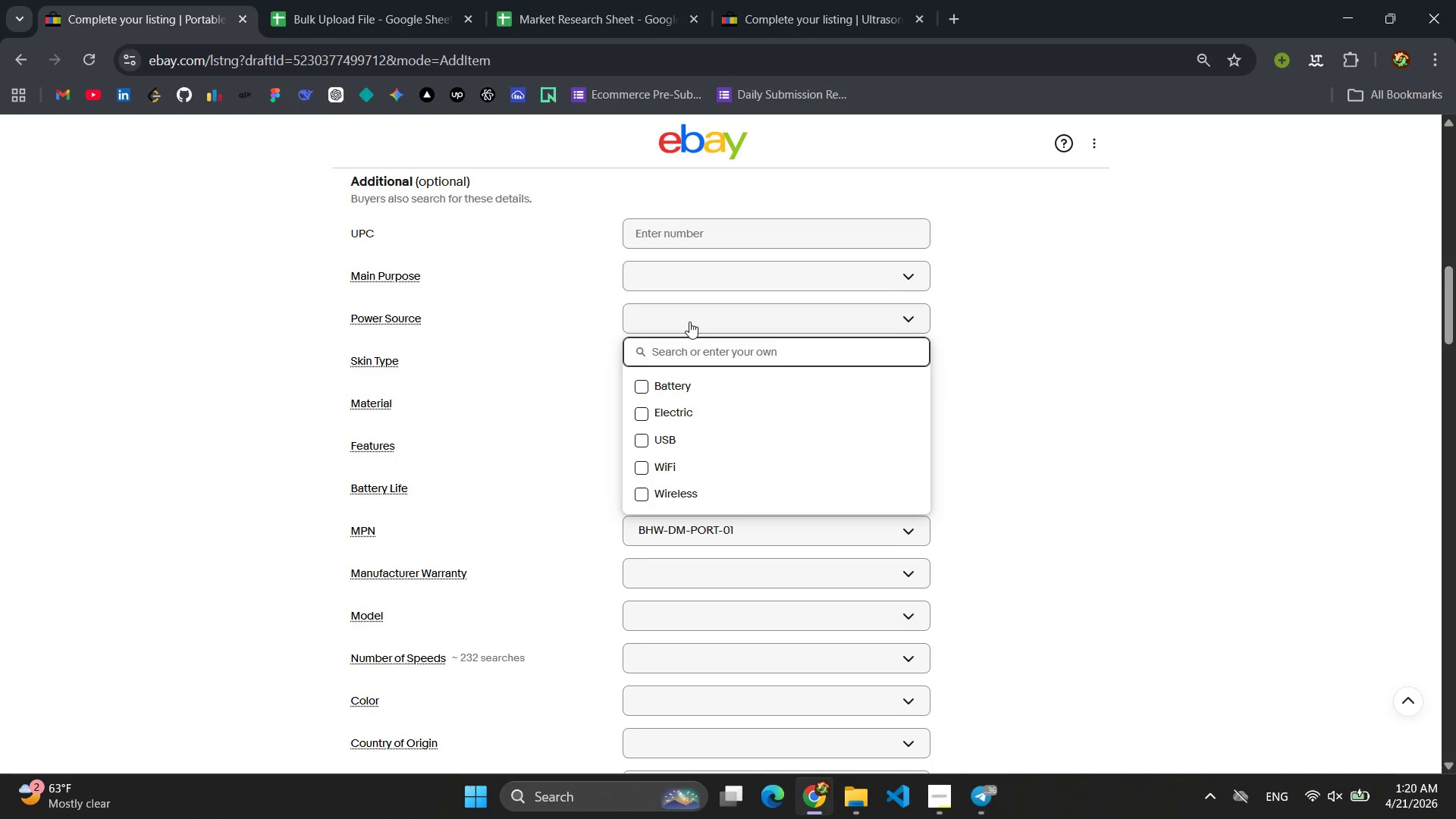 
type(11-C)
key(Backspace)
type(V)
key(Backspace)
key(Backspace)
type(0V Corded Electric)
 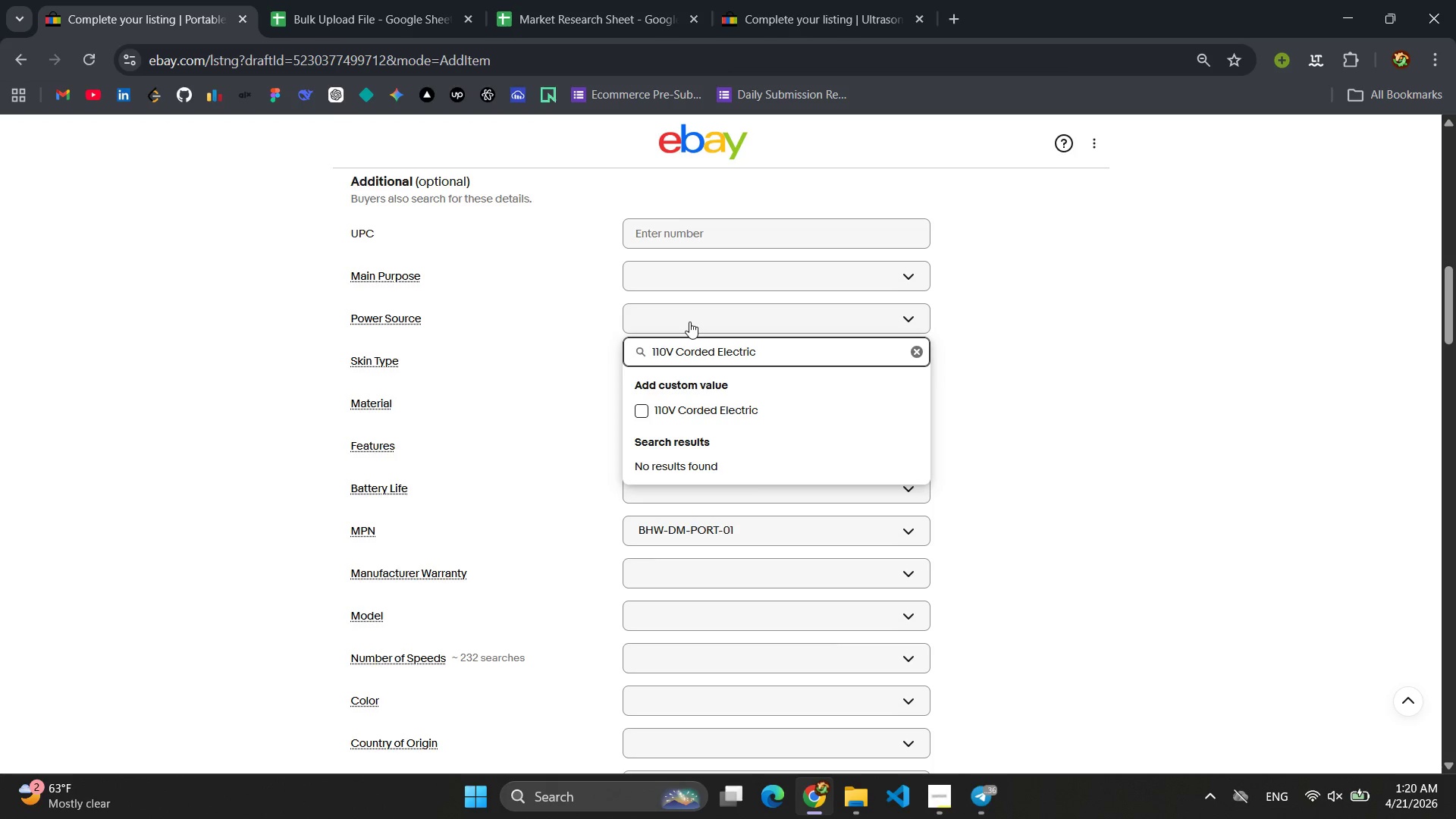 
hold_key(key=CapsLock, duration=1.58)
 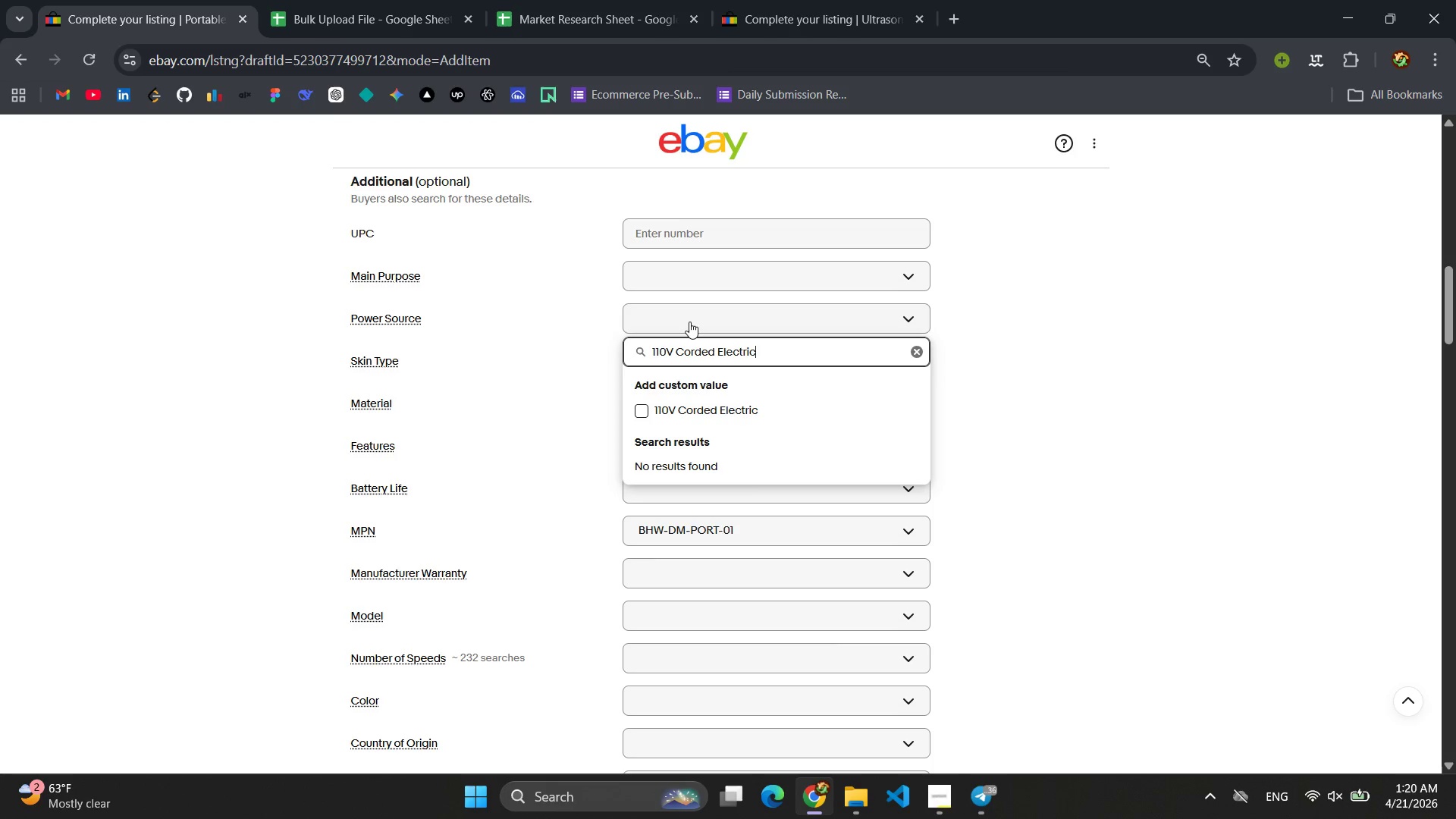 
wait(5.26)
 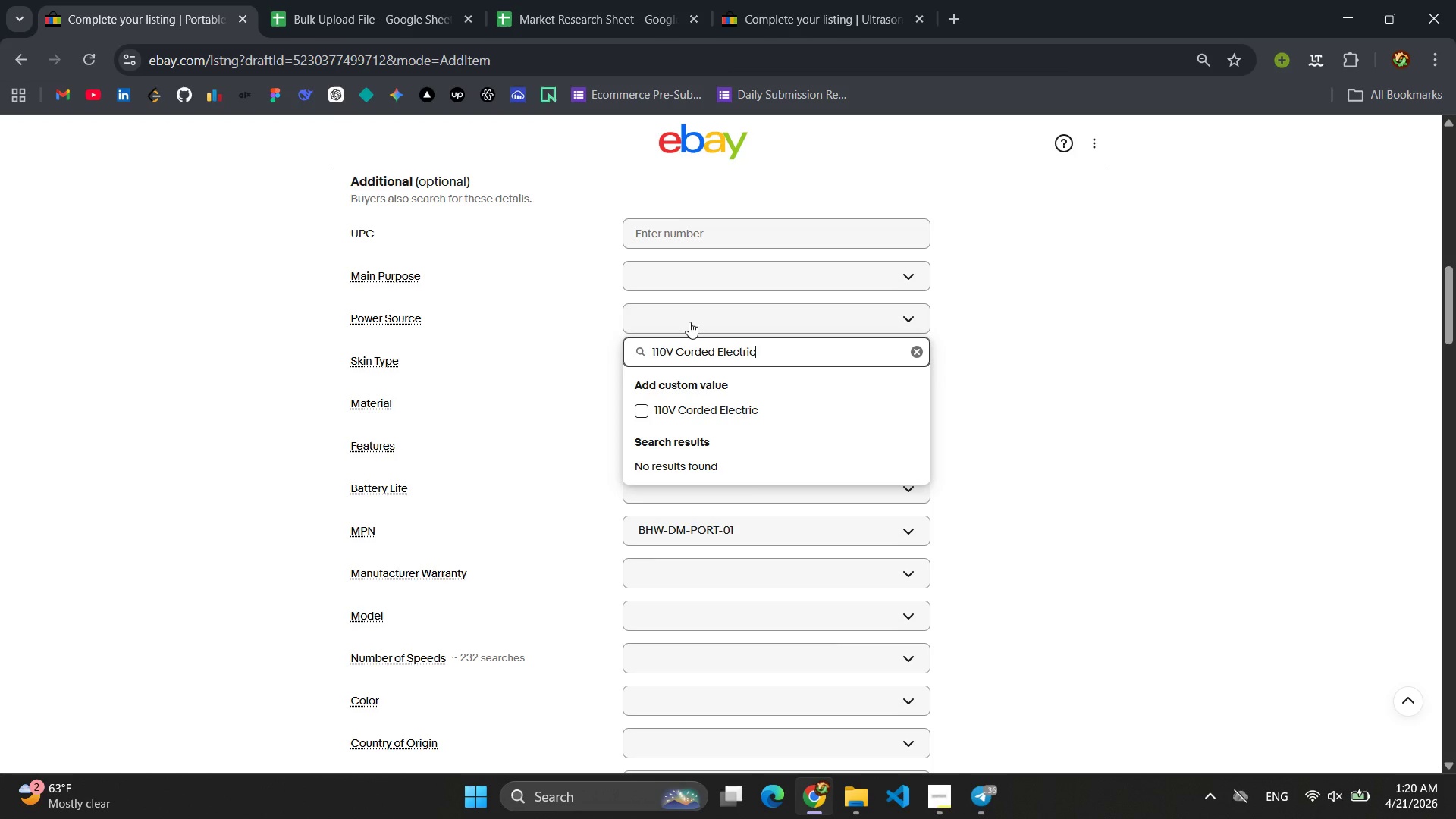 
key(Control+A)
 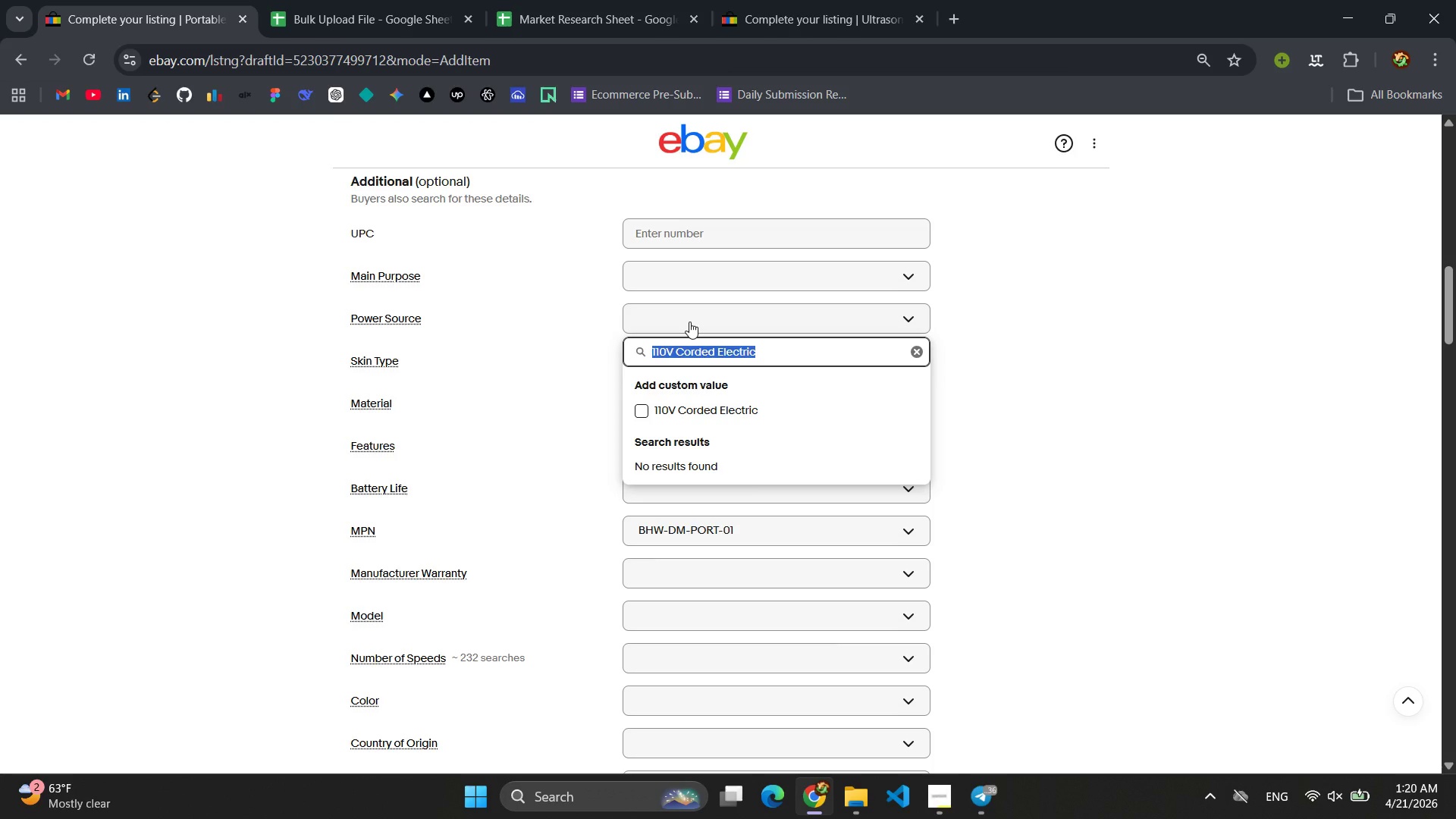 
key(Control+C)
 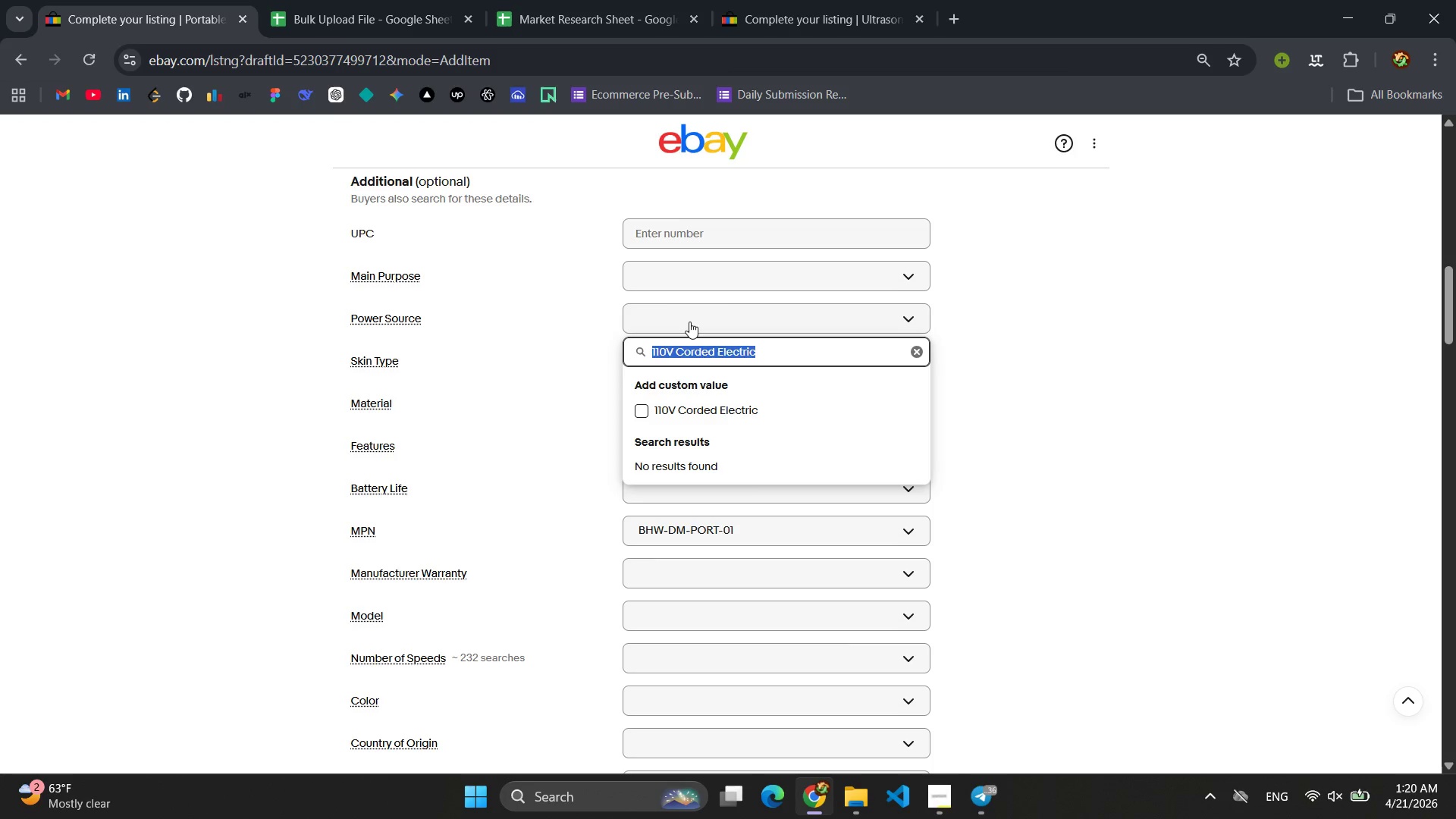 
key(Enter)
 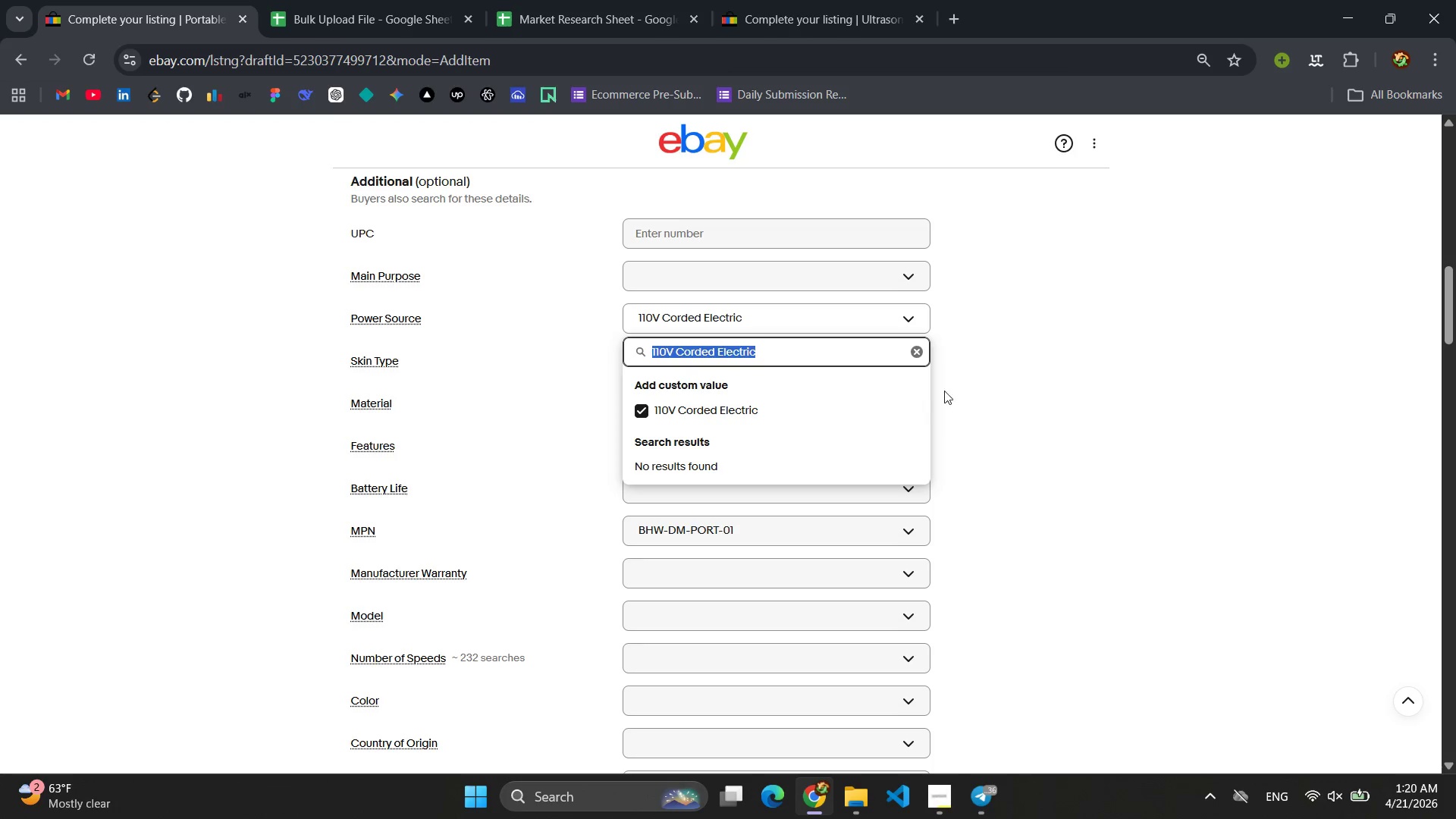 
left_click([991, 430])
 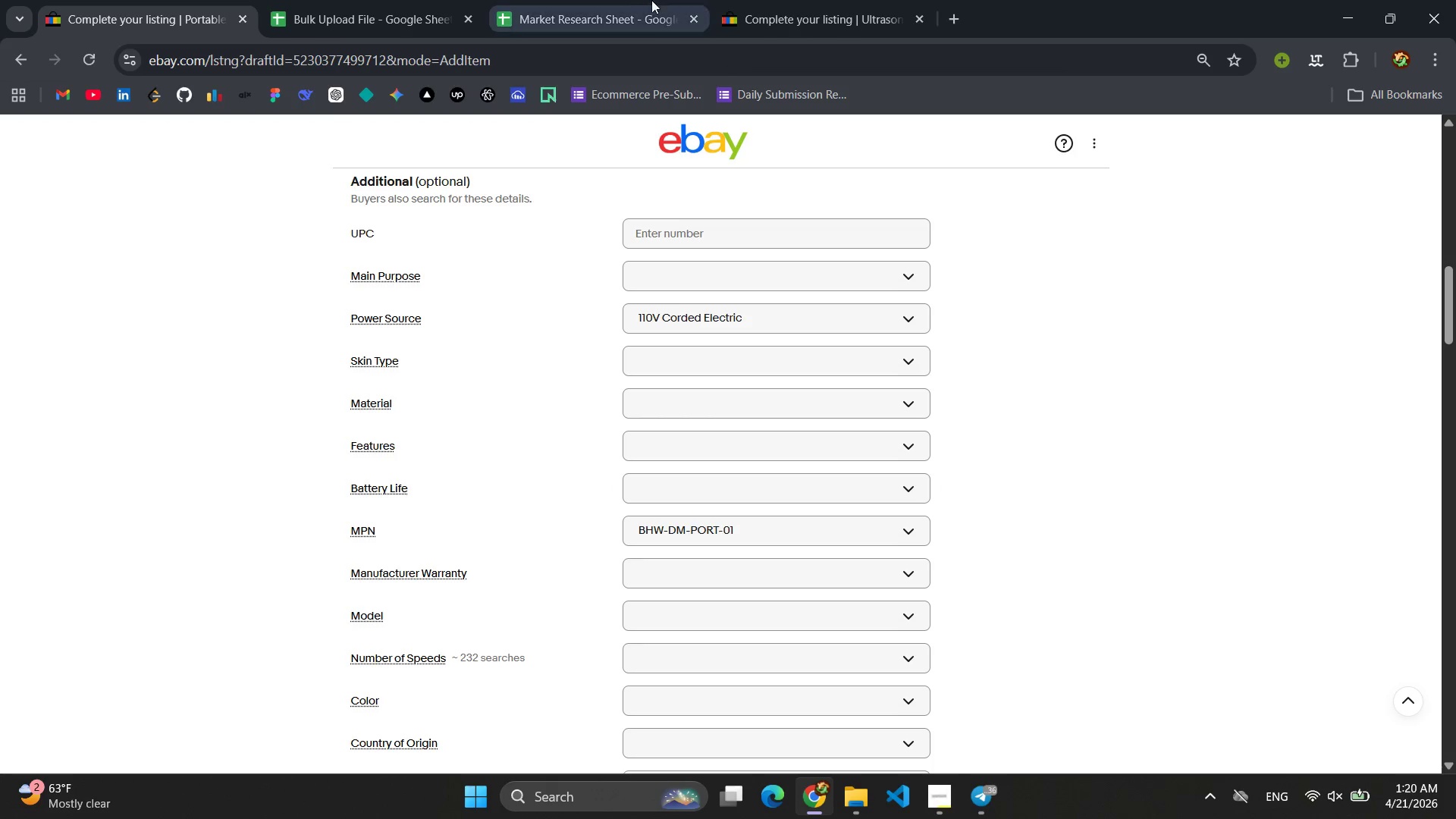 
left_click([611, 7])
 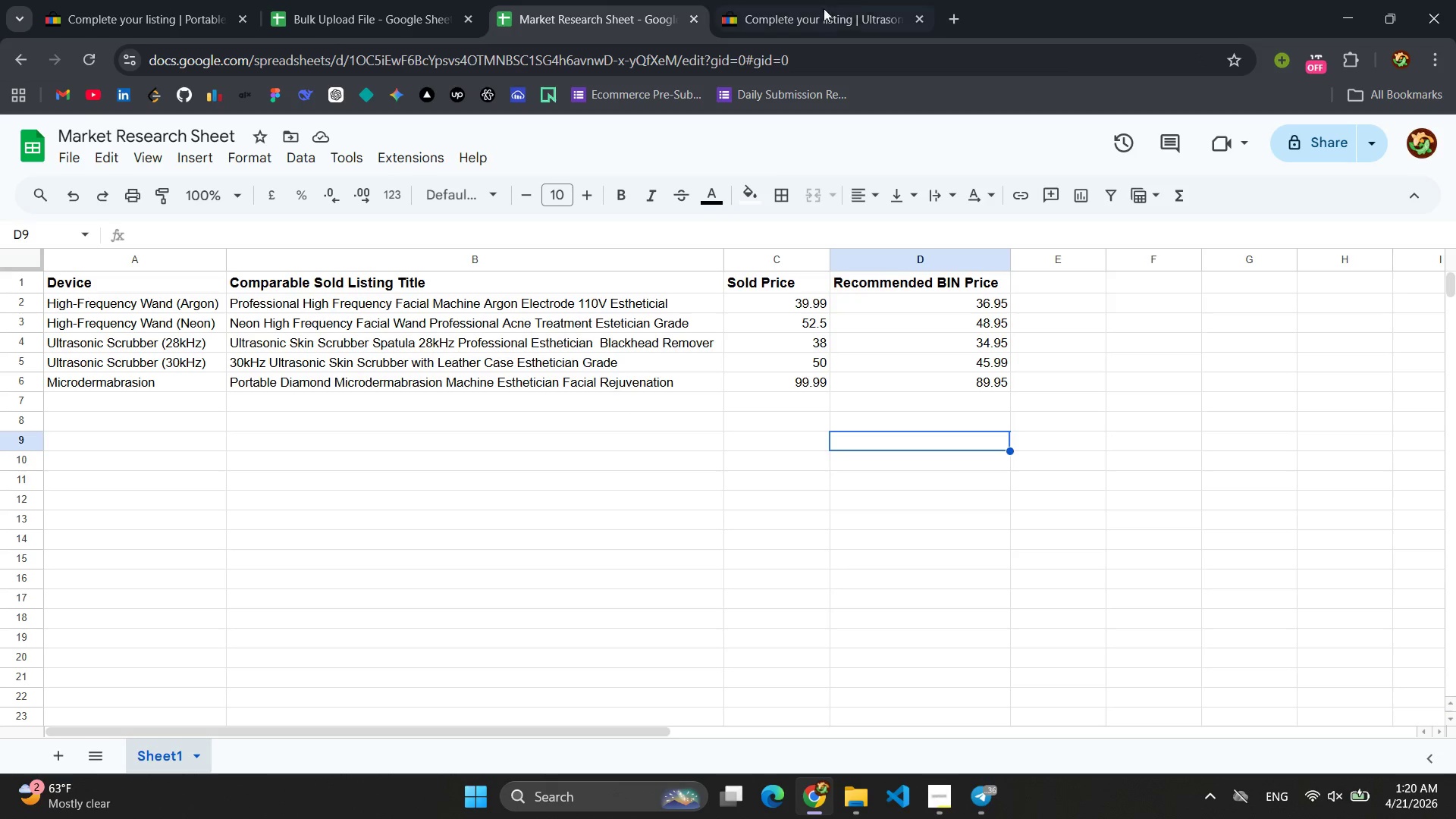 
left_click([859, 9])
 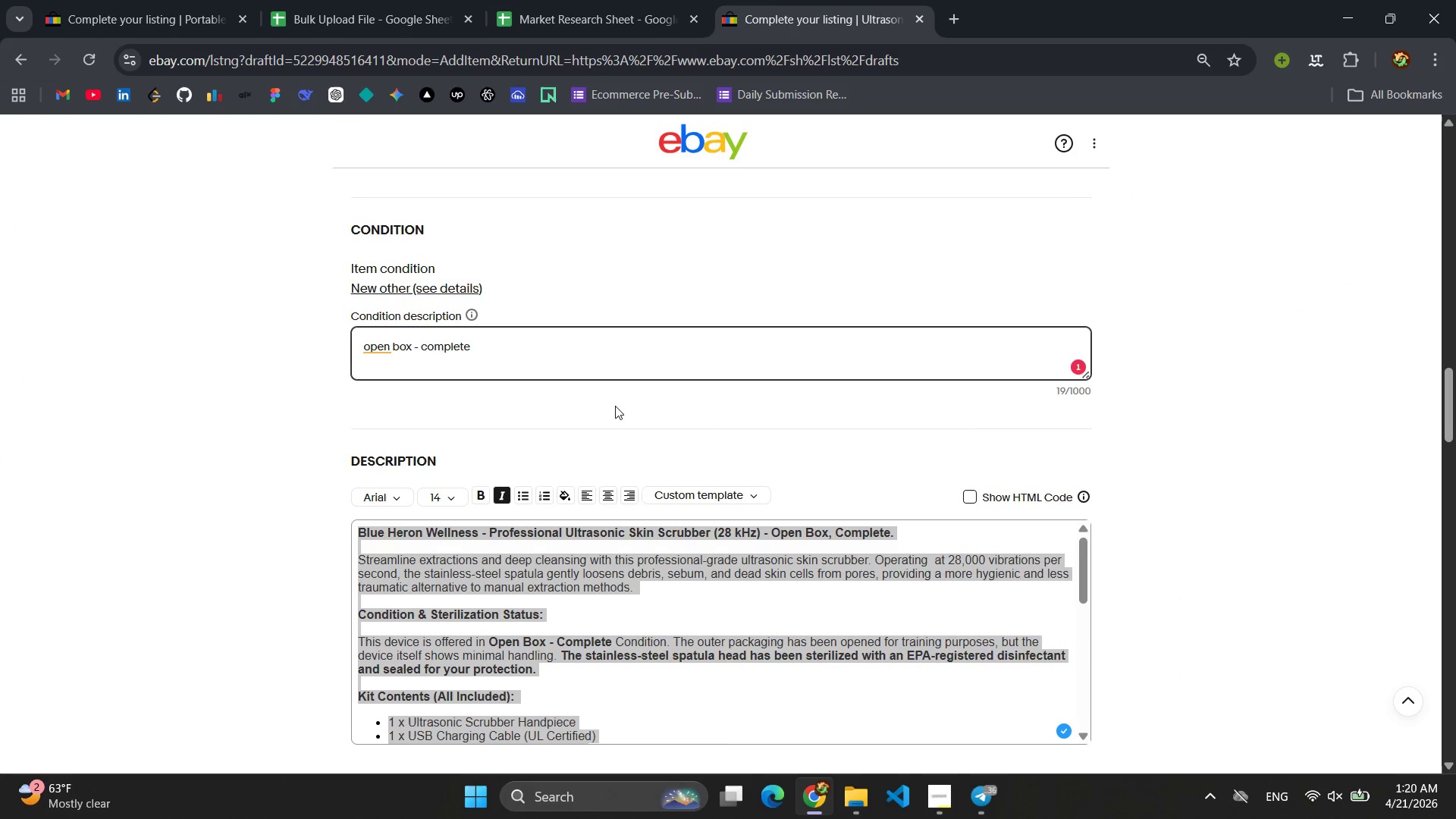 
scroll: coordinate [627, 428], scroll_direction: down, amount: 2.0
 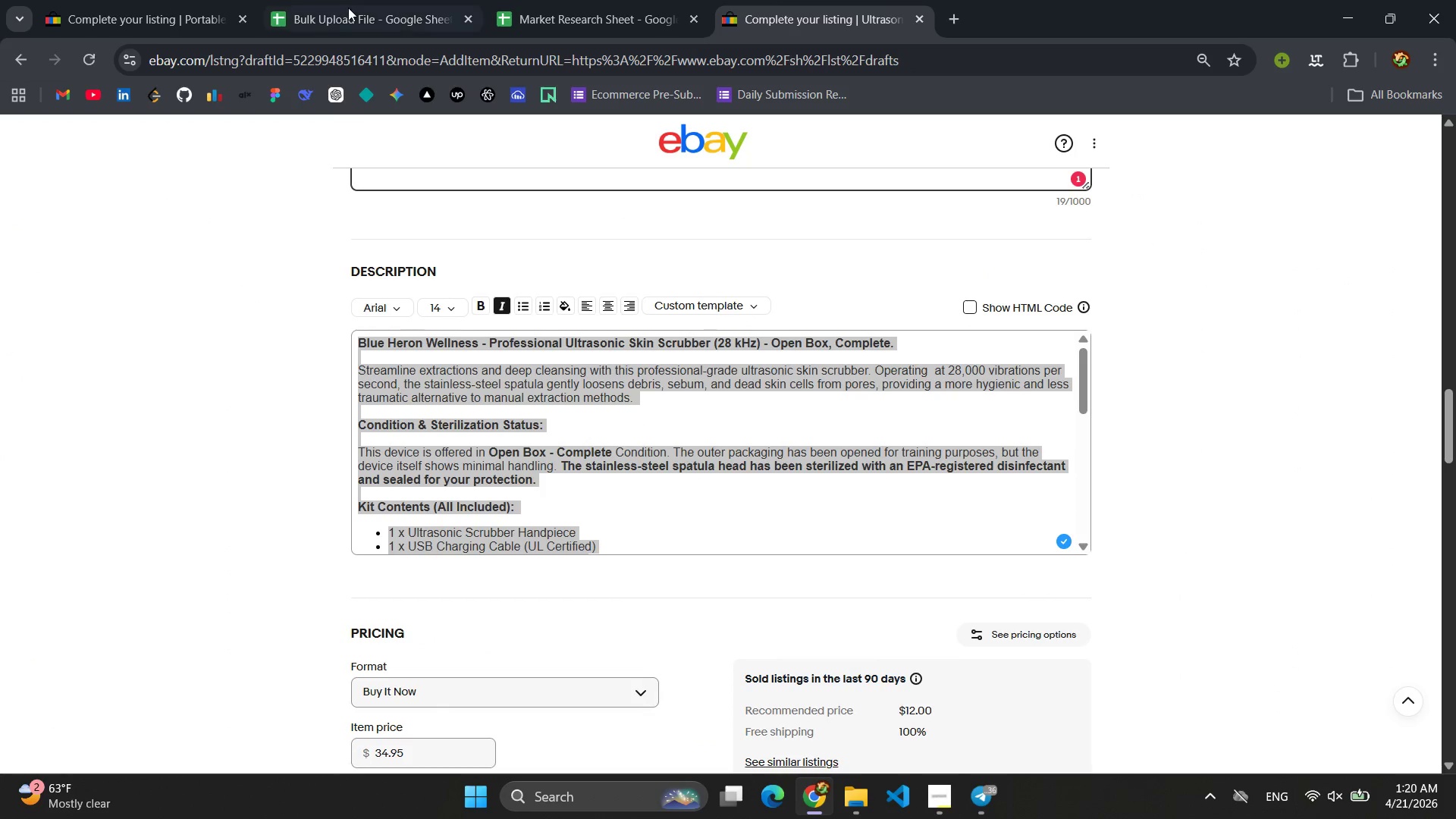 
left_click([343, 6])
 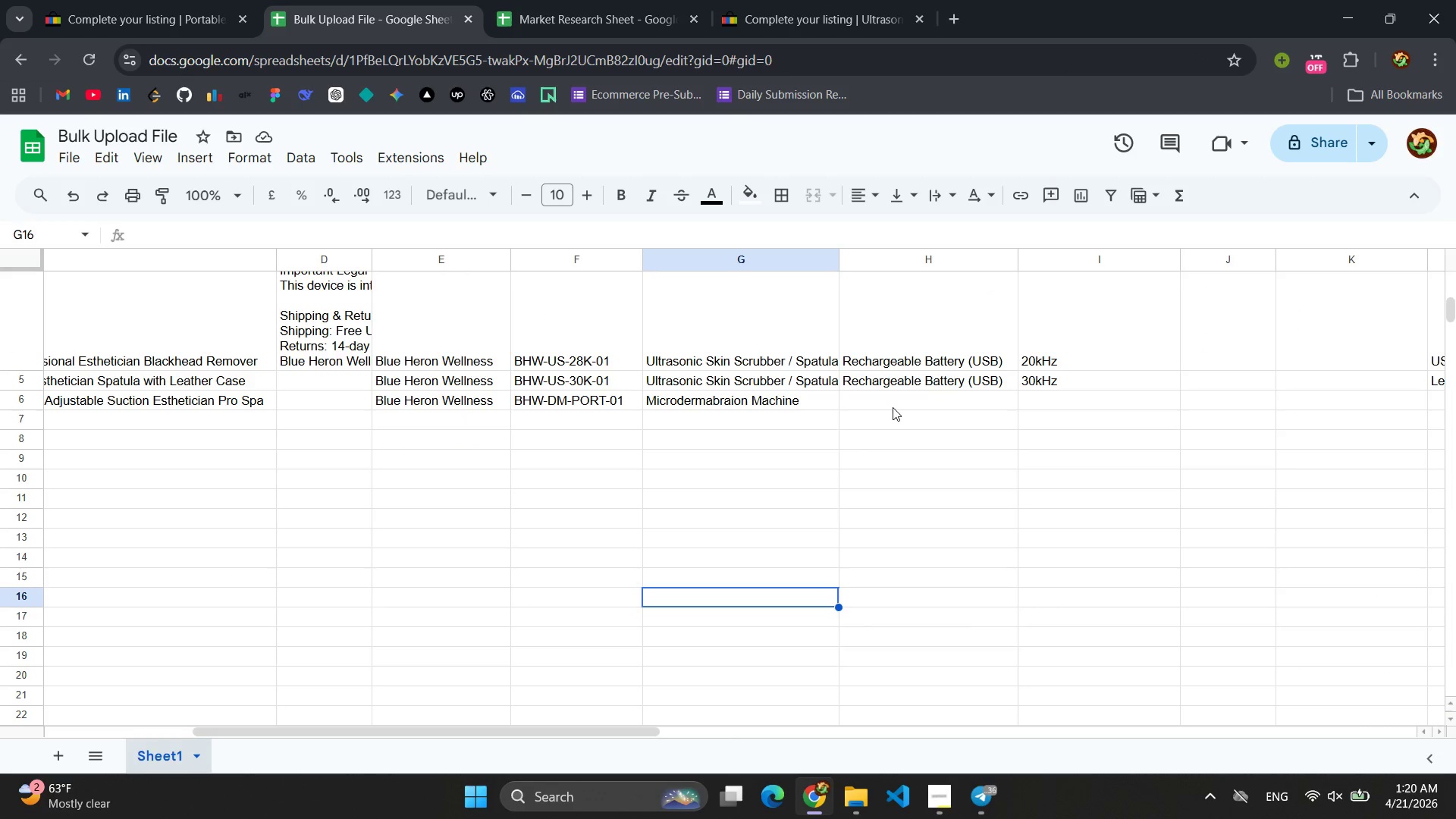 
left_click([897, 406])
 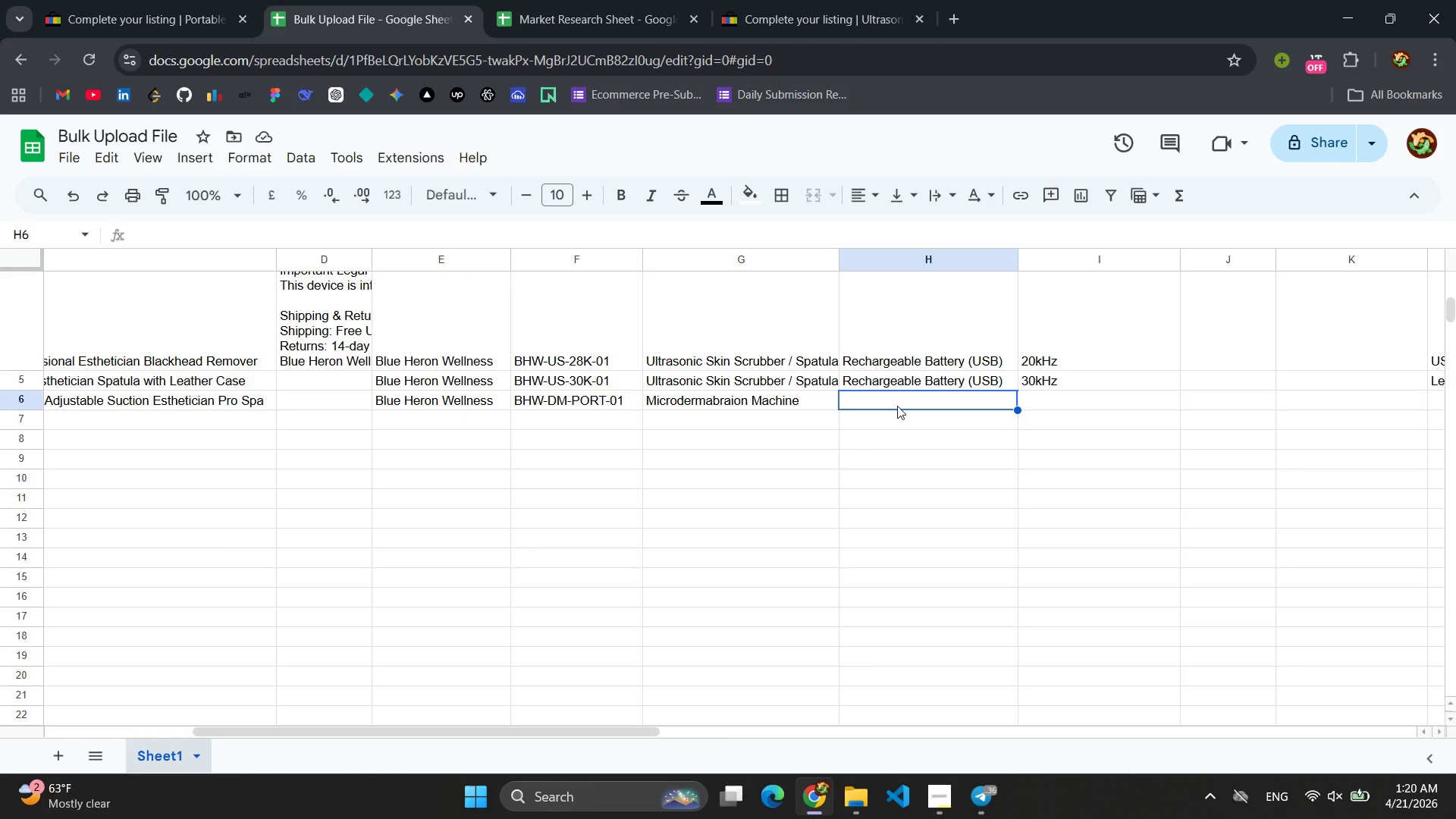 
key(Control+V)
 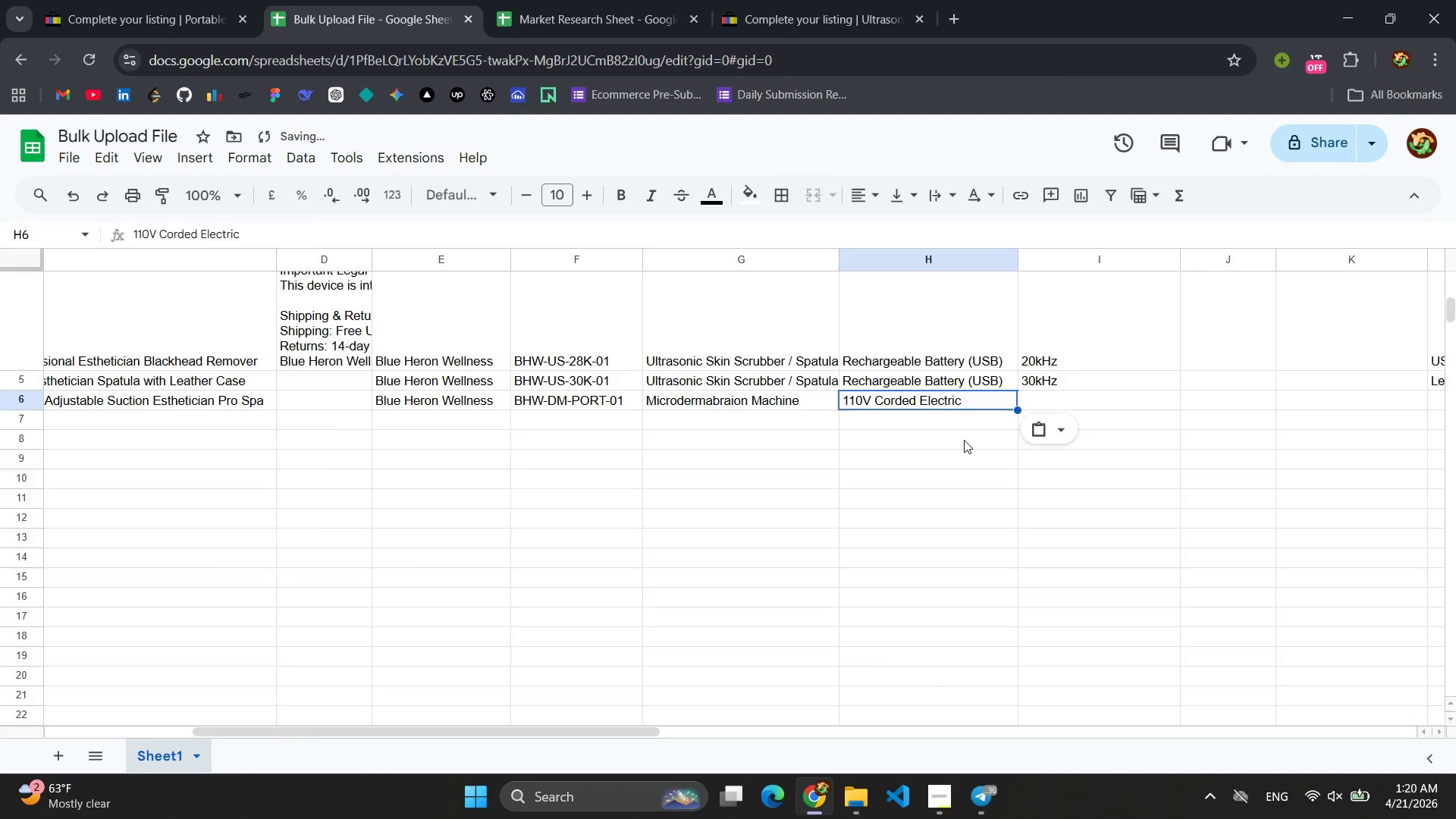 
scroll: coordinate [964, 440], scroll_direction: up, amount: 4.0
 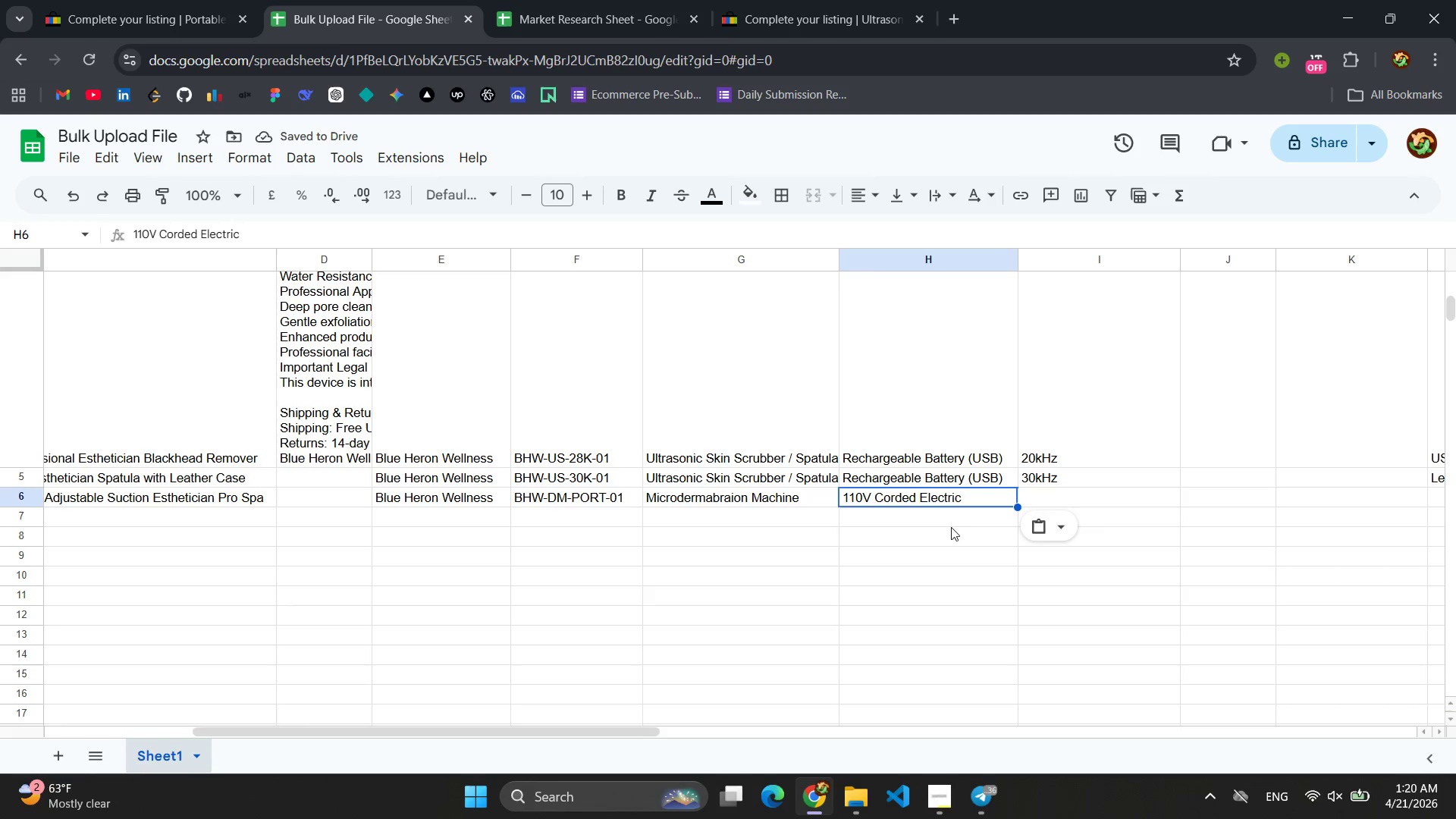 
left_click([941, 544])
 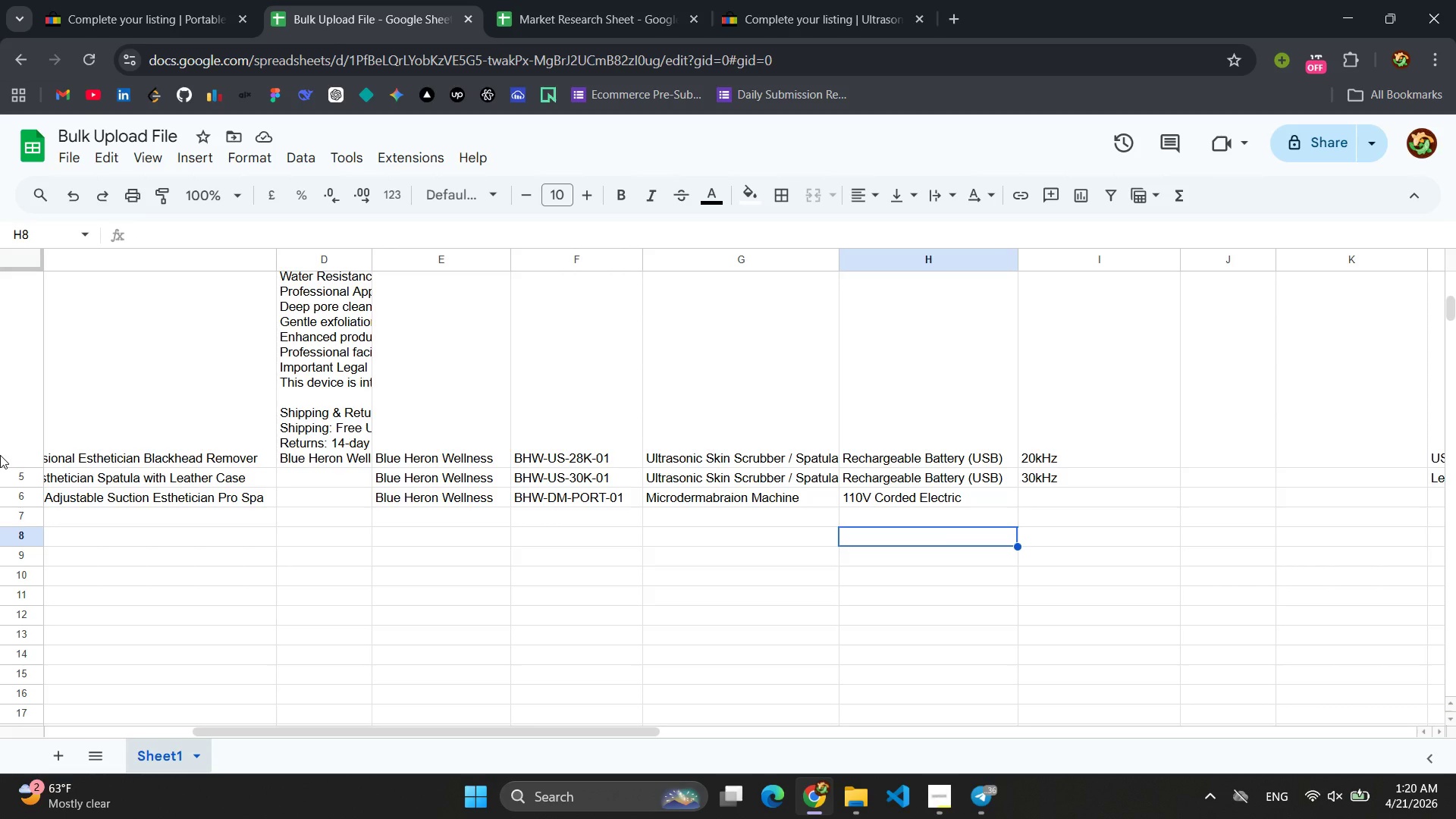 
wait(5.39)
 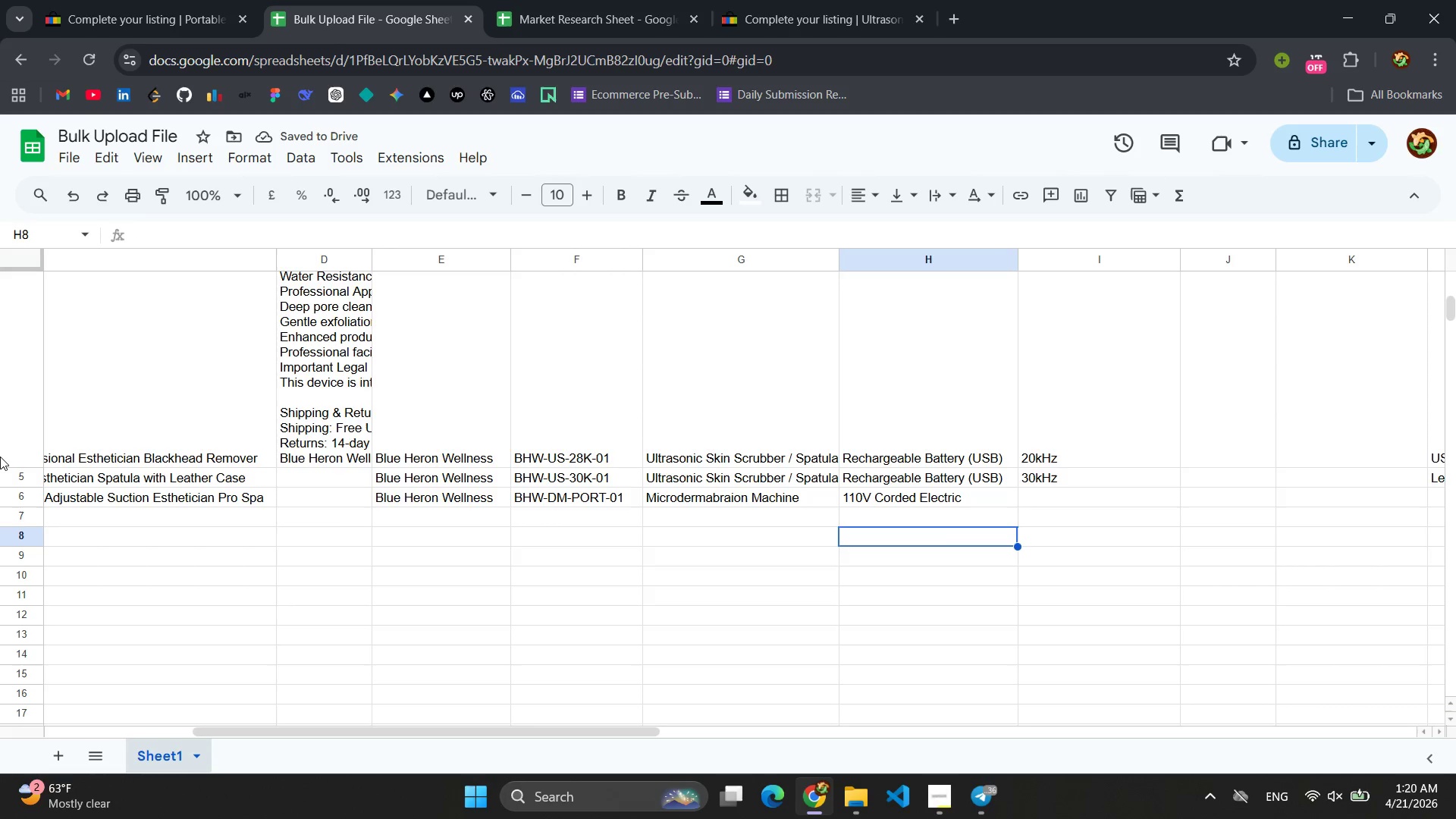 
scroll: coordinate [459, 333], scroll_direction: up, amount: 7.0
 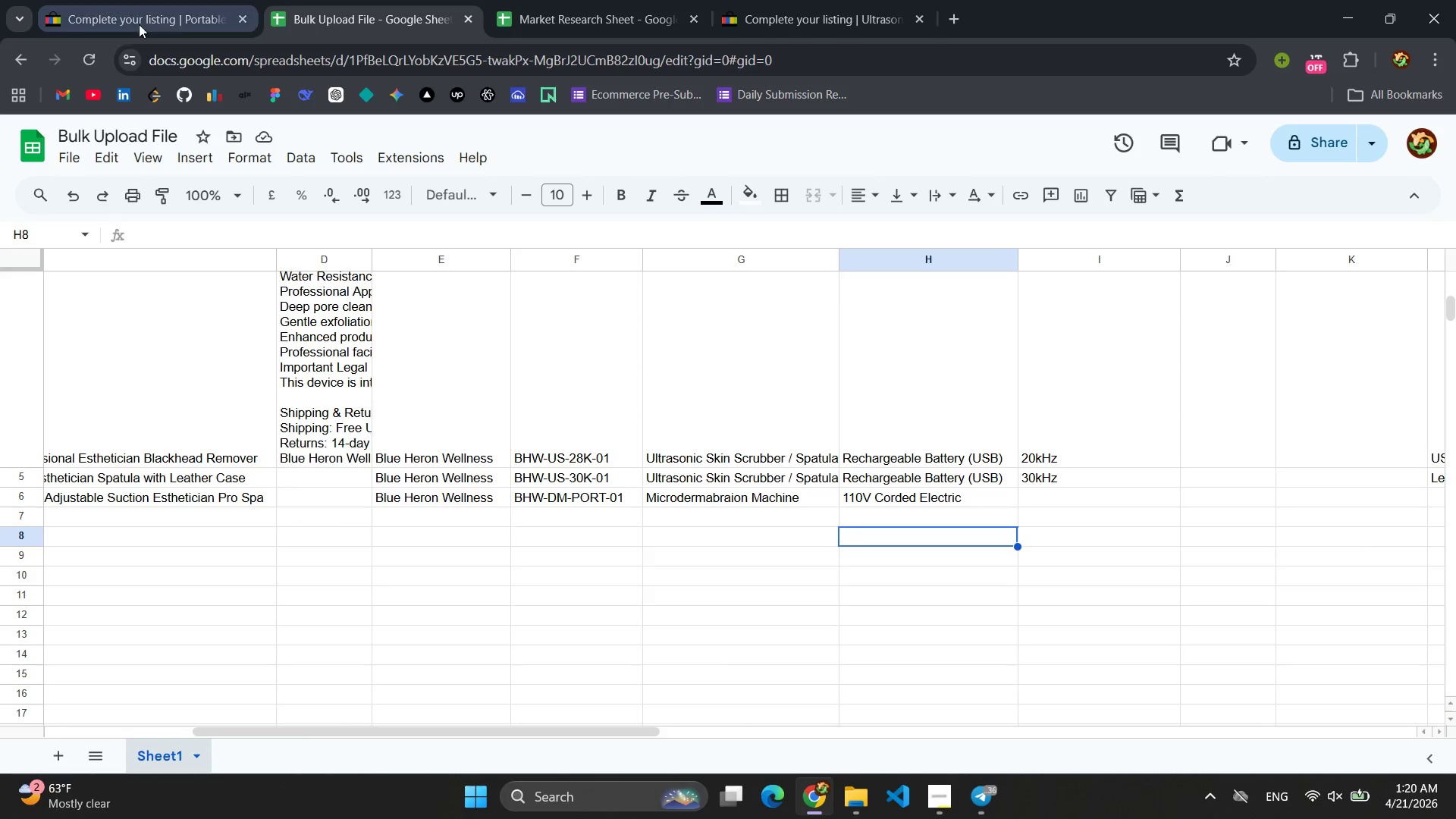 
left_click([372, 14])
 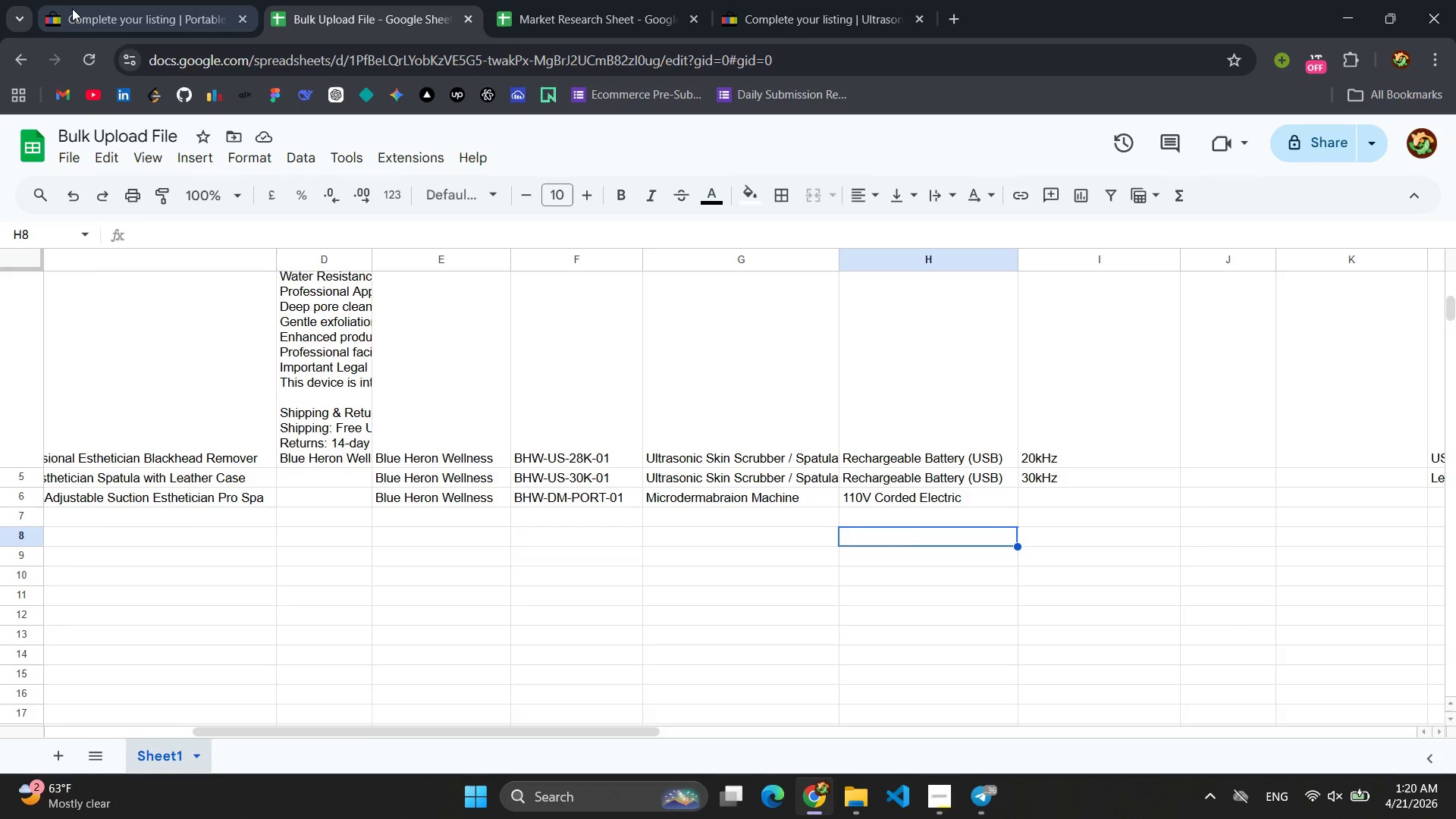 
left_click([72, 8])
 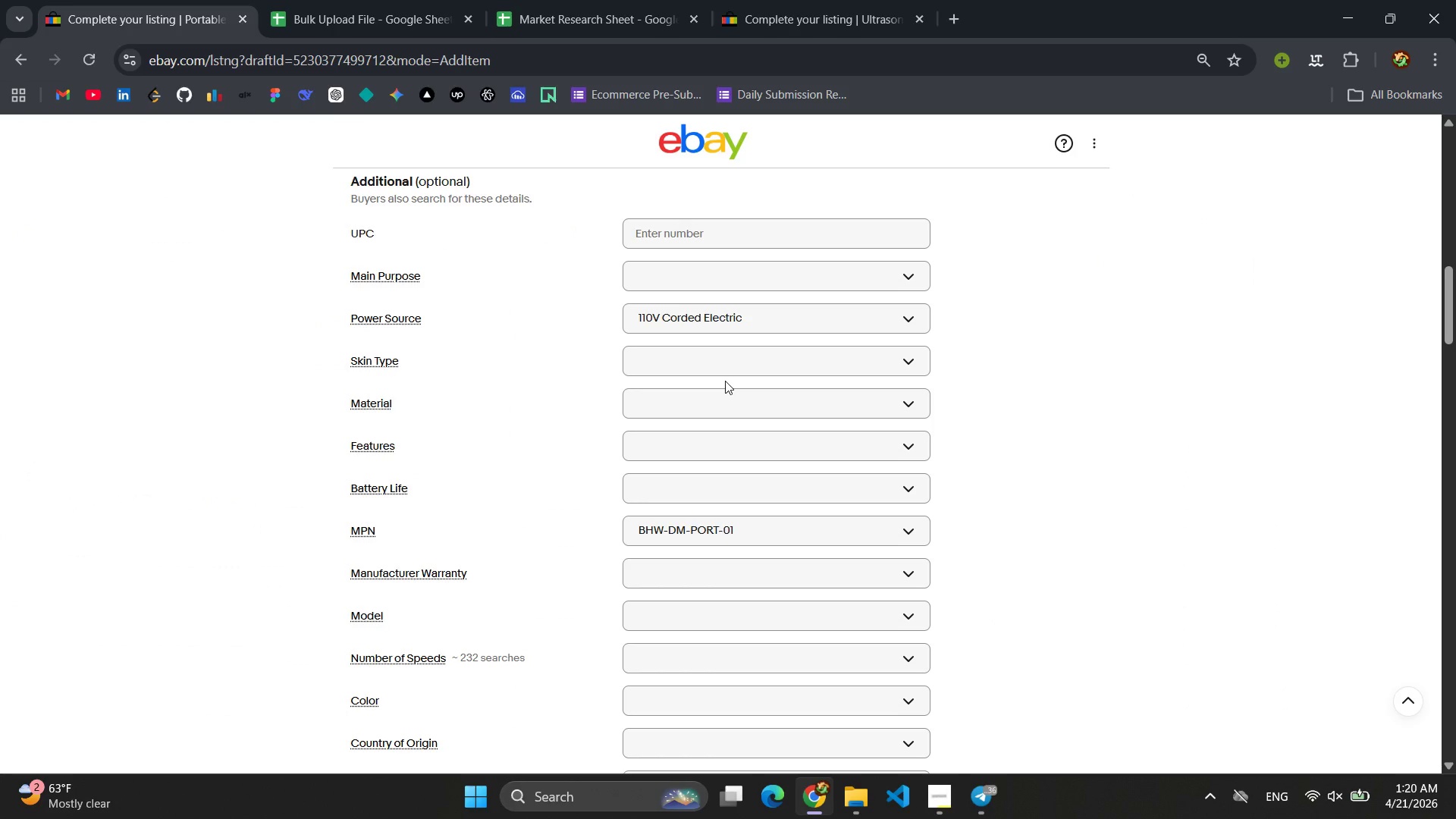 
scroll: coordinate [725, 381], scroll_direction: down, amount: 5.0
 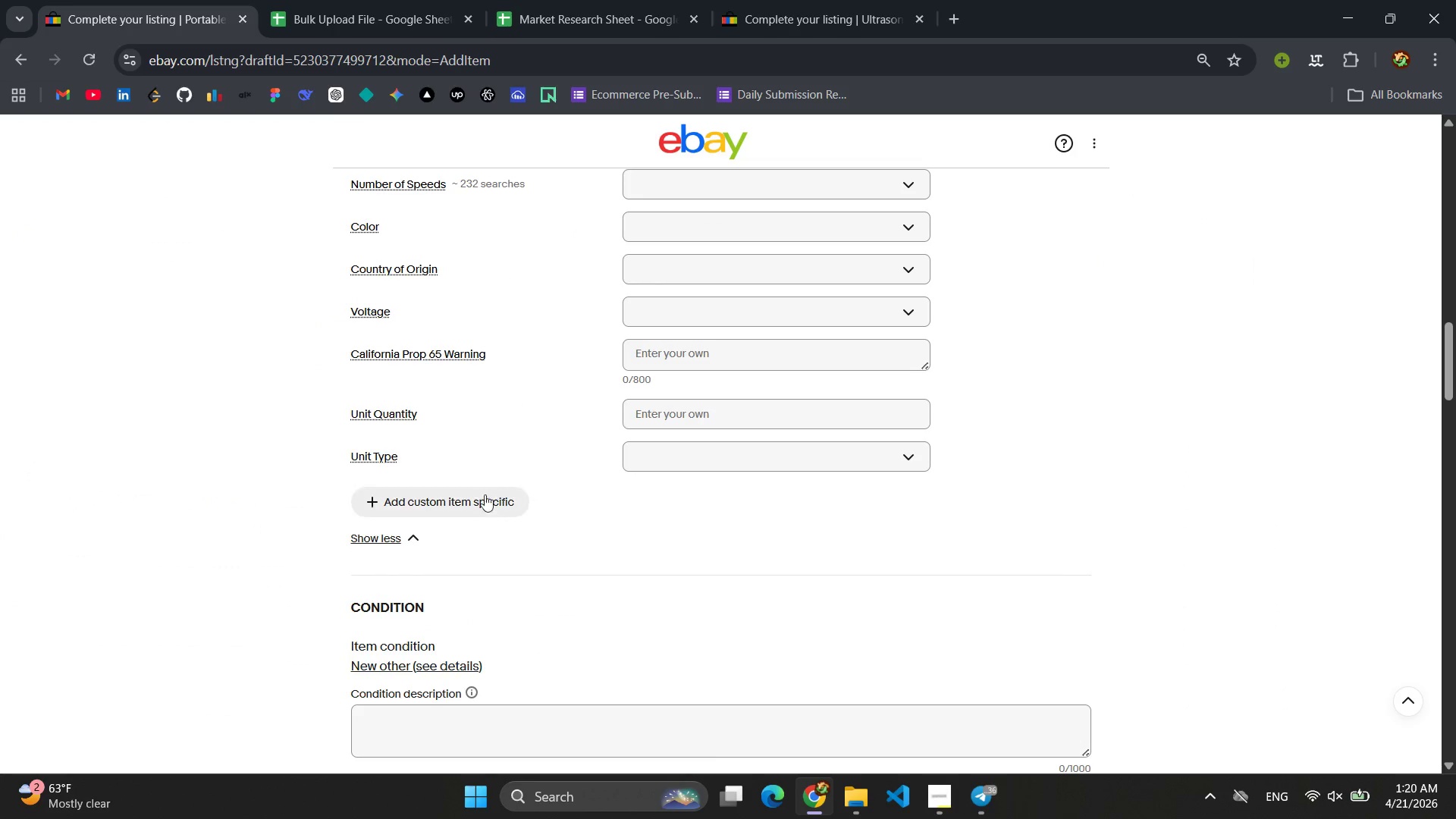 
left_click([472, 500])
 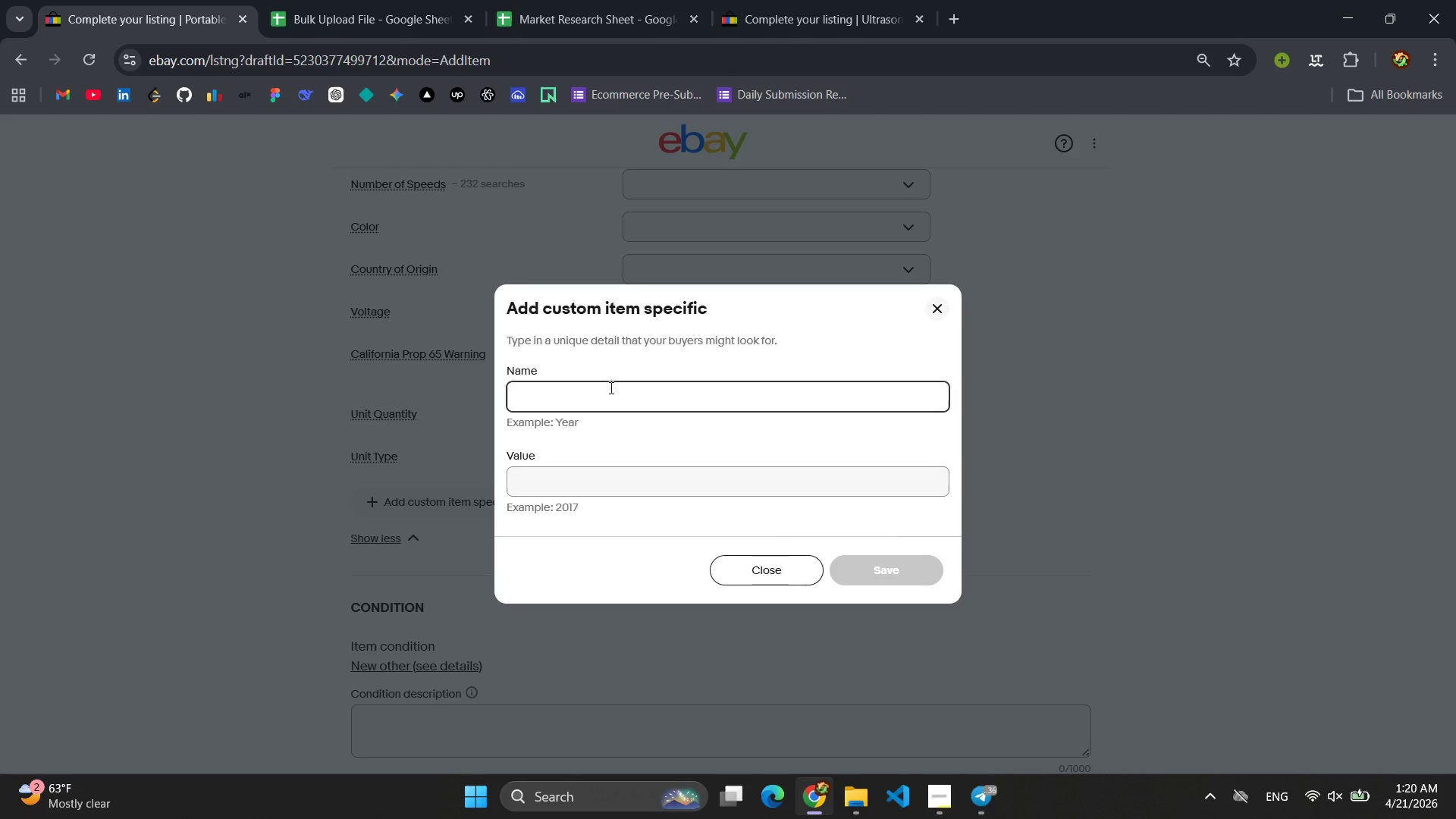 
wait(5.06)
 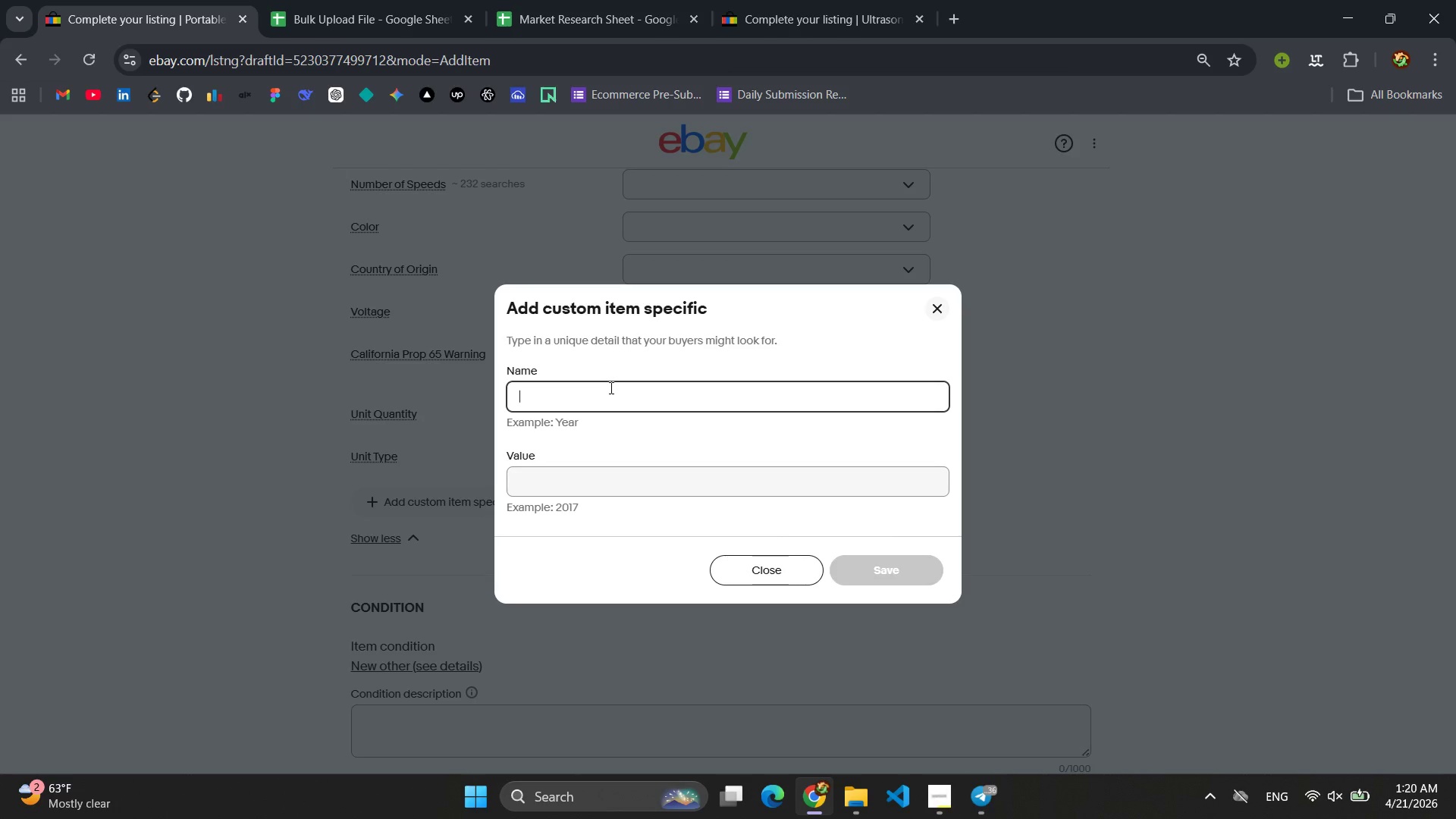 
type(SU)
key(Backspace)
type(uction Level)
 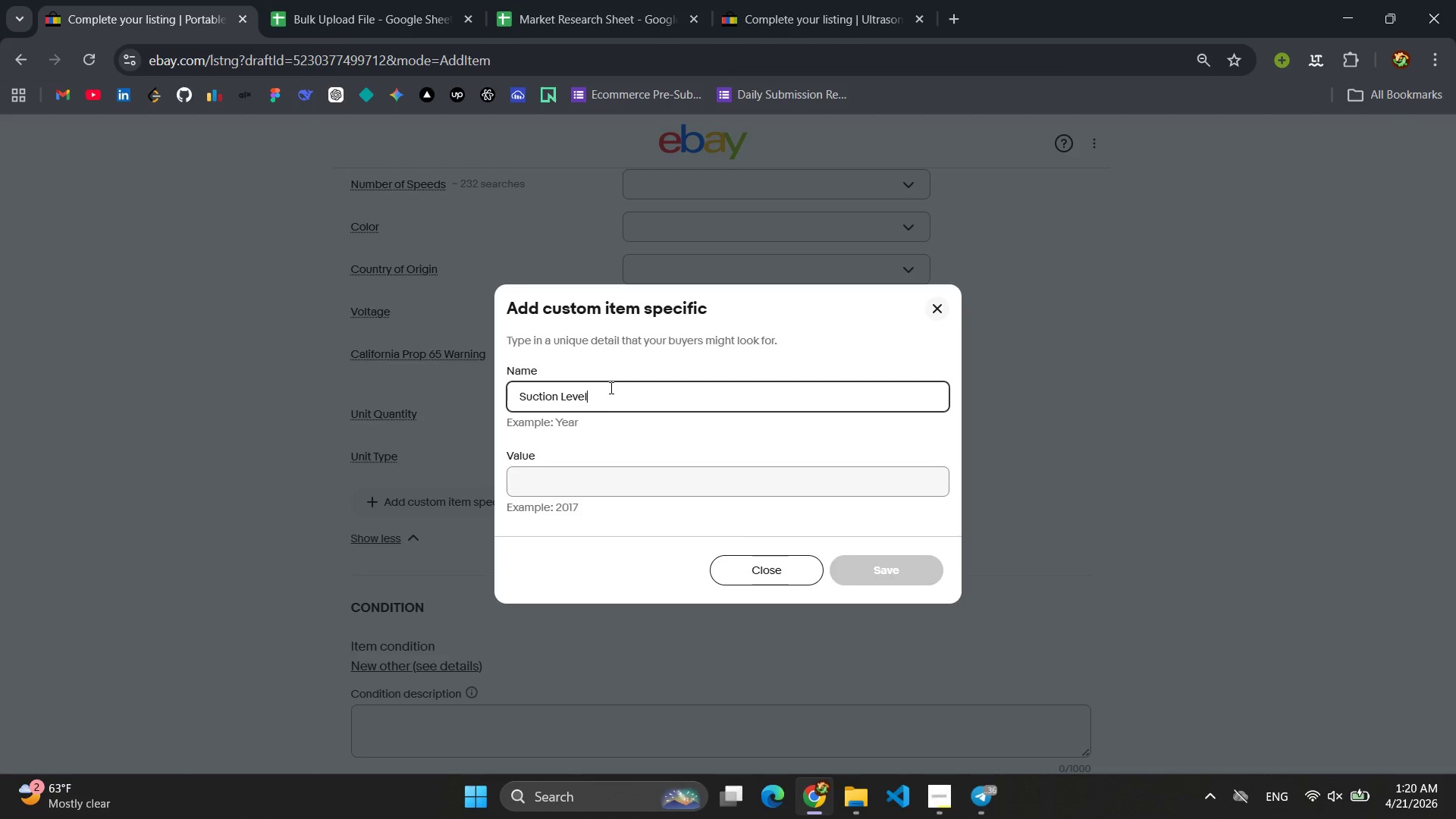 
left_click([607, 494])
 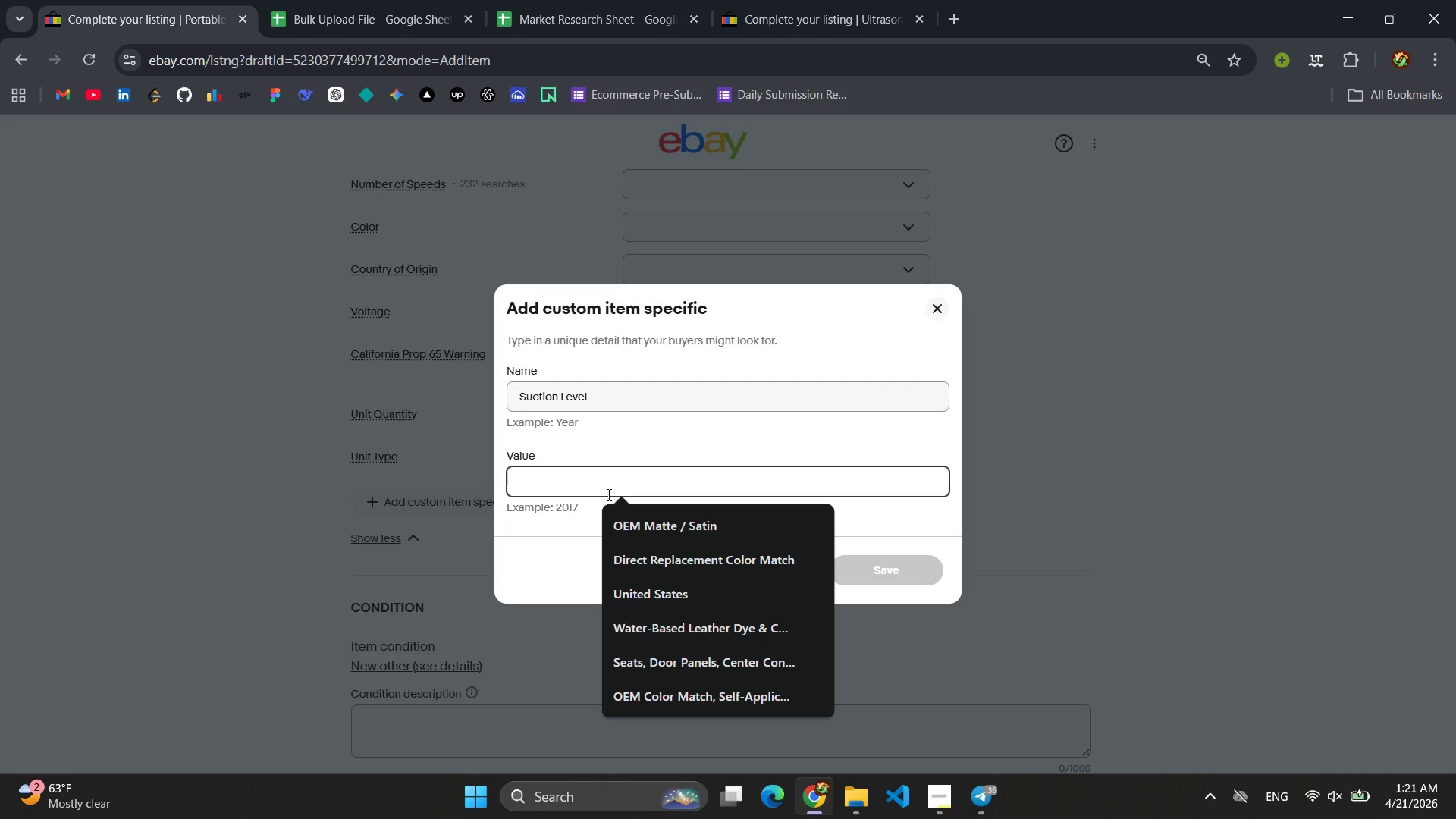 
type(ADJ)
key(Backspace)
key(Backspace)
key(Backspace)
type(Adjustable (0 -25 inHg))
 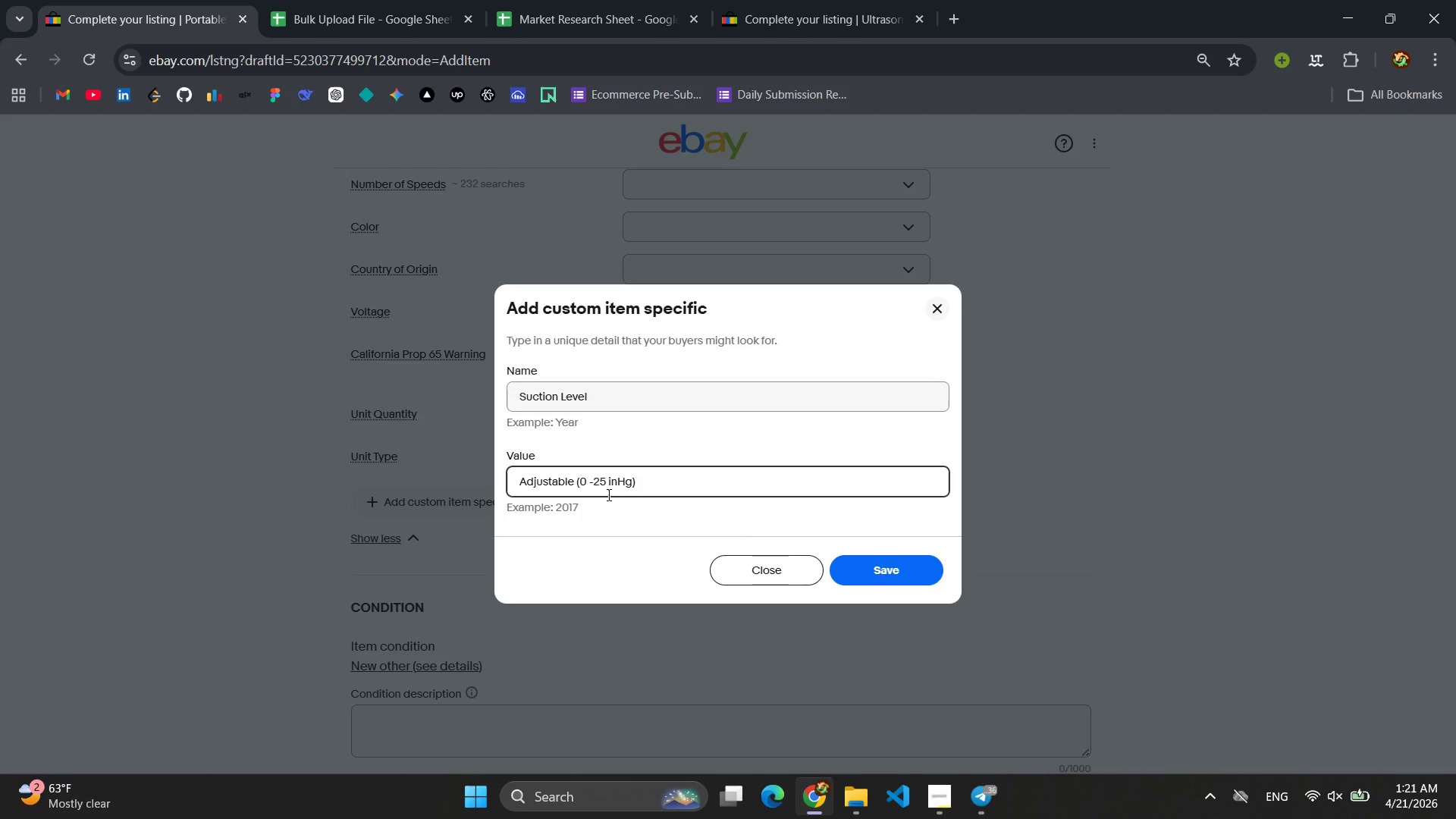 
key(Control+A)
 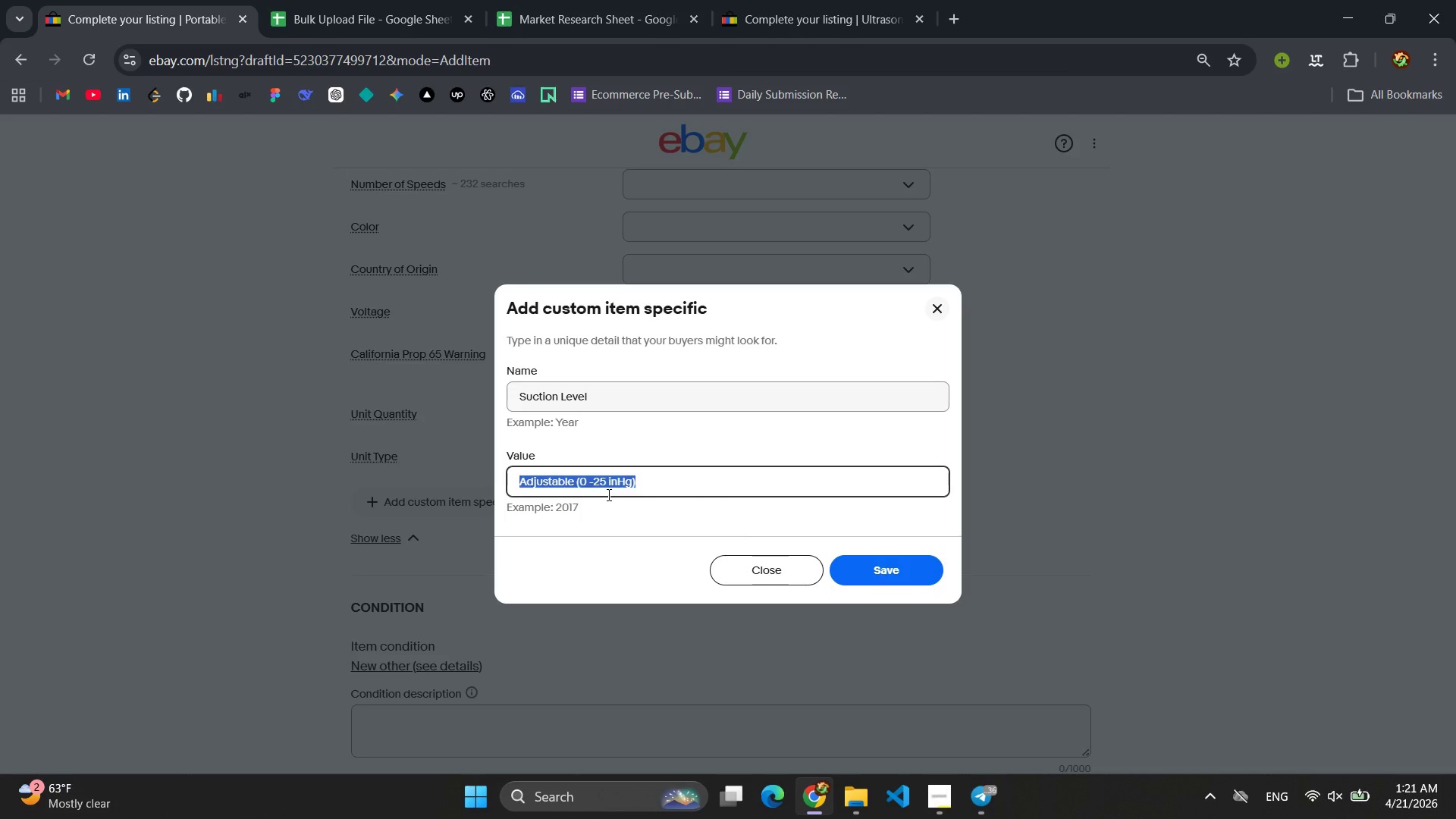 
key(Control+C)
 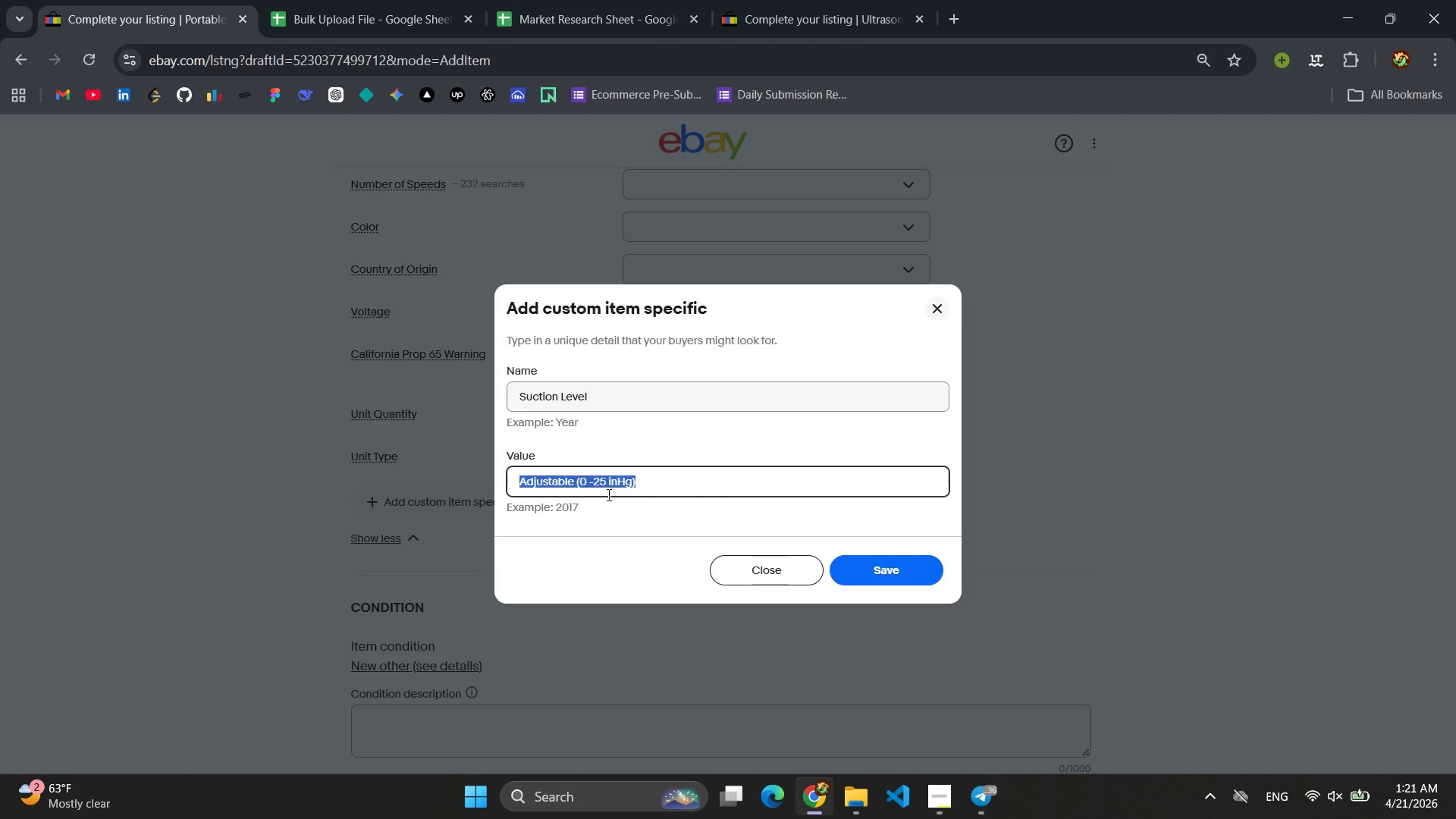 
key(Enter)
 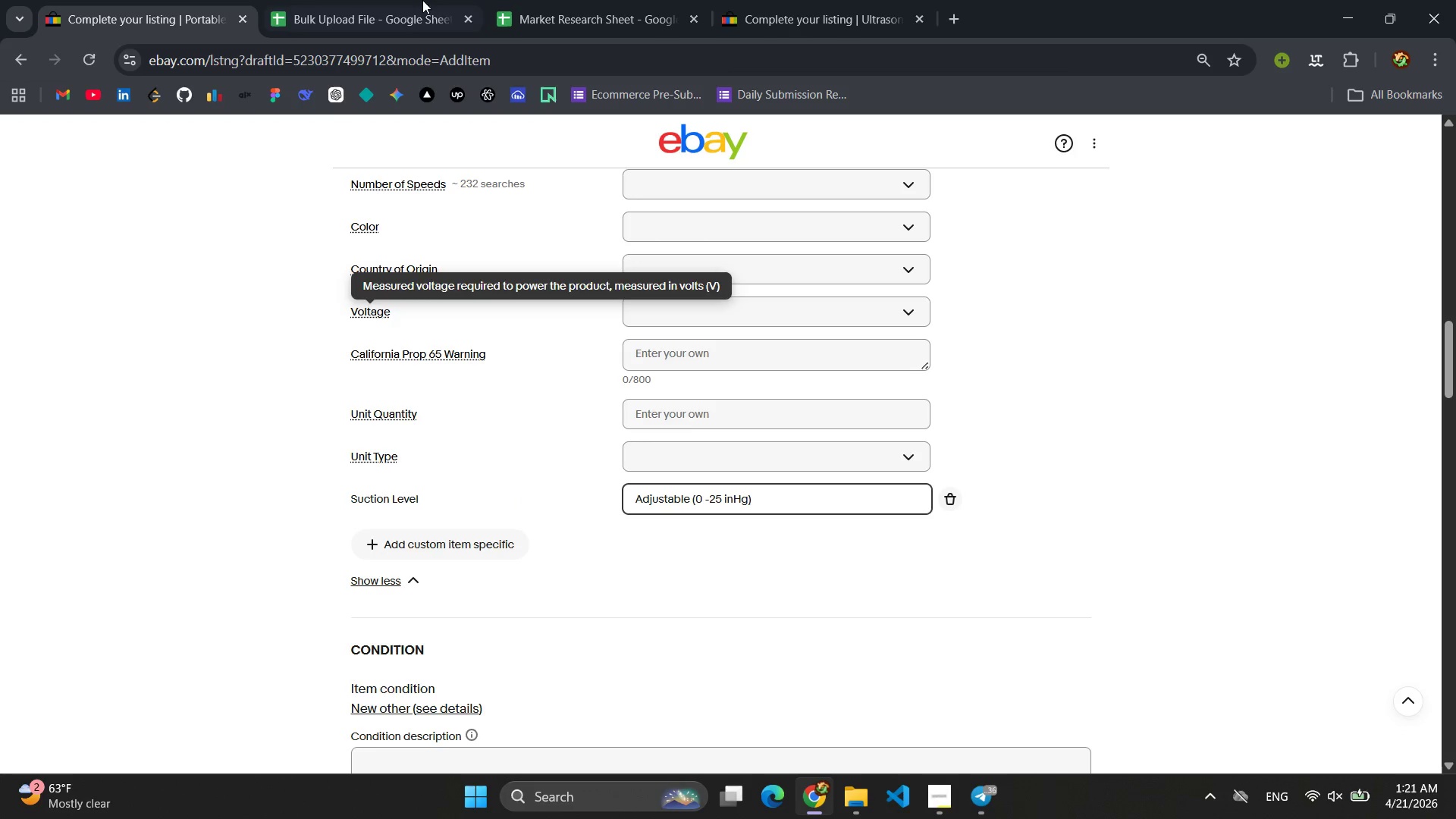 
left_click([391, 0])
 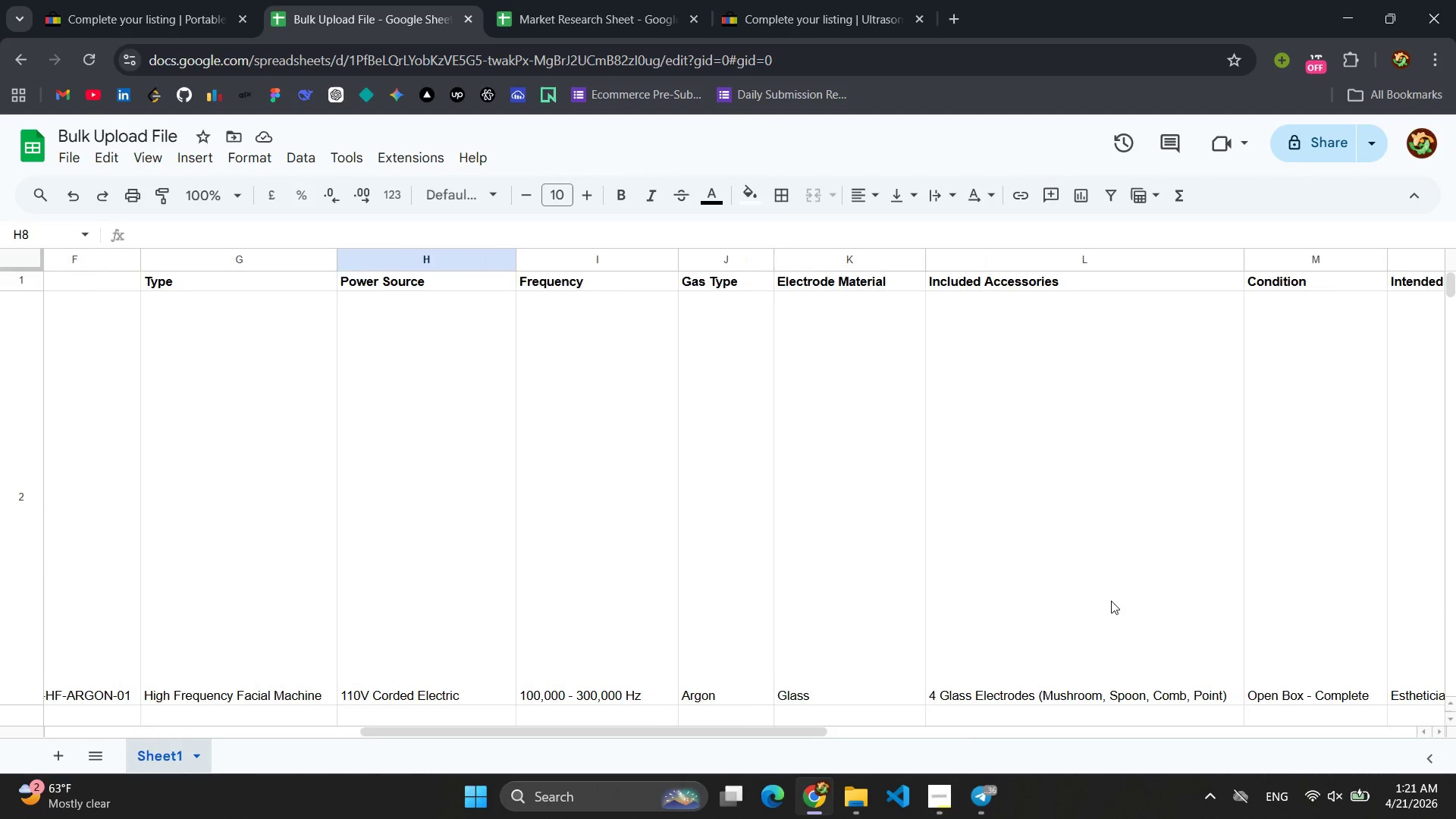 
wait(8.52)
 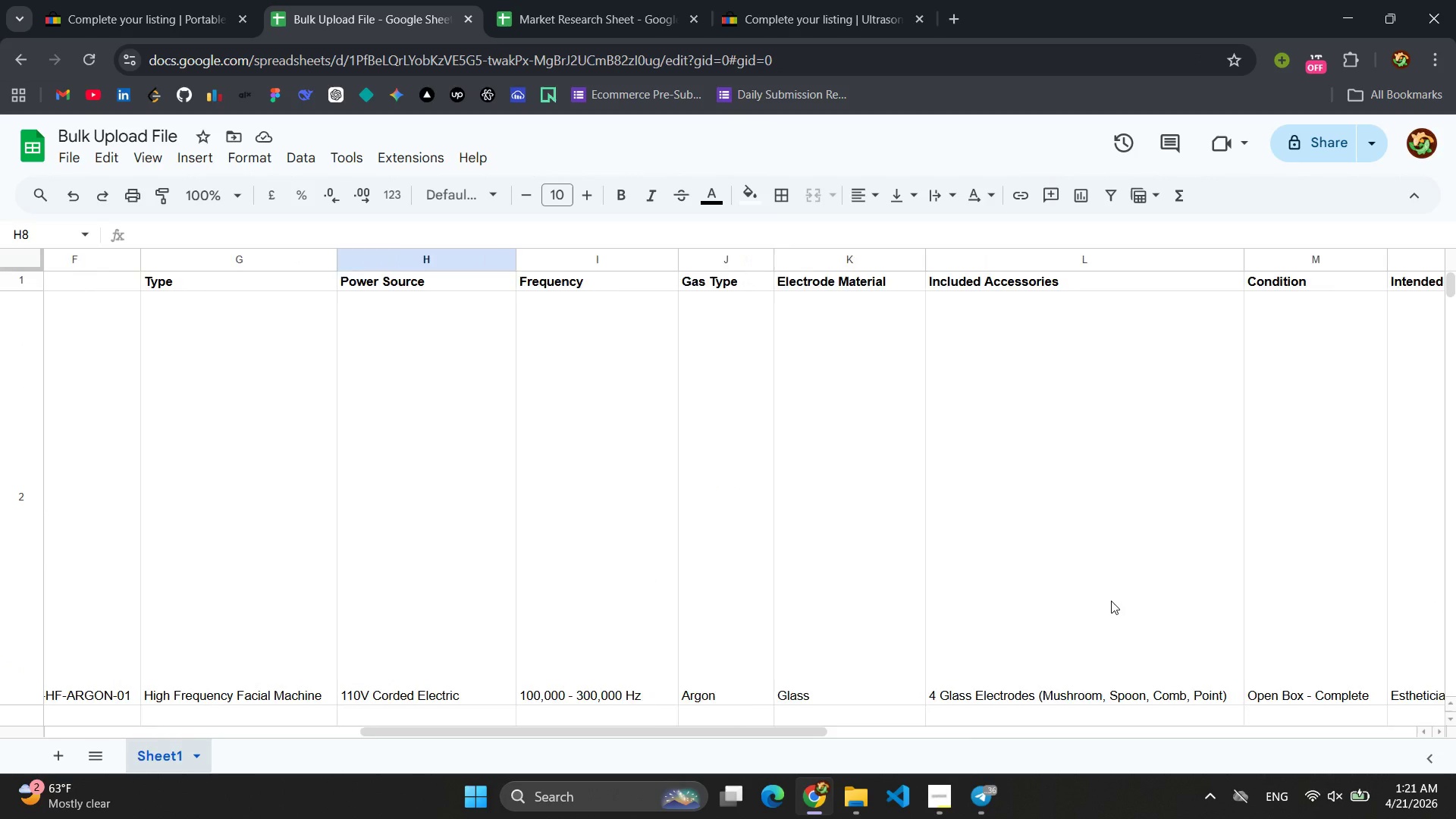 
left_click([1216, 280])
 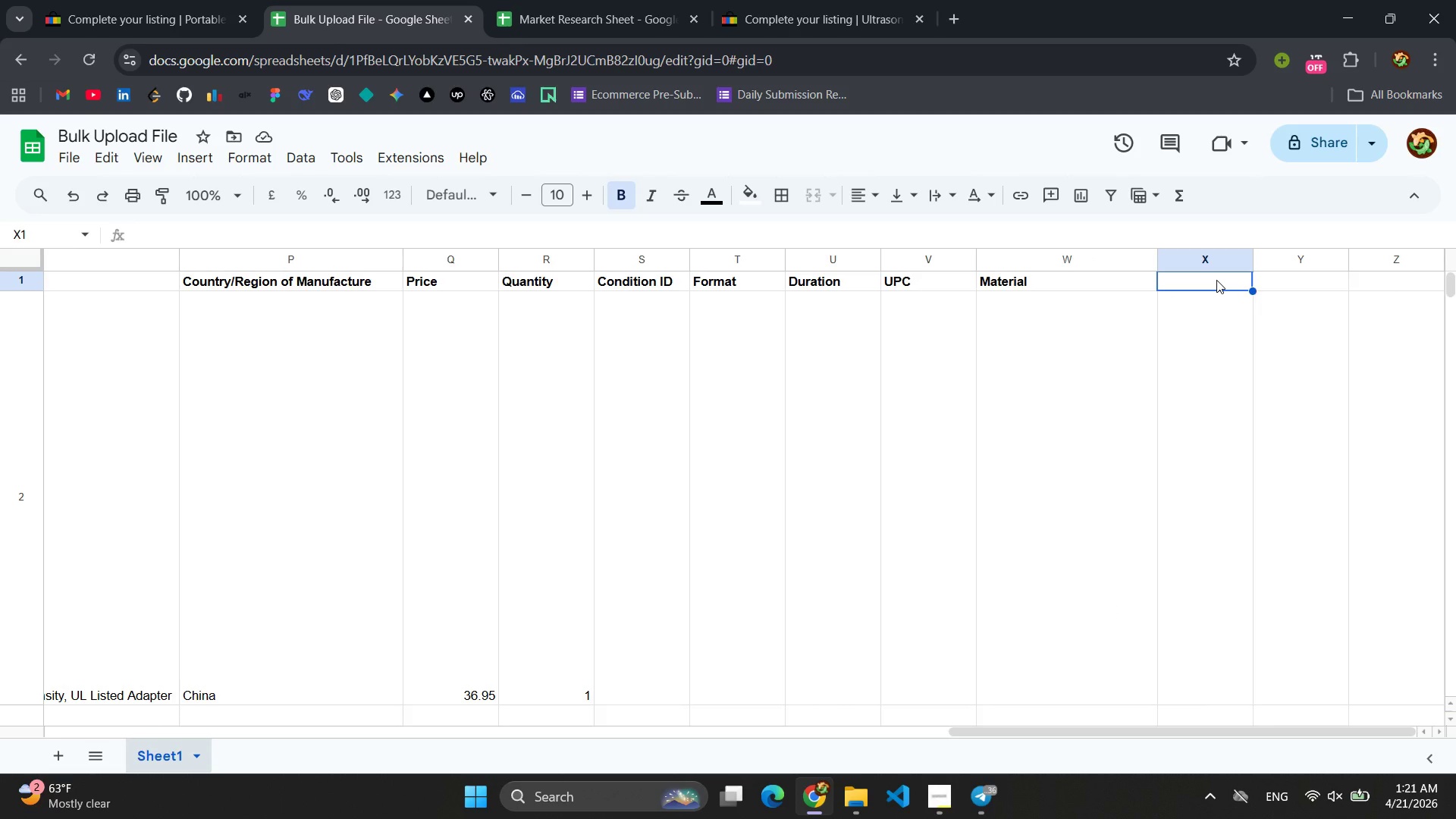 
type(Suction Levve)
key(Backspace)
key(Backspace)
type(el)
 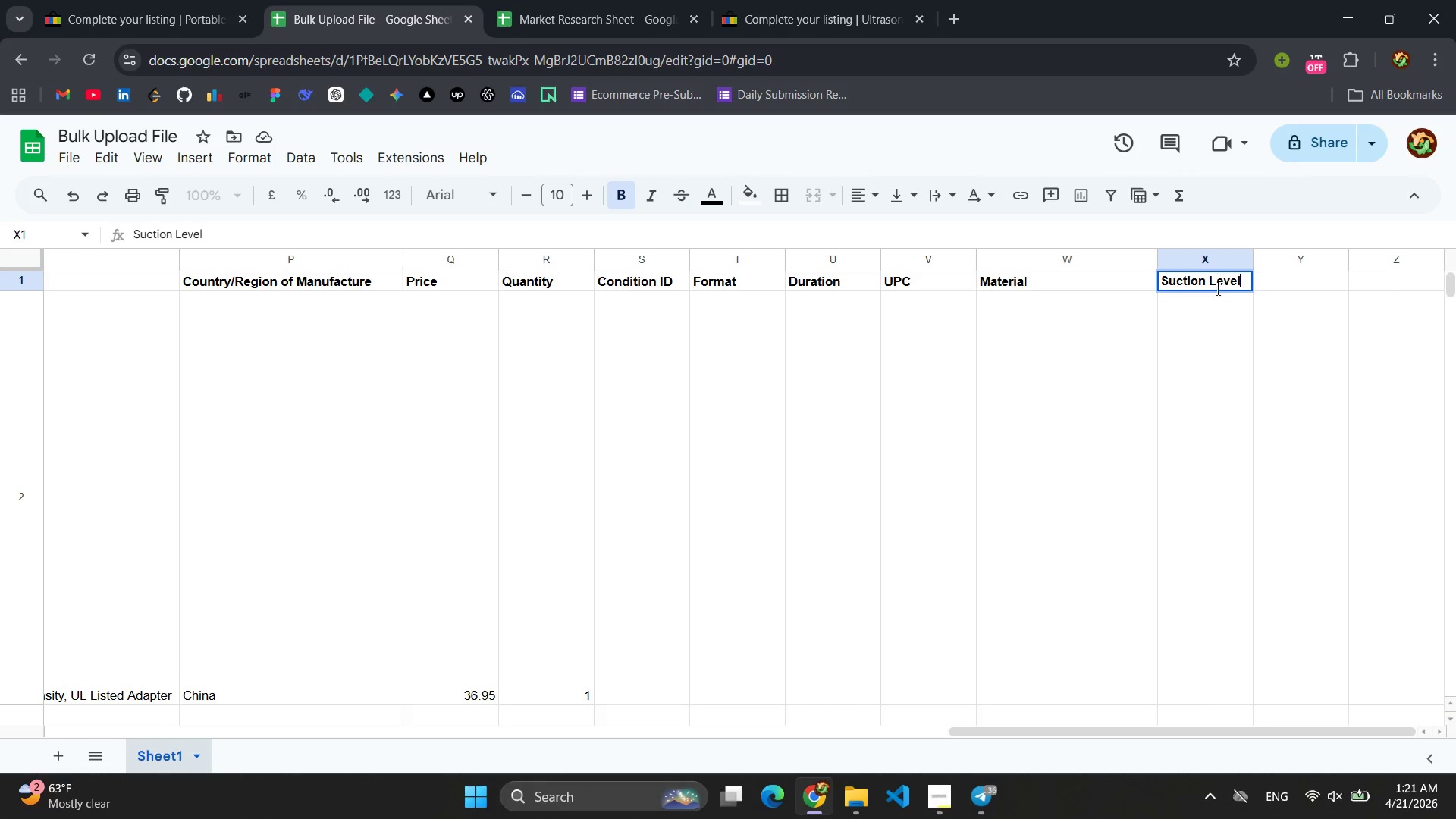 
scroll: coordinate [1216, 299], scroll_direction: down, amount: 1.0
 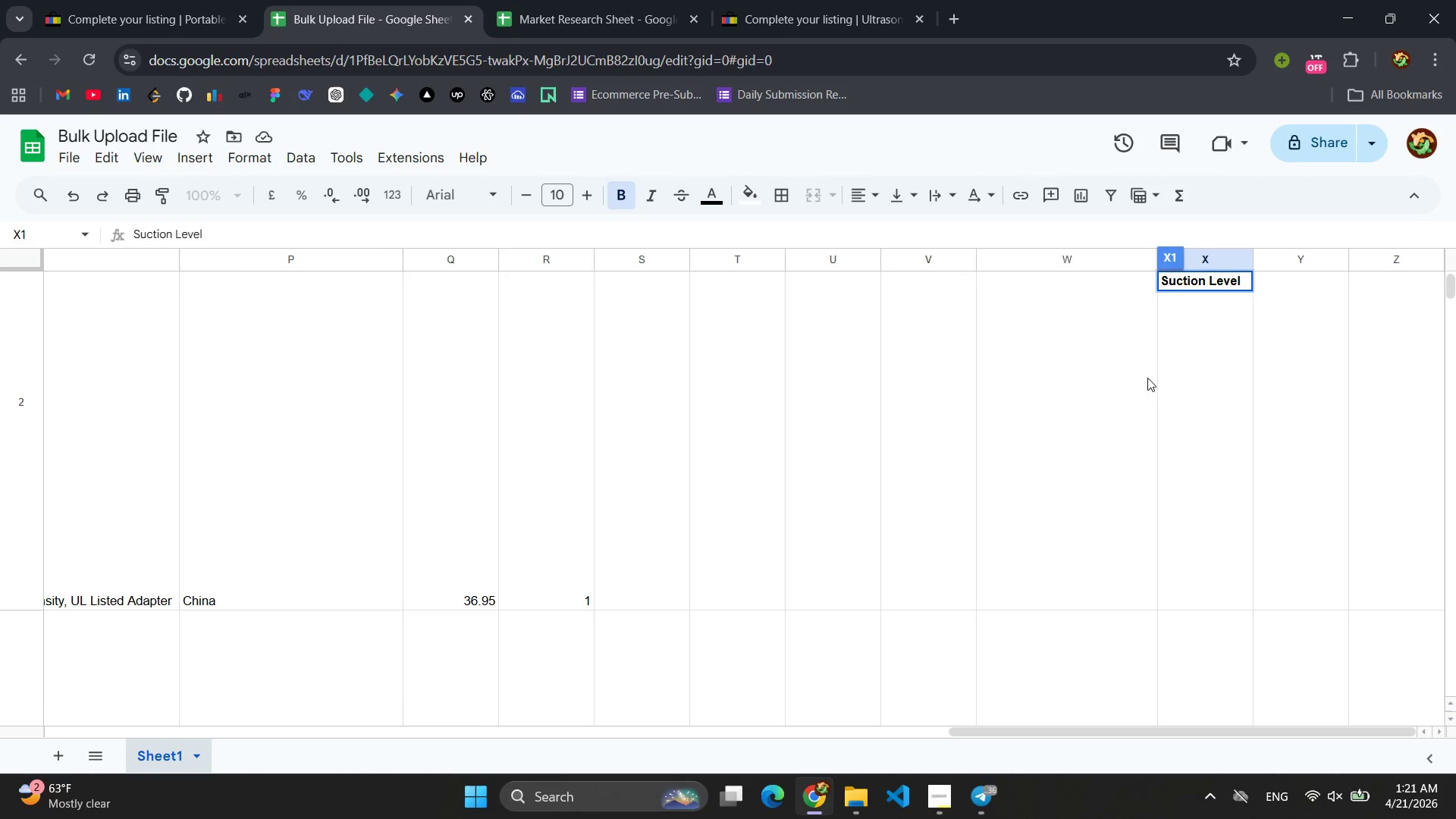 
left_click([1138, 381])
 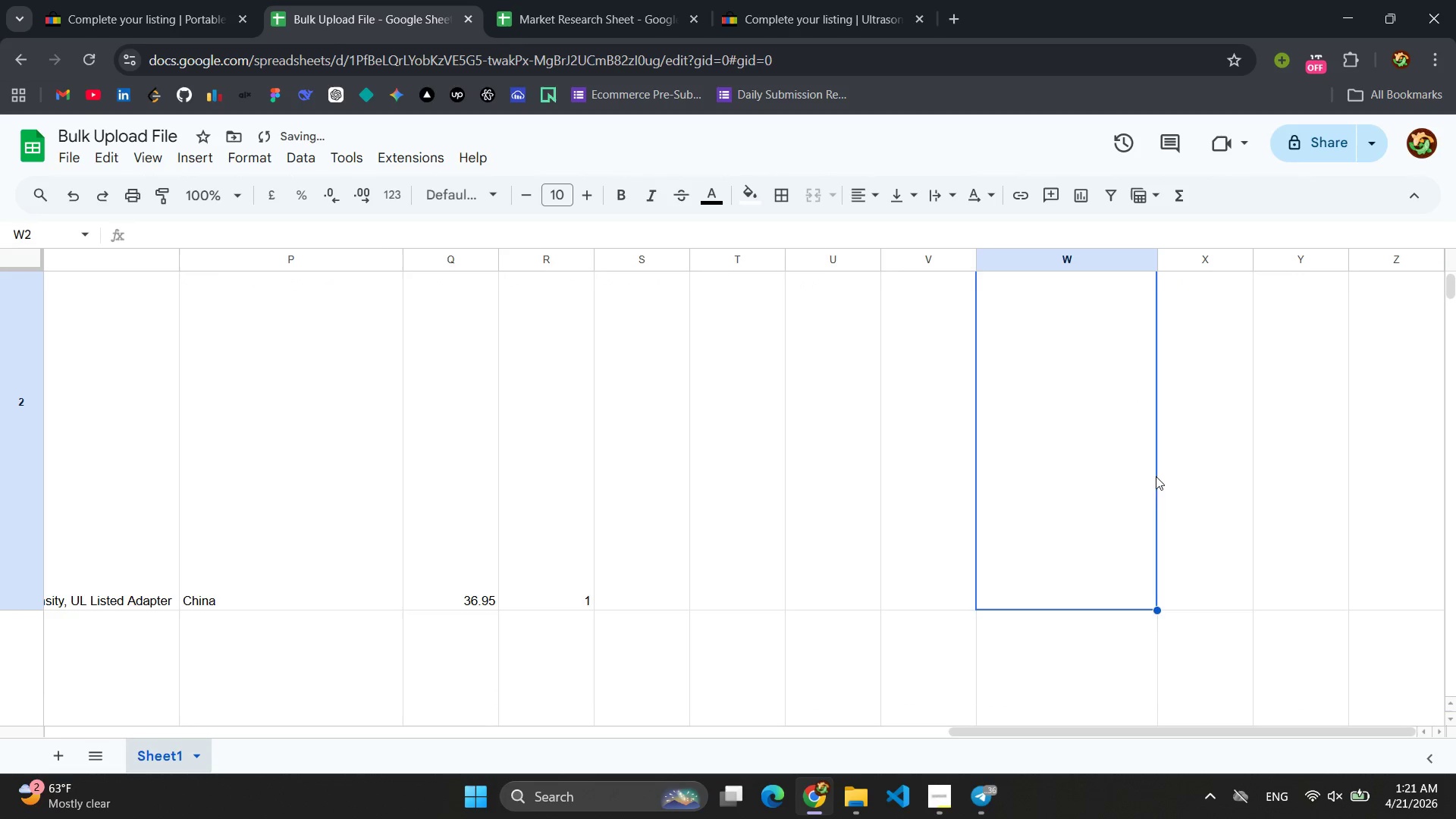 
scroll: coordinate [1181, 438], scroll_direction: down, amount: 2.0
 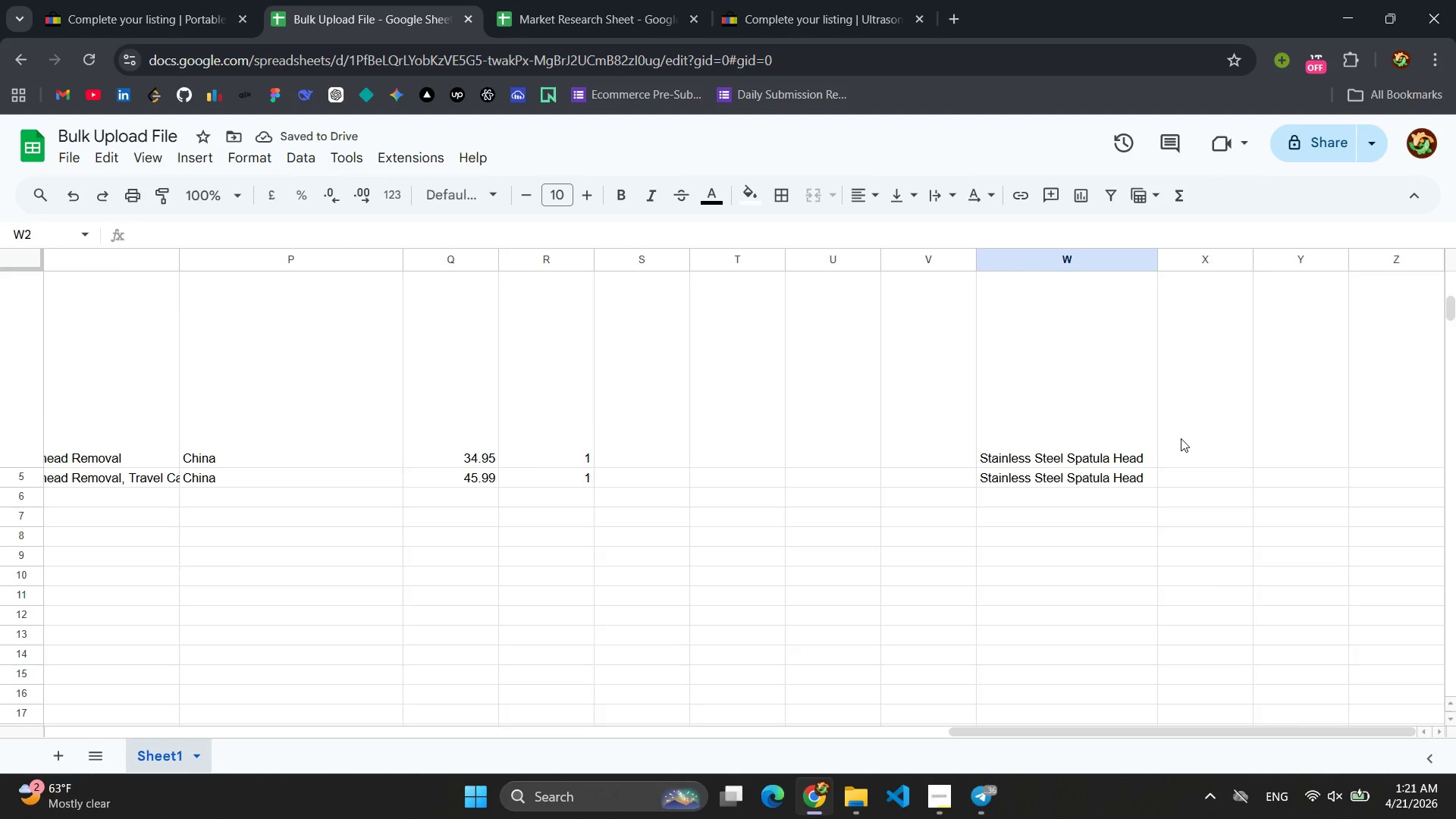 
scroll: coordinate [1181, 438], scroll_direction: none, amount: 0.0
 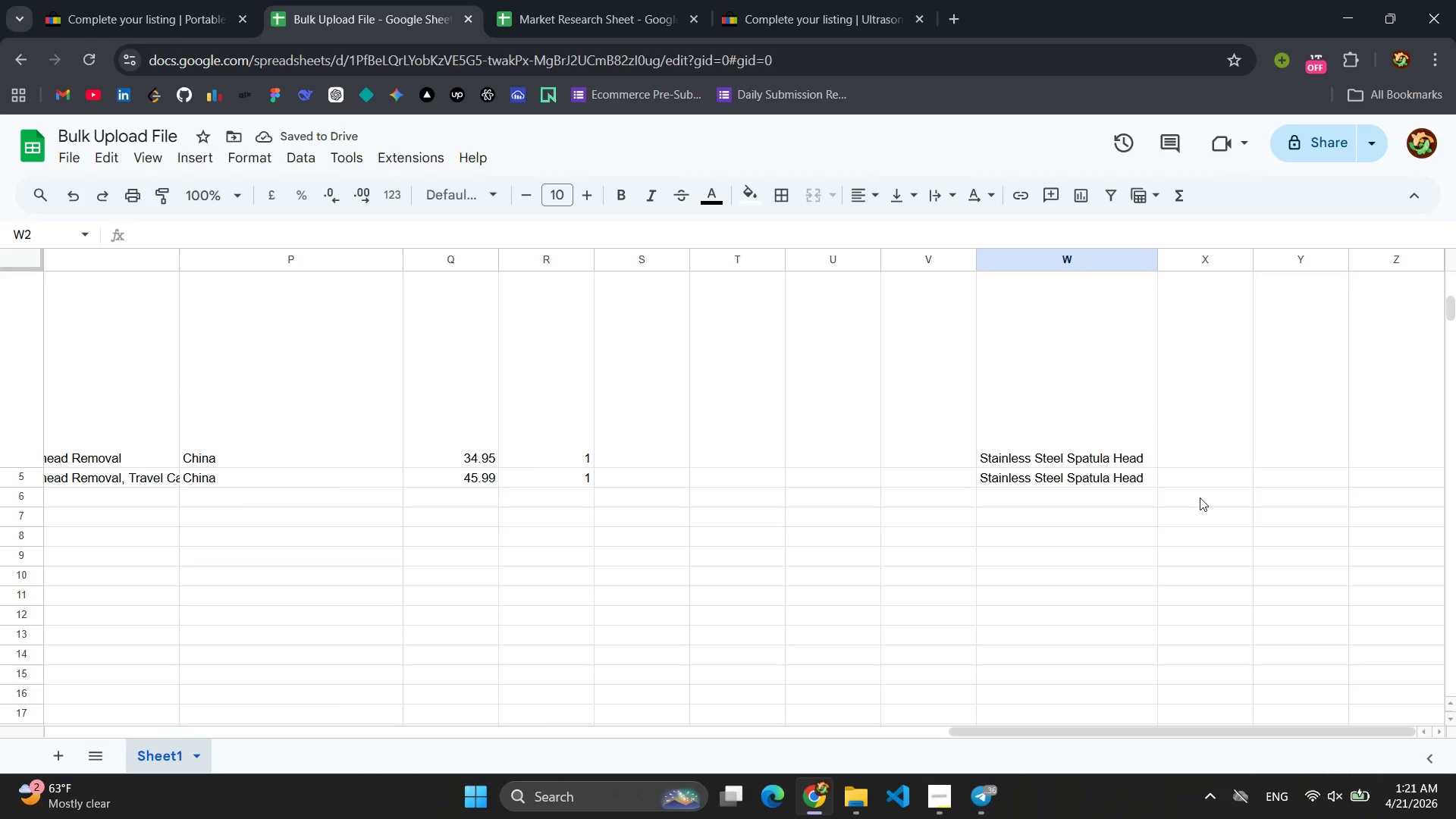 
left_click([1200, 497])
 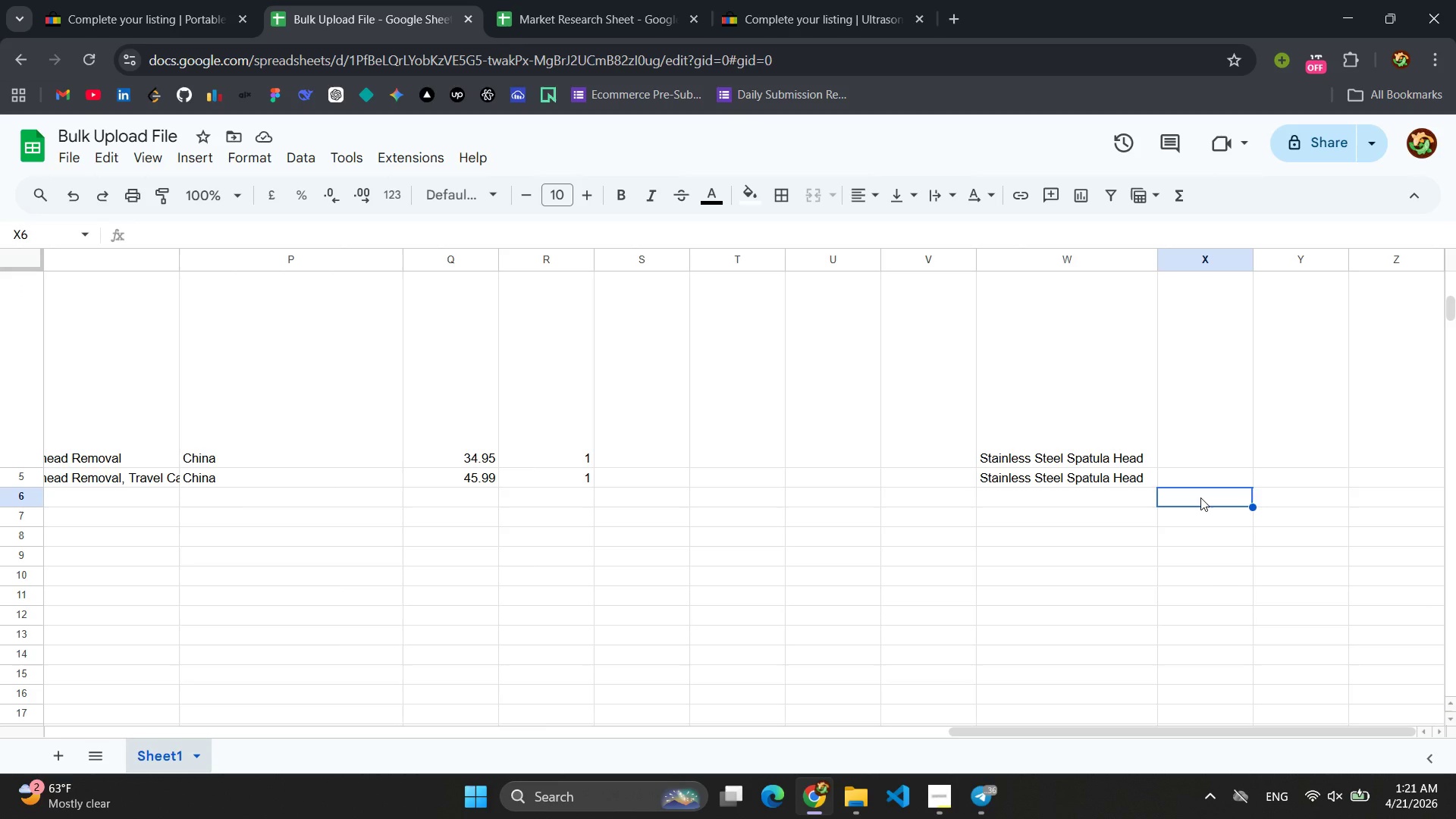 
key(Control+V)
 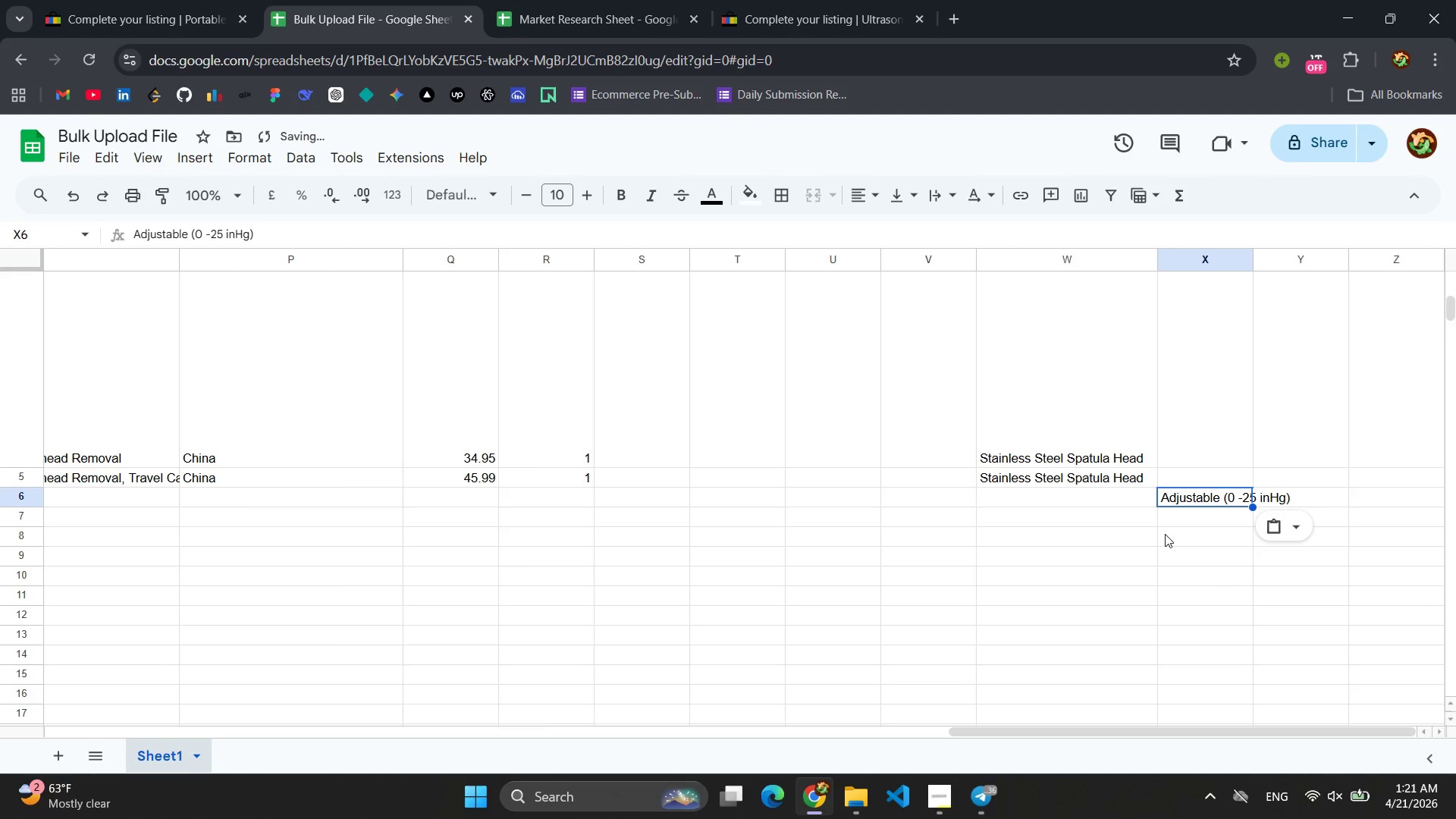 
left_click([1202, 541])
 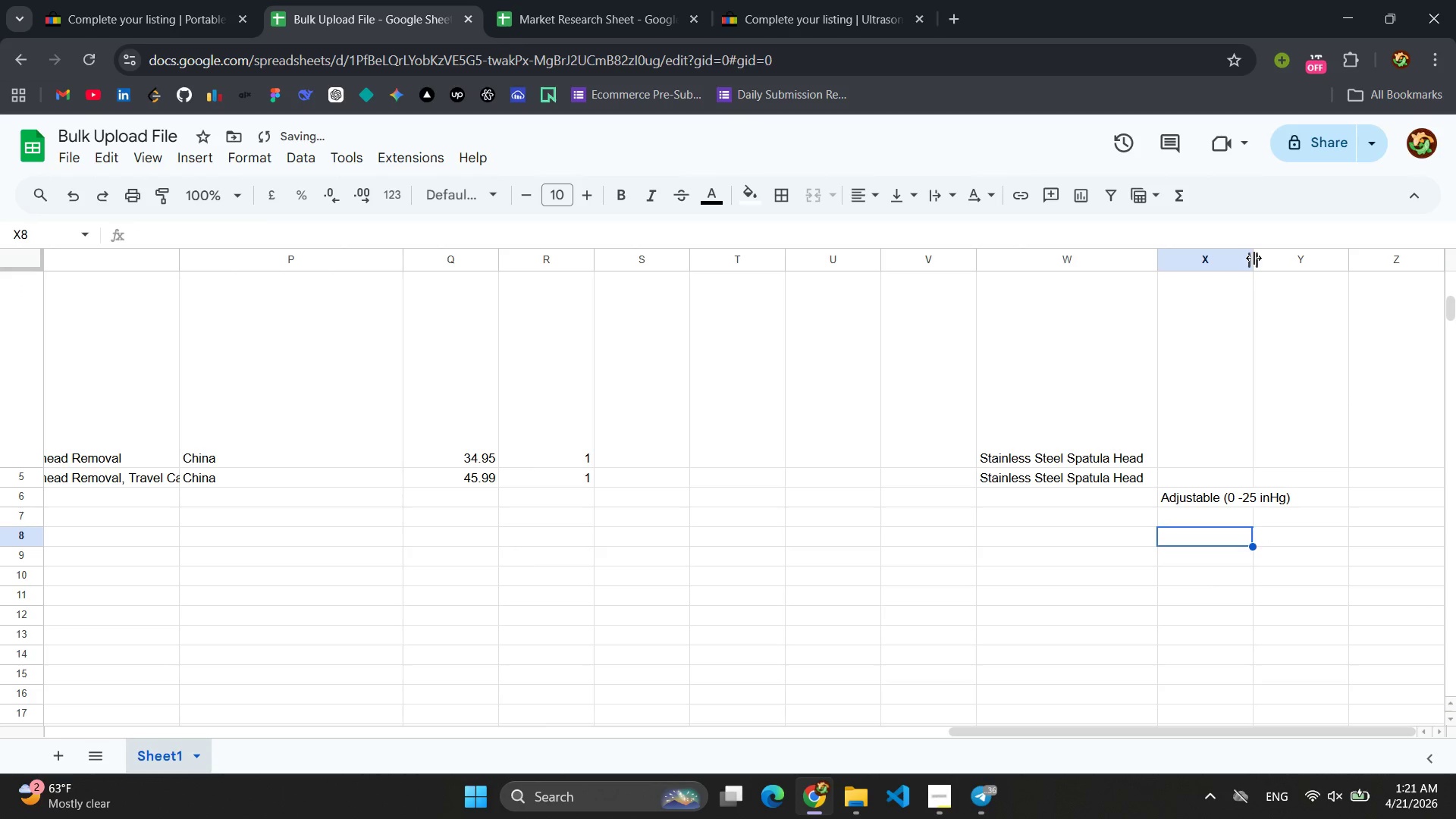 
left_click_drag(start_coordinate=[1254, 258], to_coordinate=[1301, 253])
 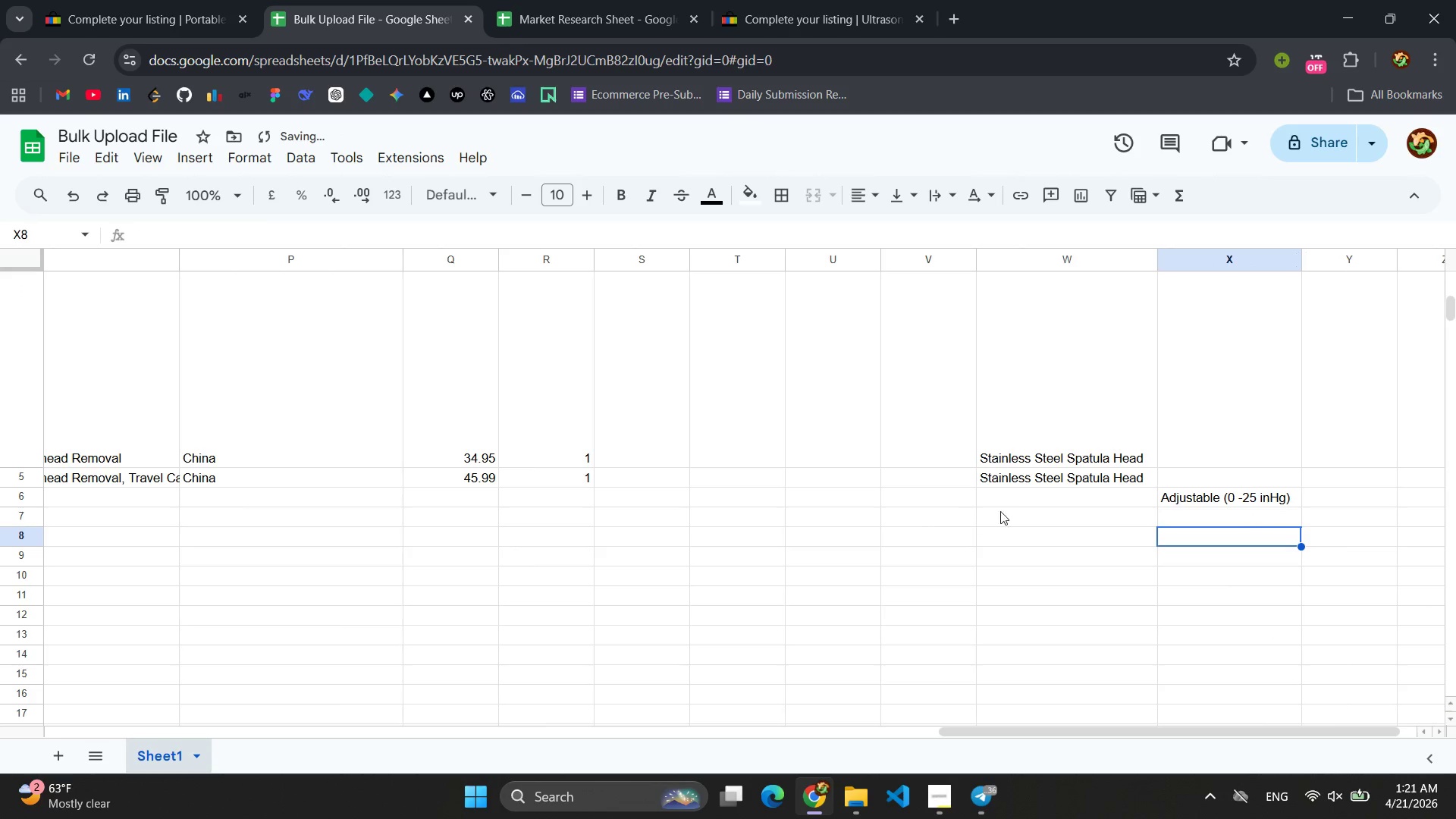 
left_click([1027, 503])
 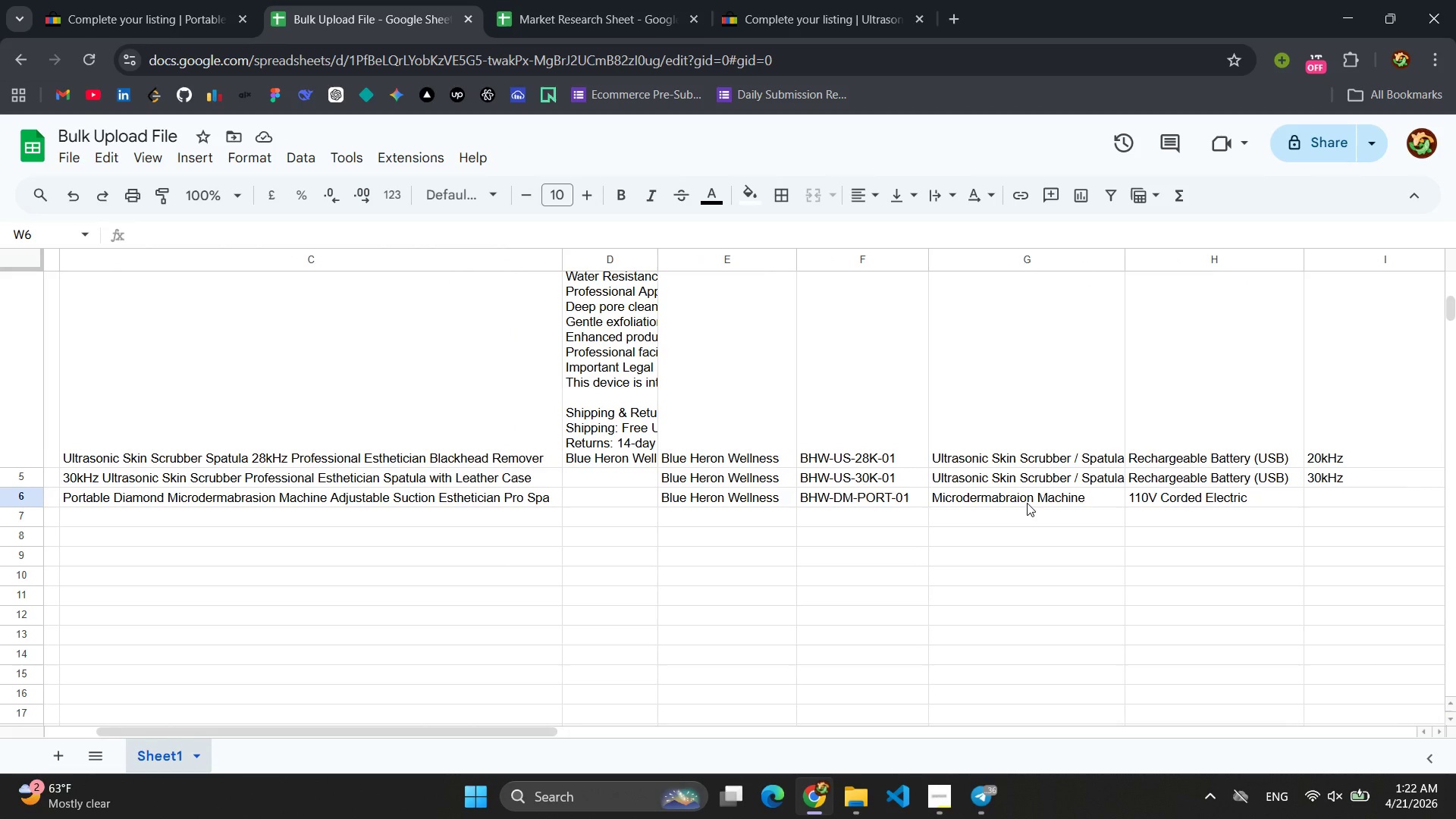 
wait(7.72)
 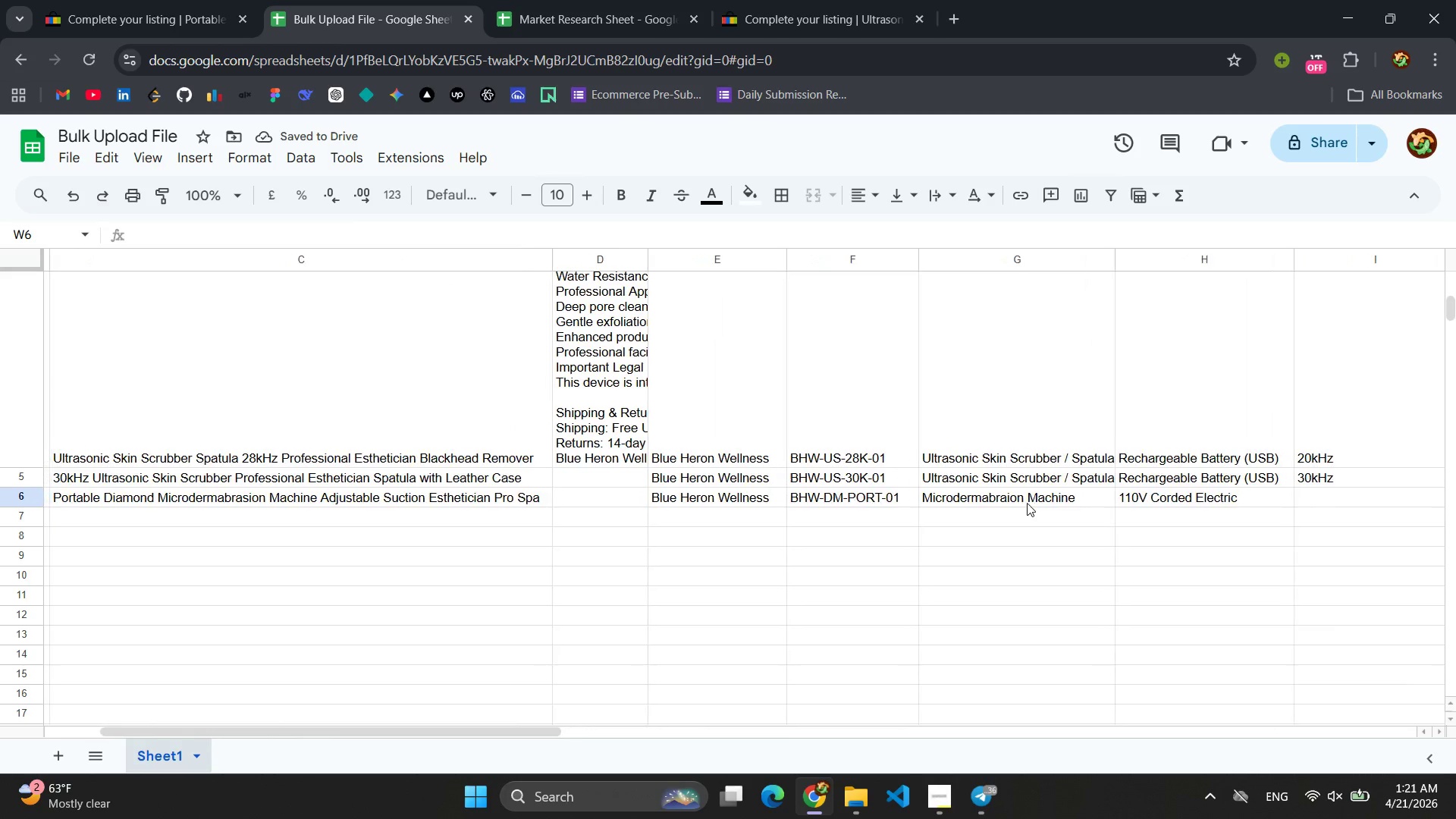 
left_click([190, 0])
 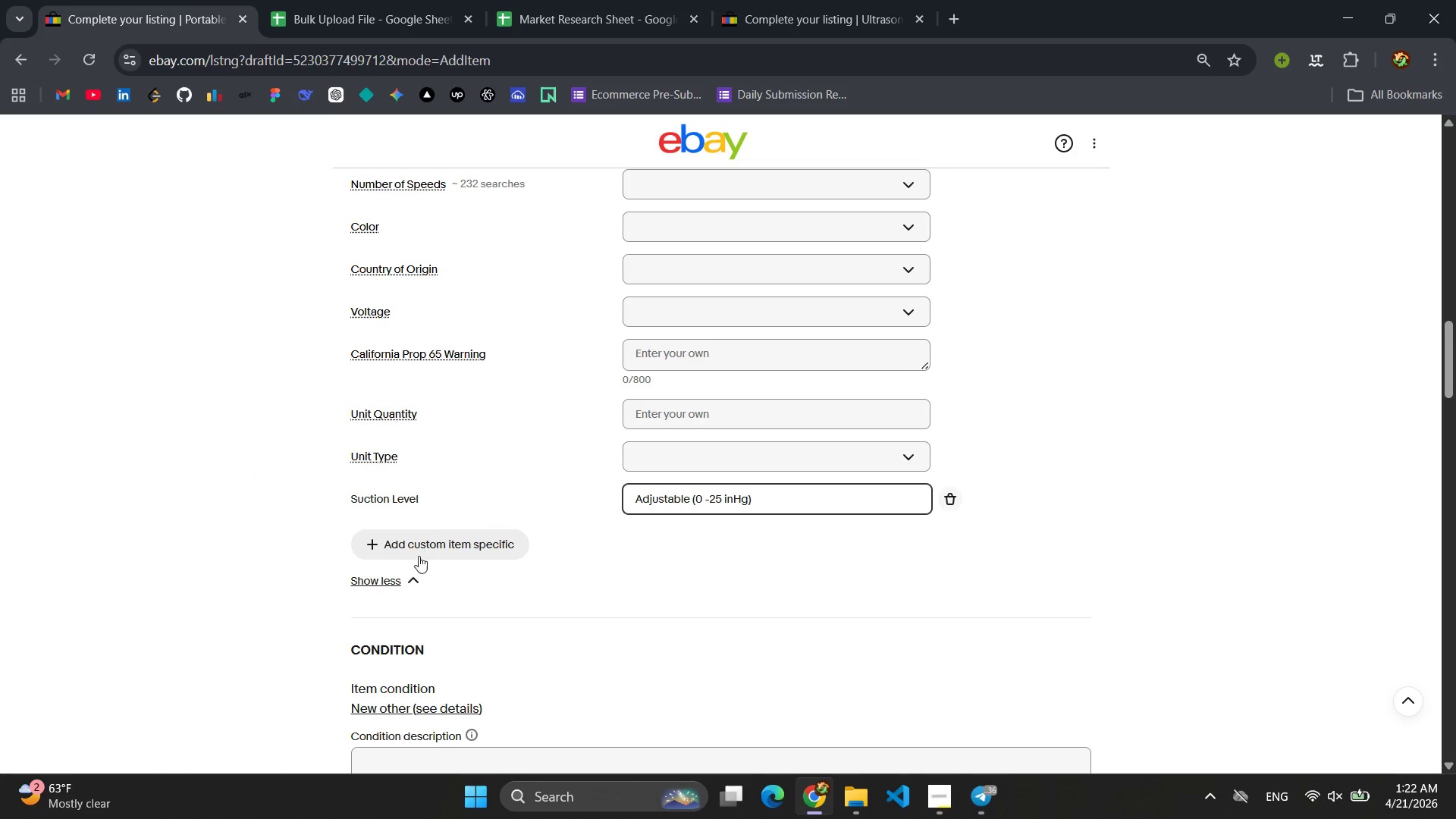 
left_click([424, 554])
 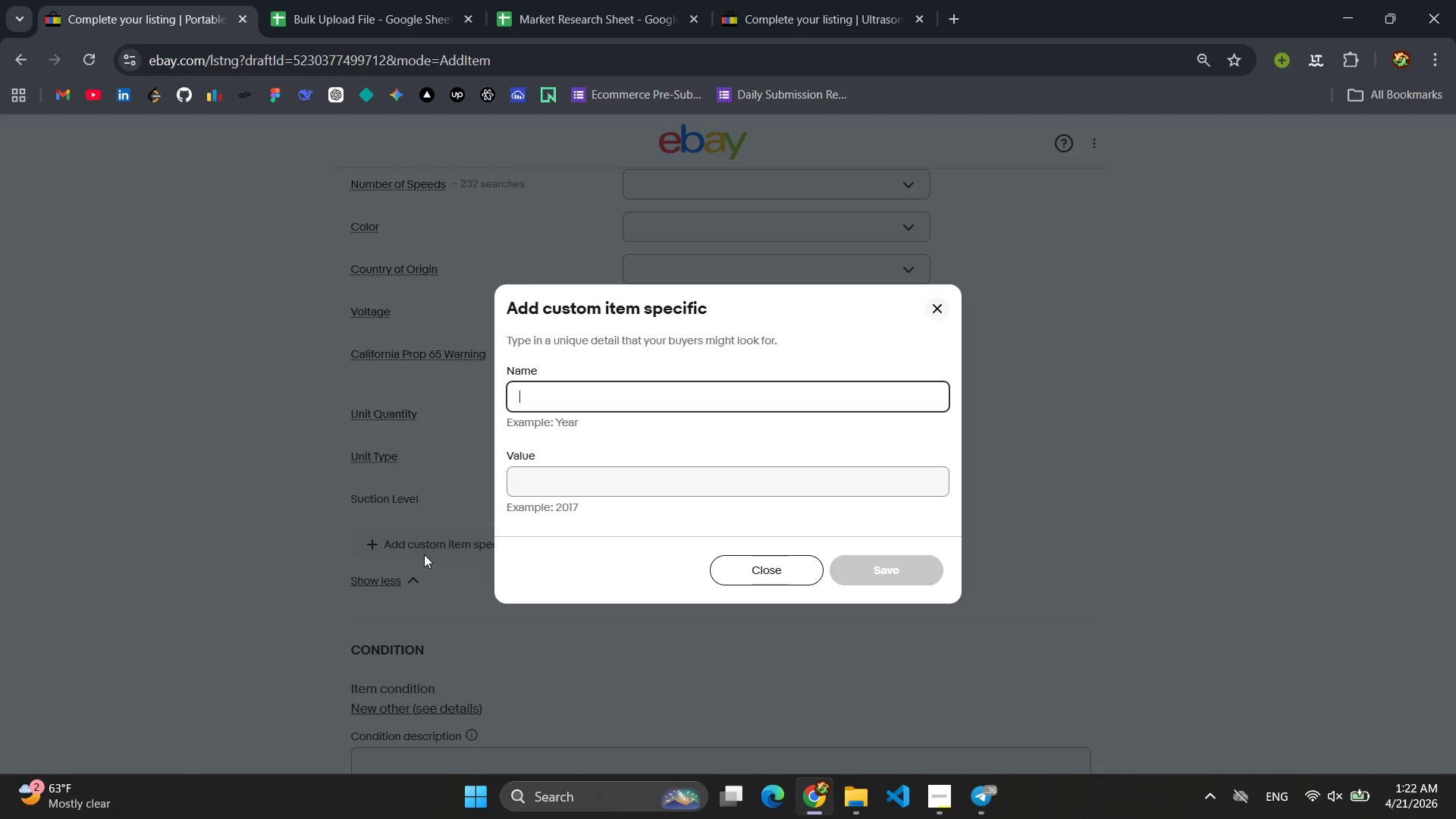 
type(Ma)
 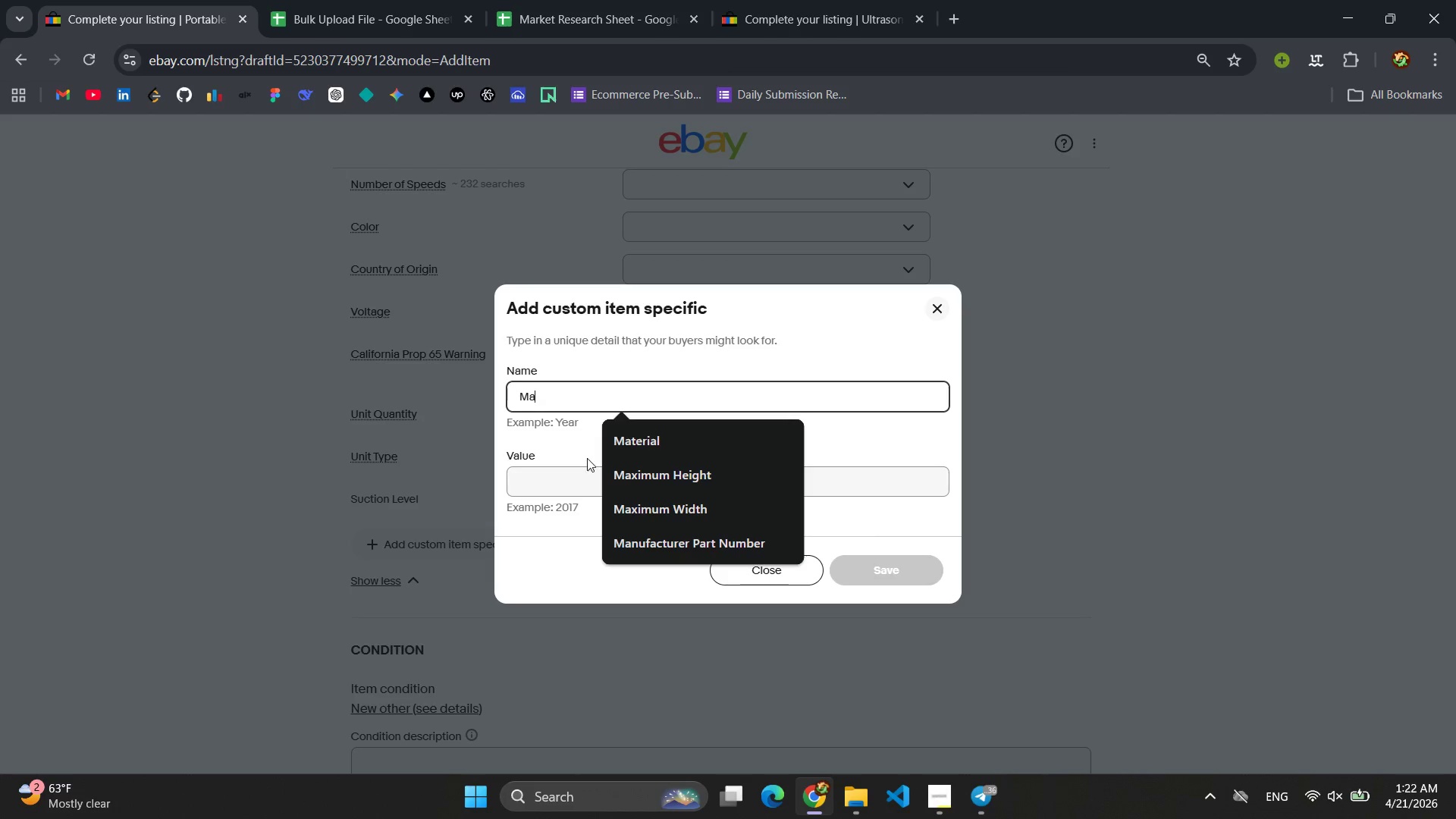 
left_click([639, 445])
 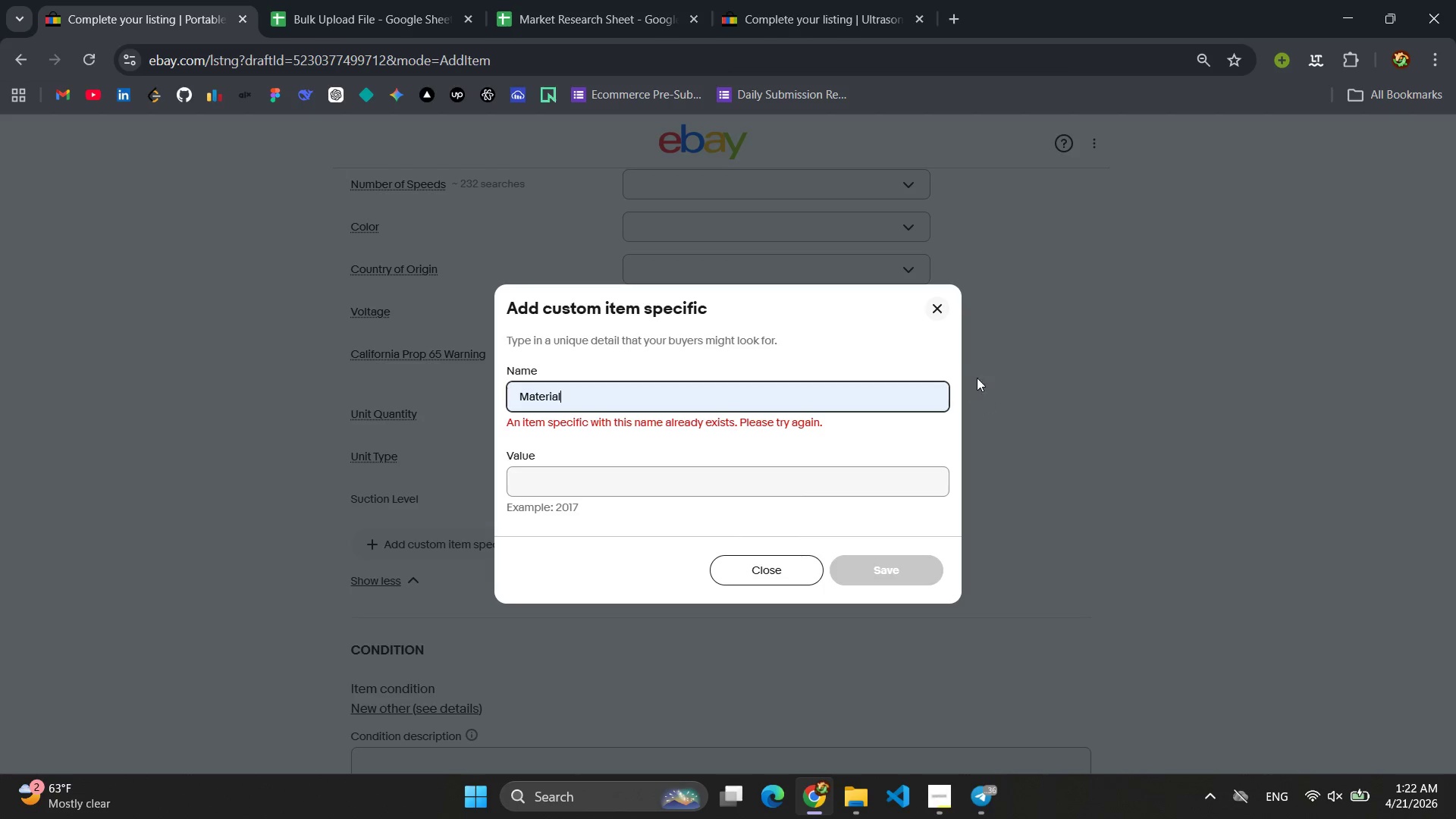 
left_click([937, 309])
 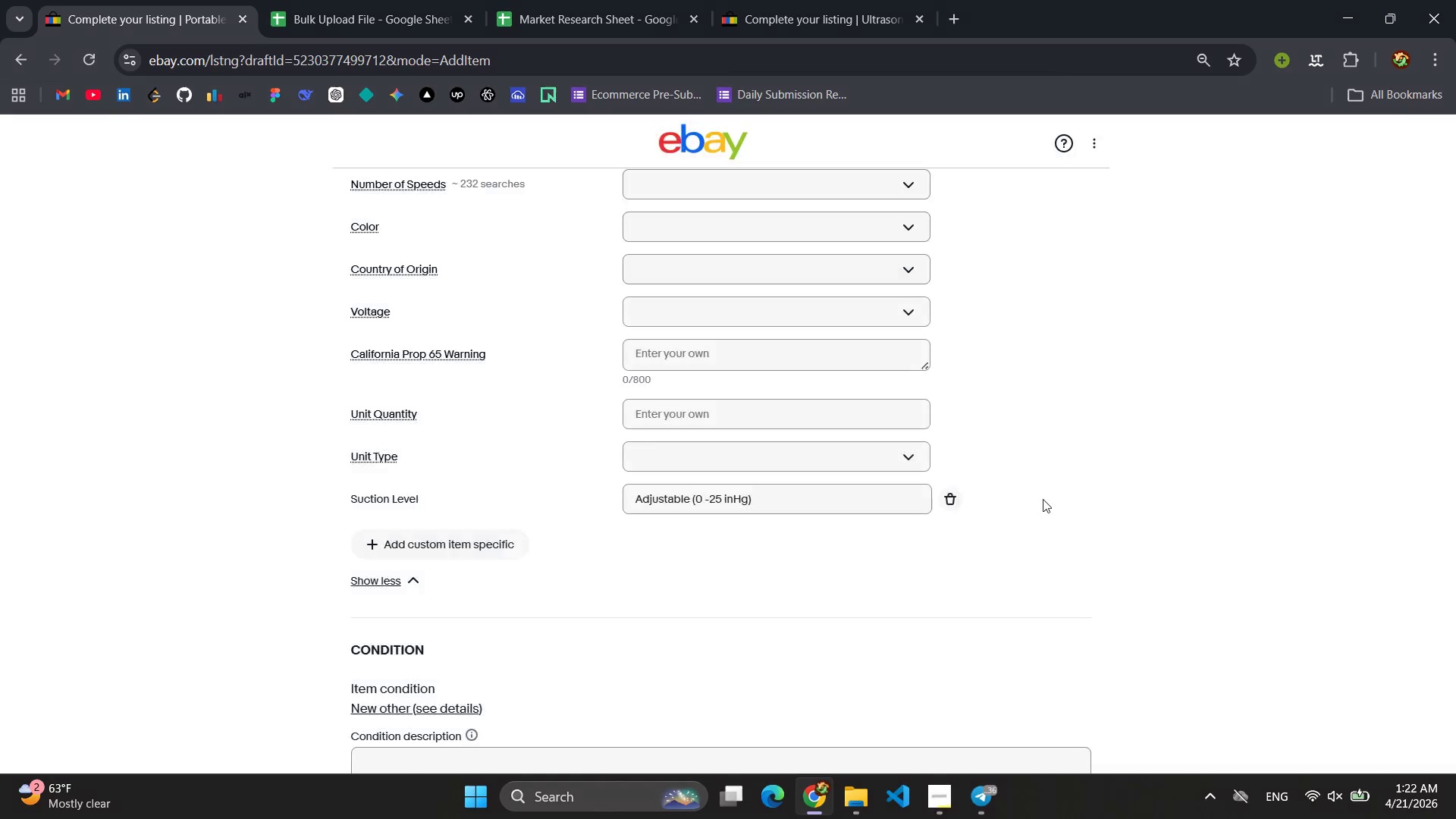 
scroll: coordinate [401, 450], scroll_direction: up, amount: 9.0
 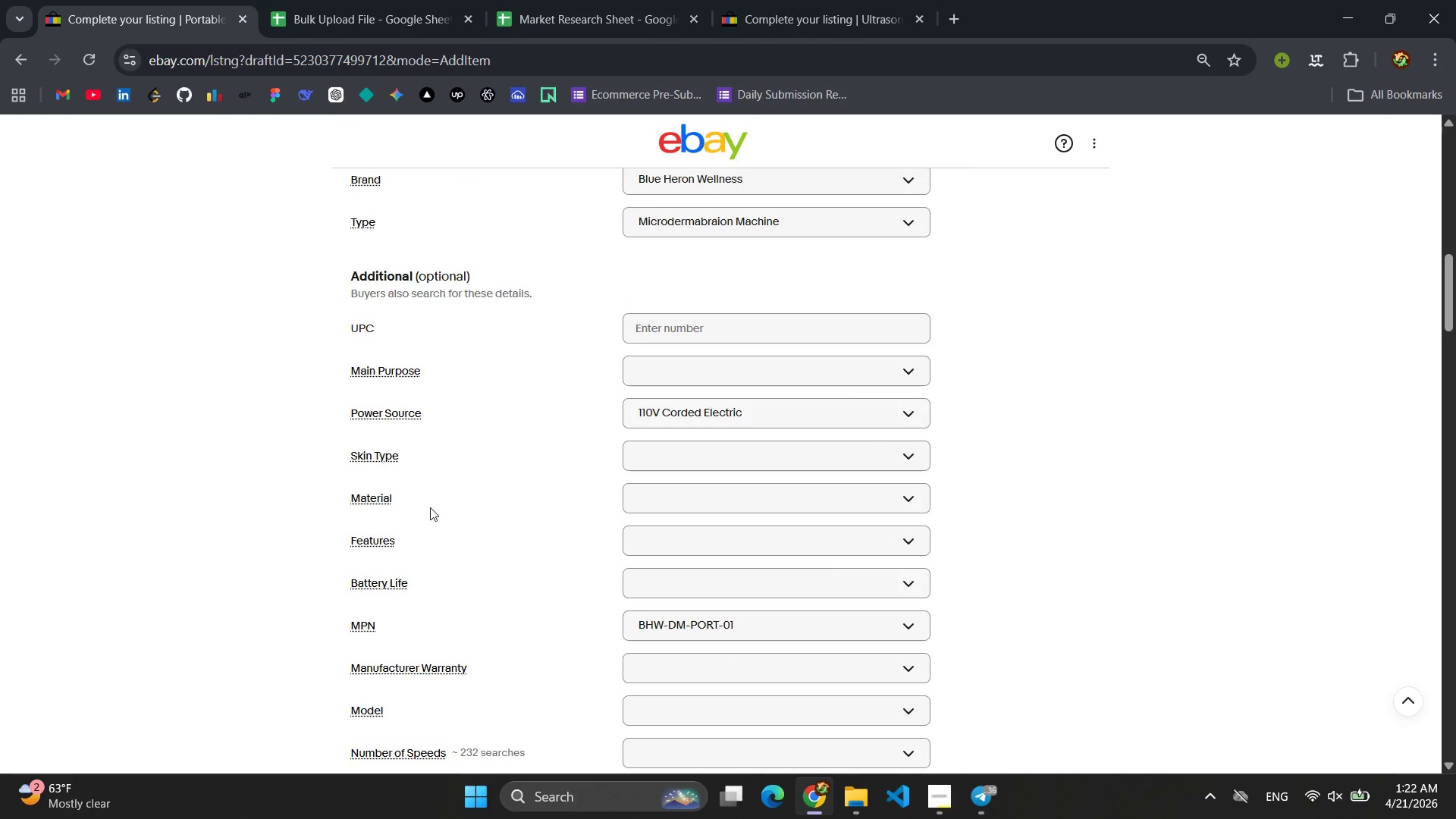 
left_click([648, 504])
 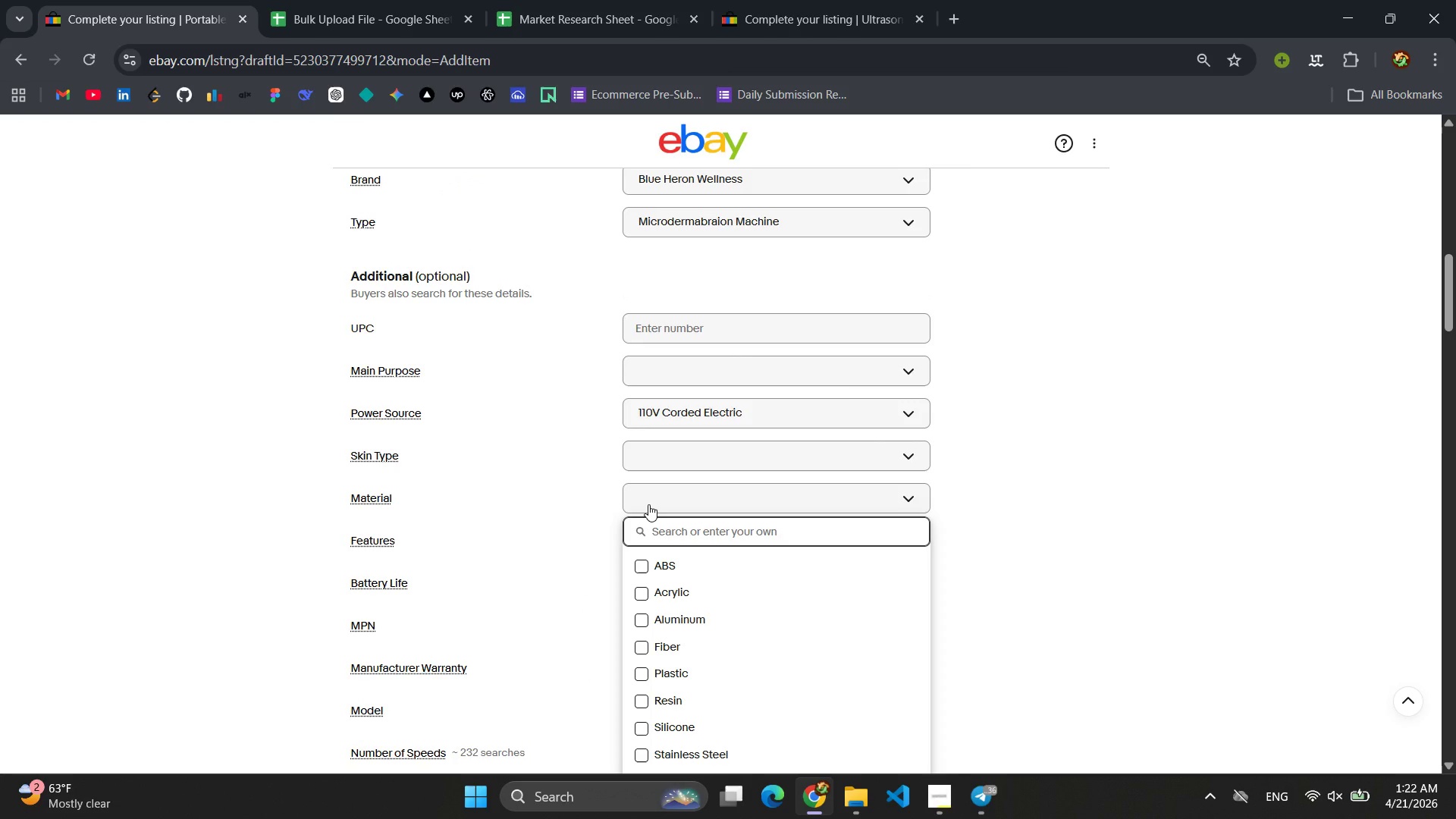 
type(ABS h)
key(Backspace)
type(Housing )
key(Backspace)
type(, Diamond Tips )
 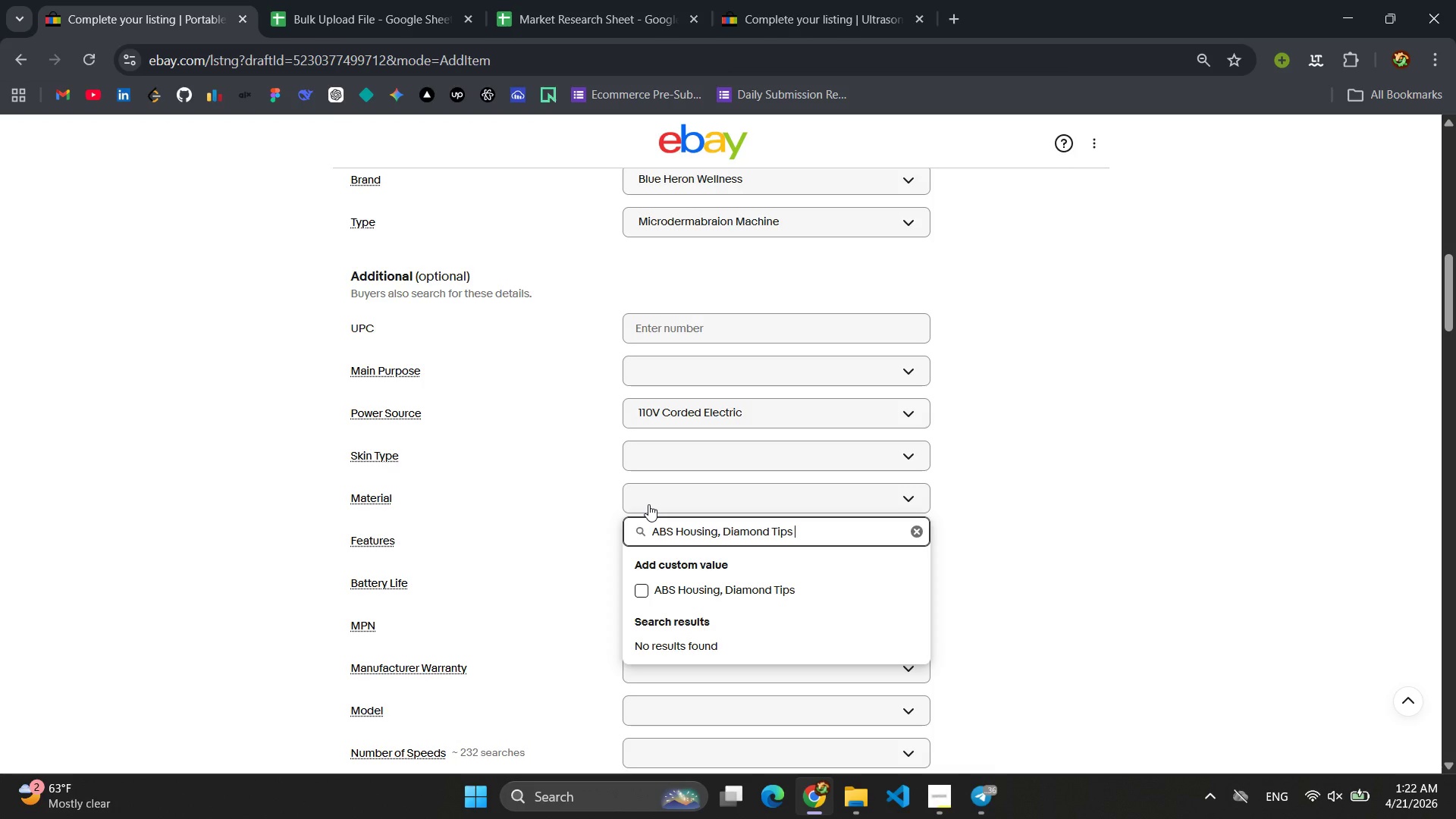 
key(Control+A)
 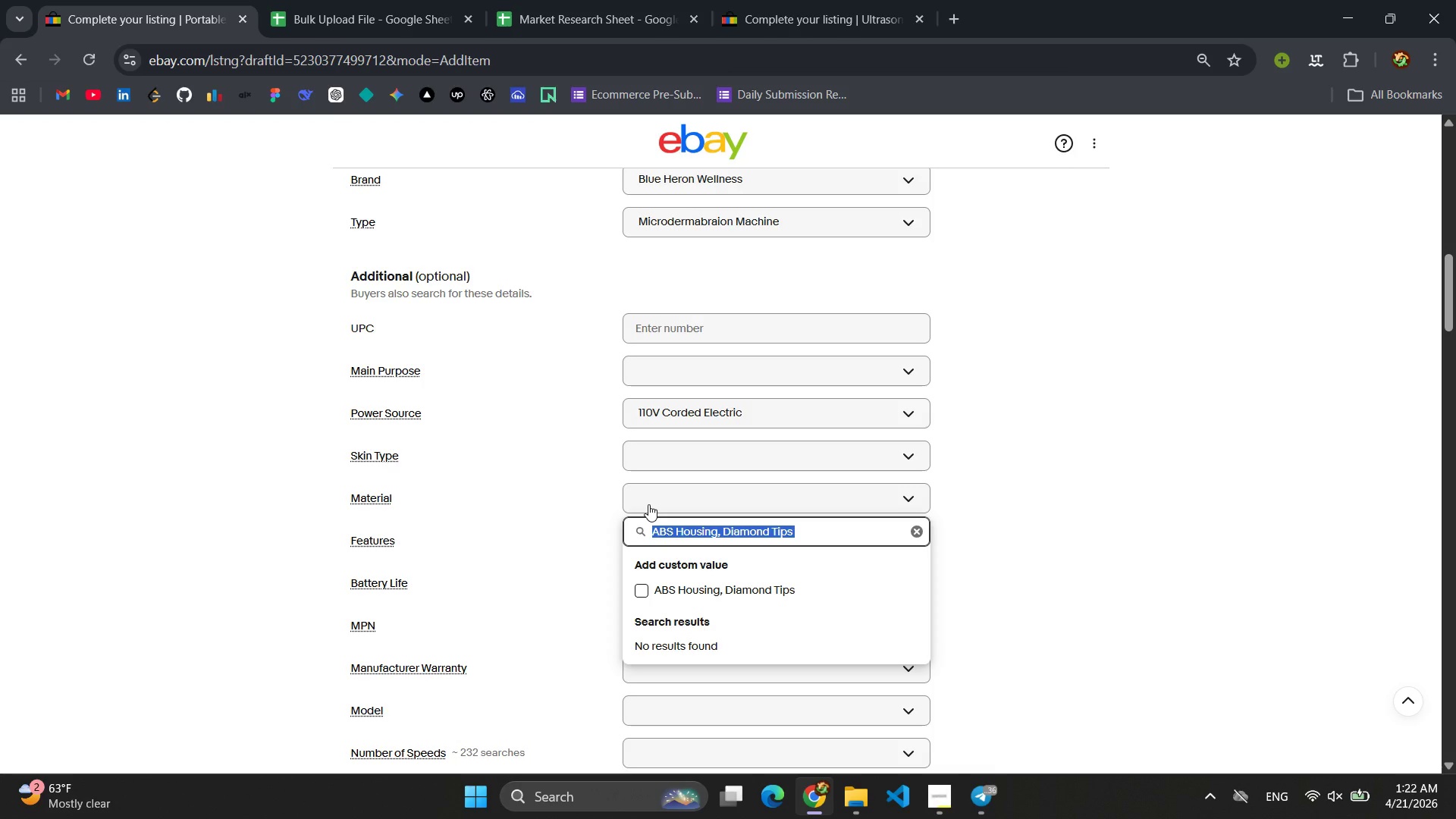 
key(Control+C)
 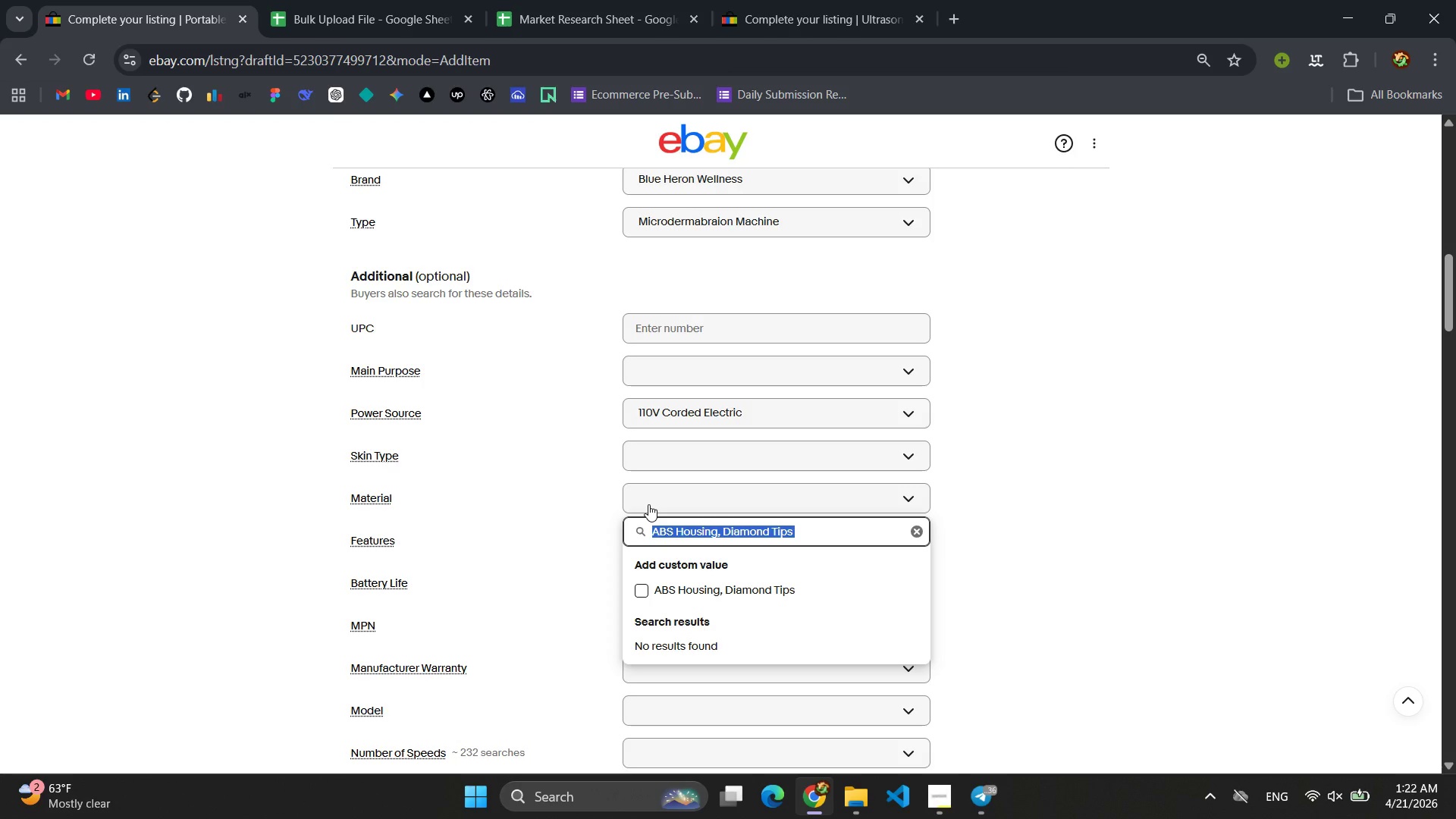 
key(Enter)
 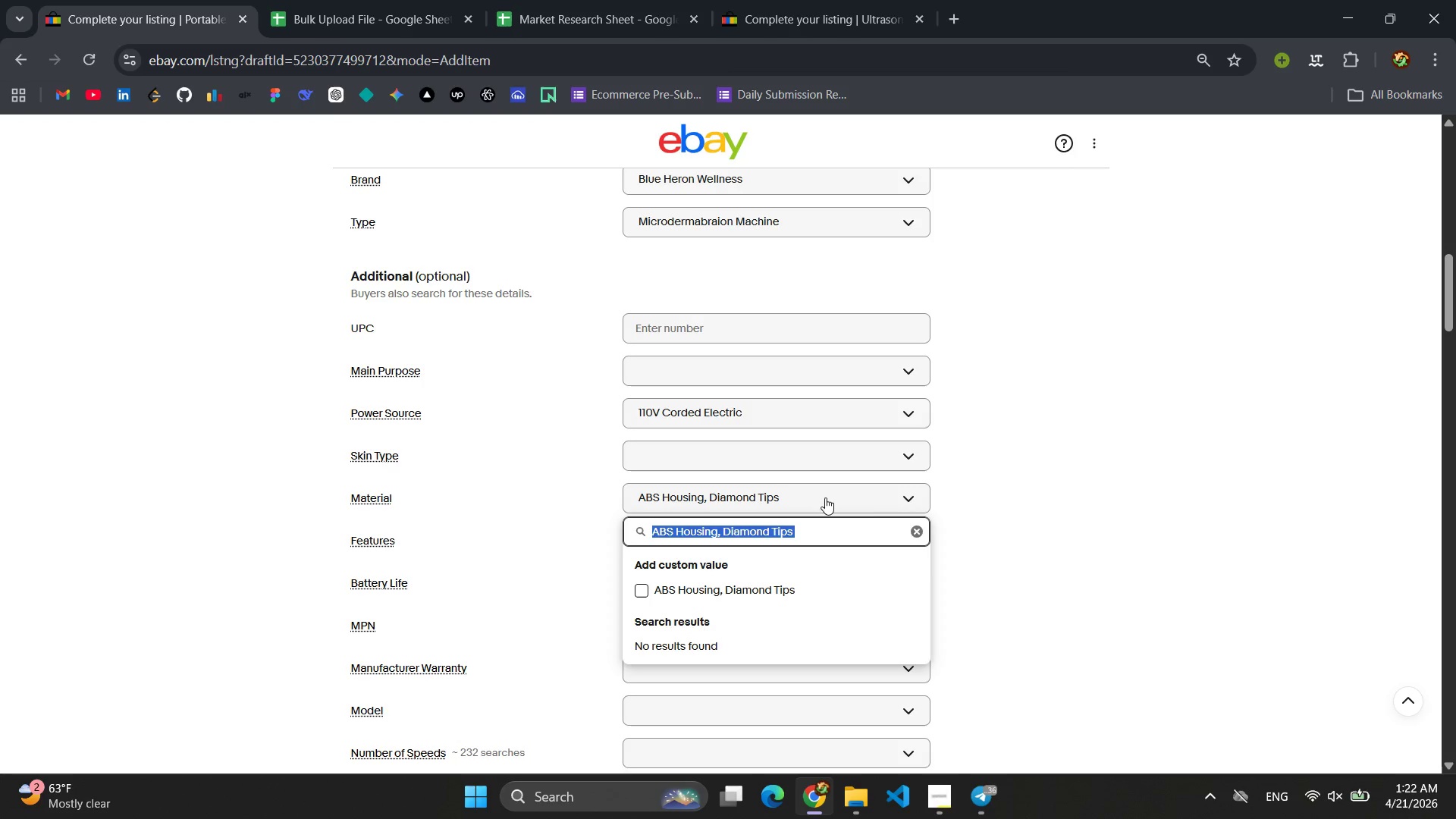 
left_click([1070, 541])
 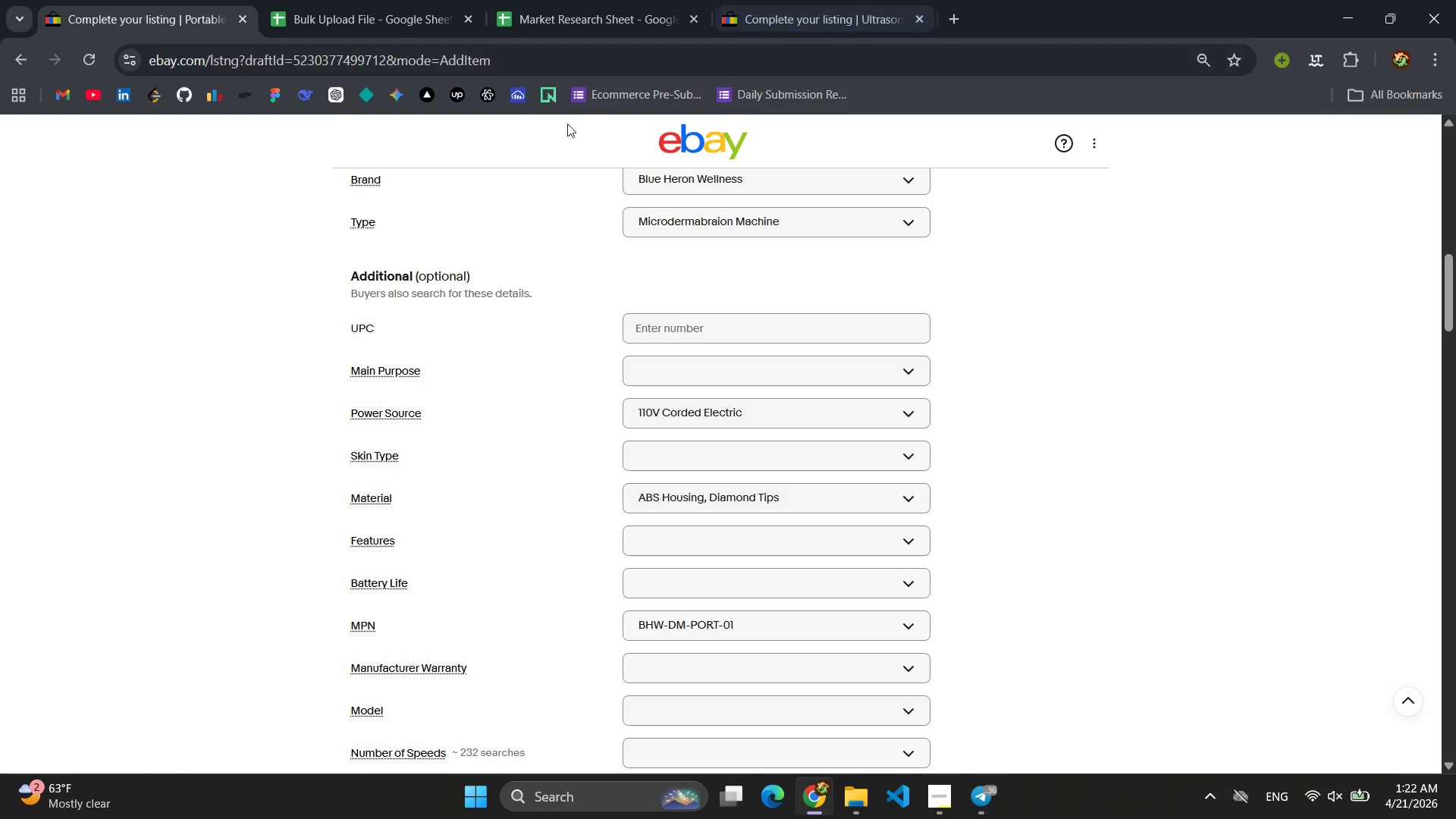 
left_click([595, 25])
 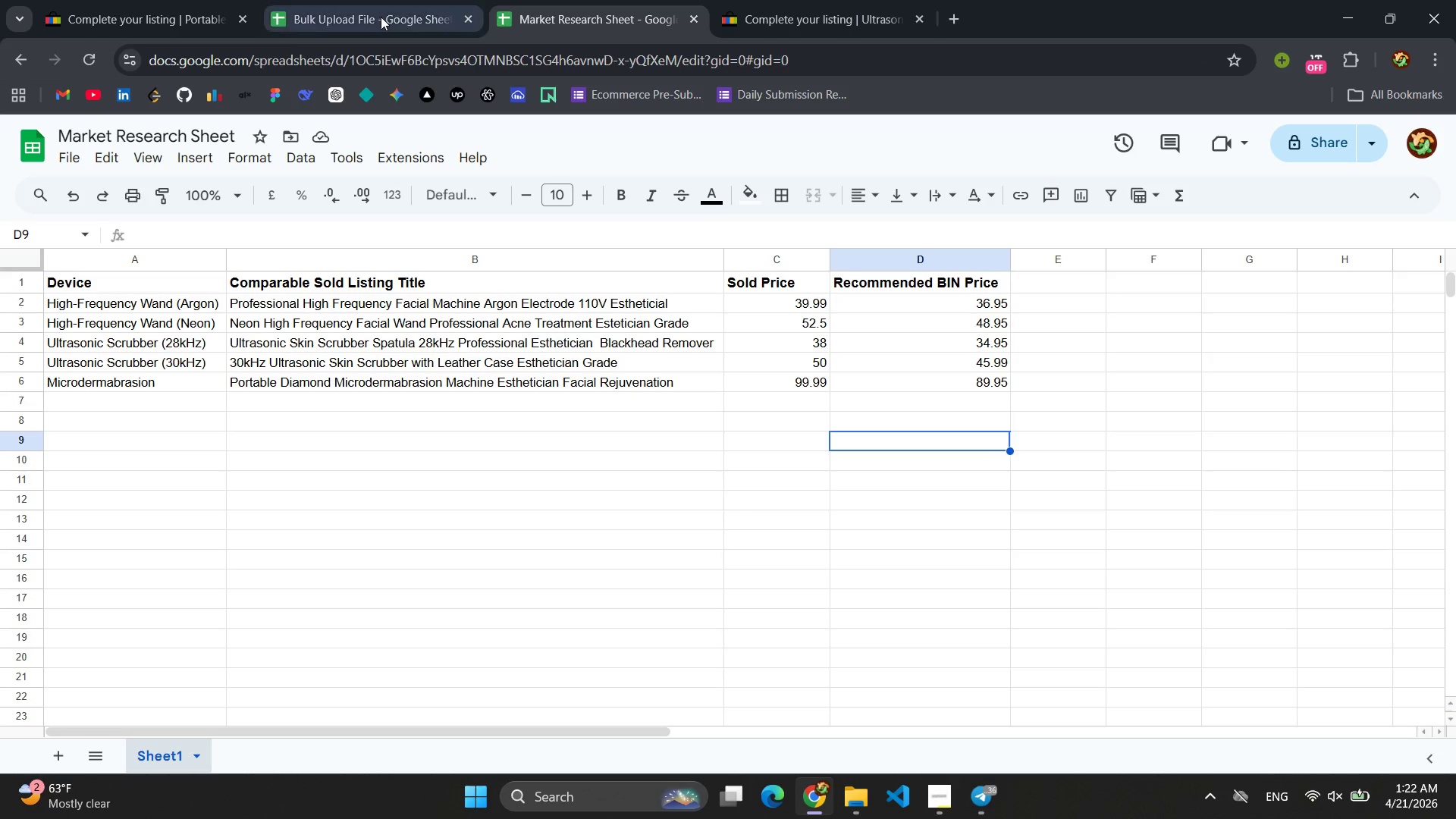 
left_click([381, 17])
 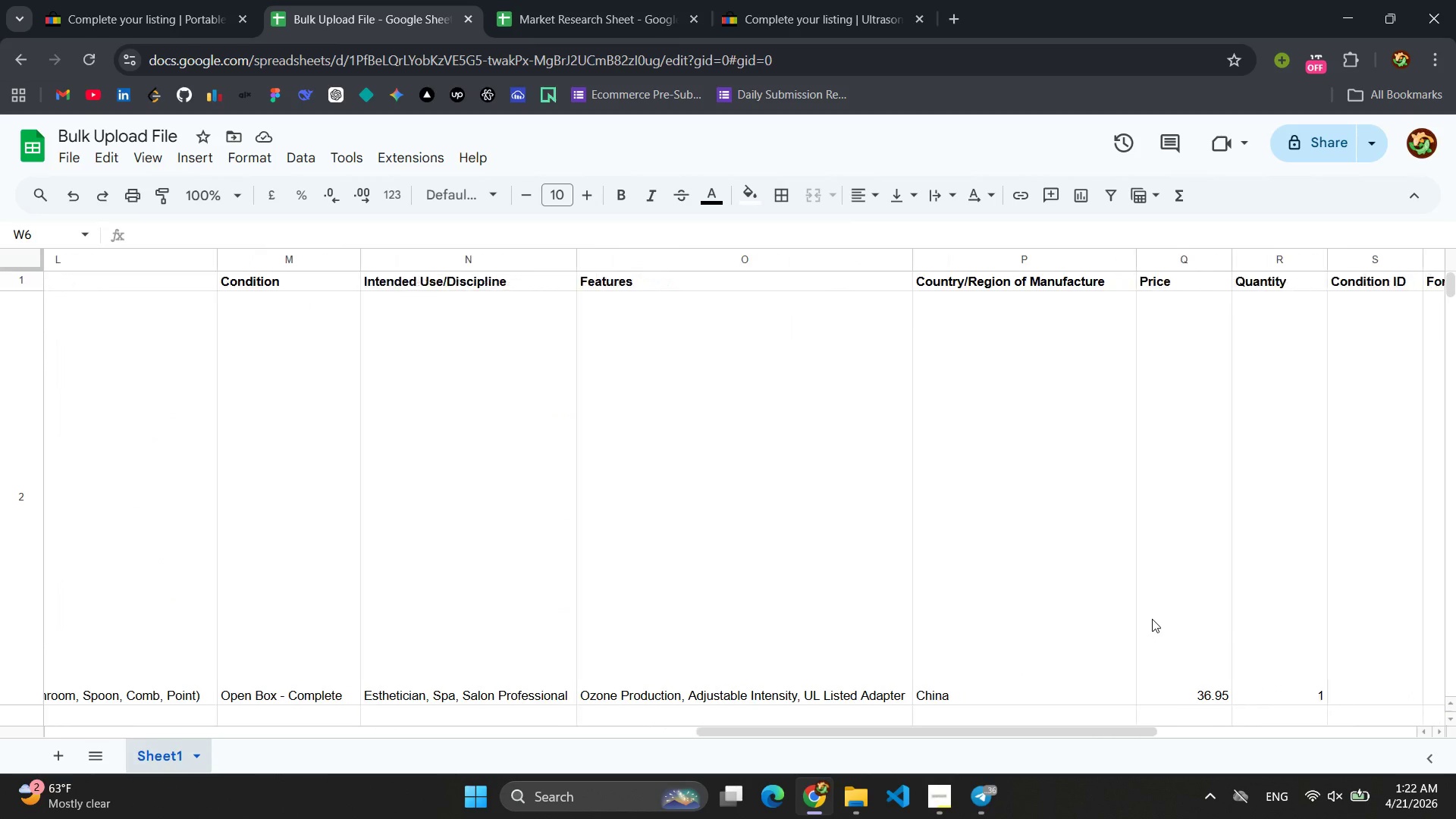 
wait(7.75)
 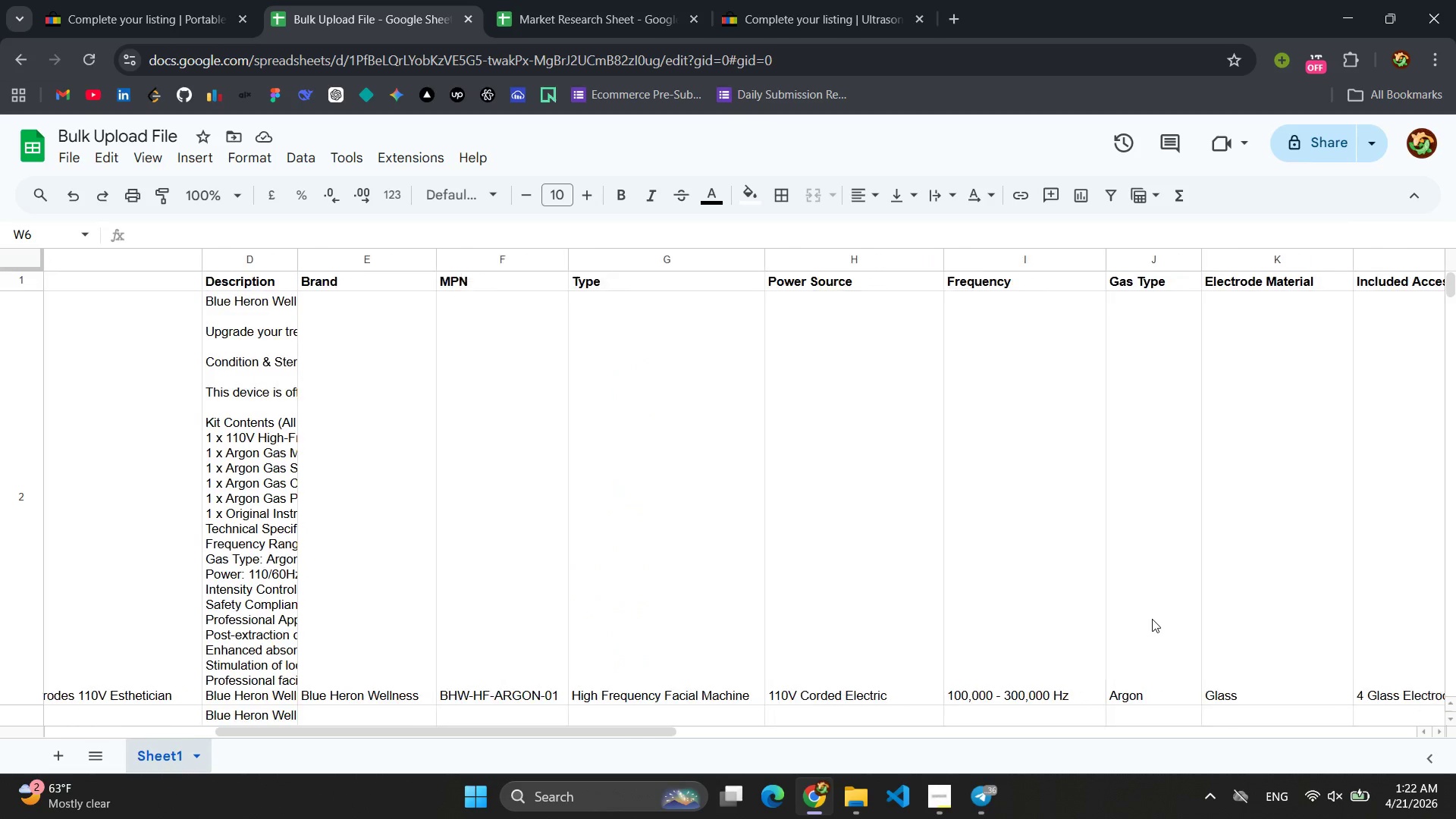 
scroll: coordinate [1072, 612], scroll_direction: down, amount: 21.0
 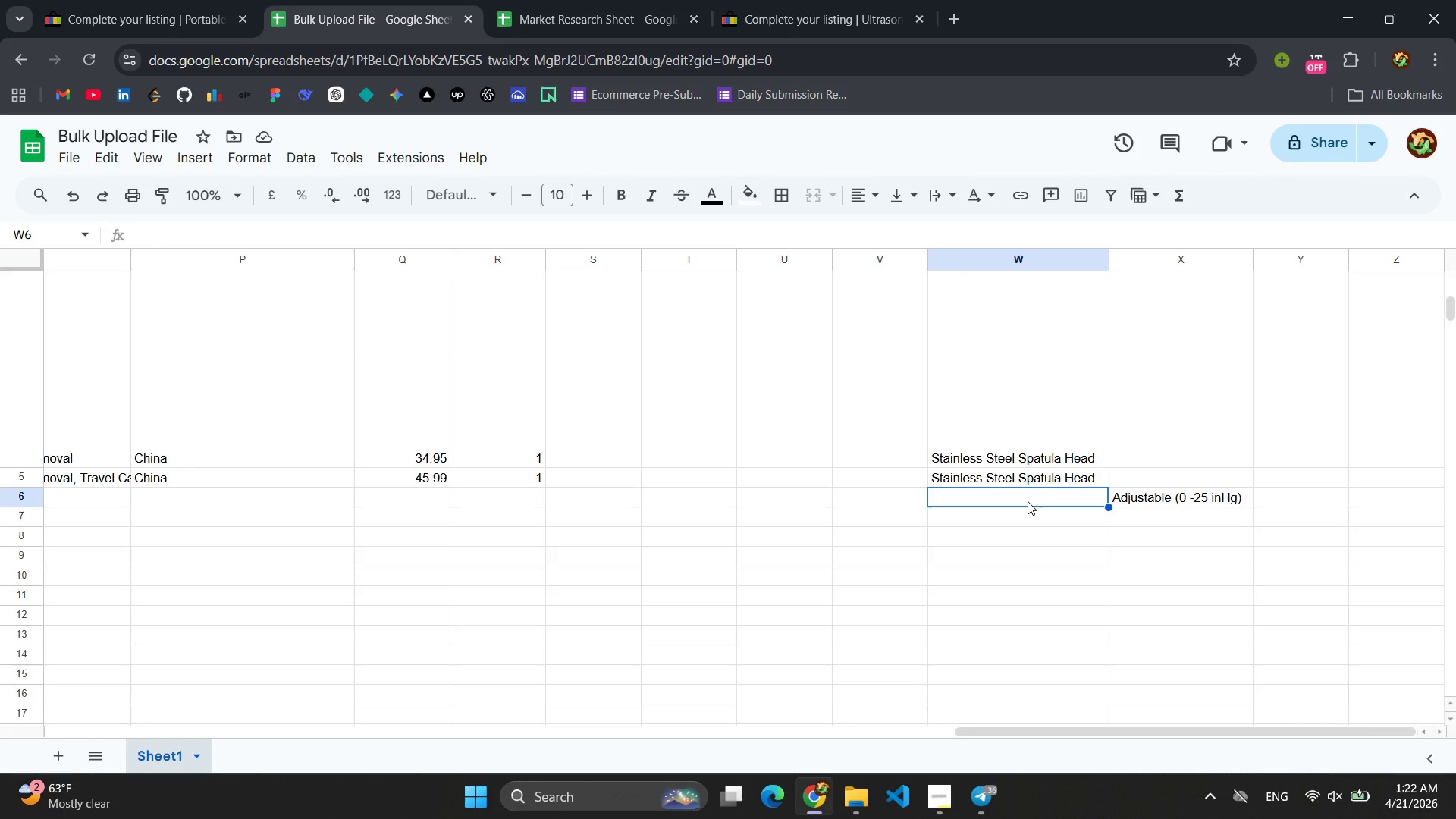 
key(Control+V)
 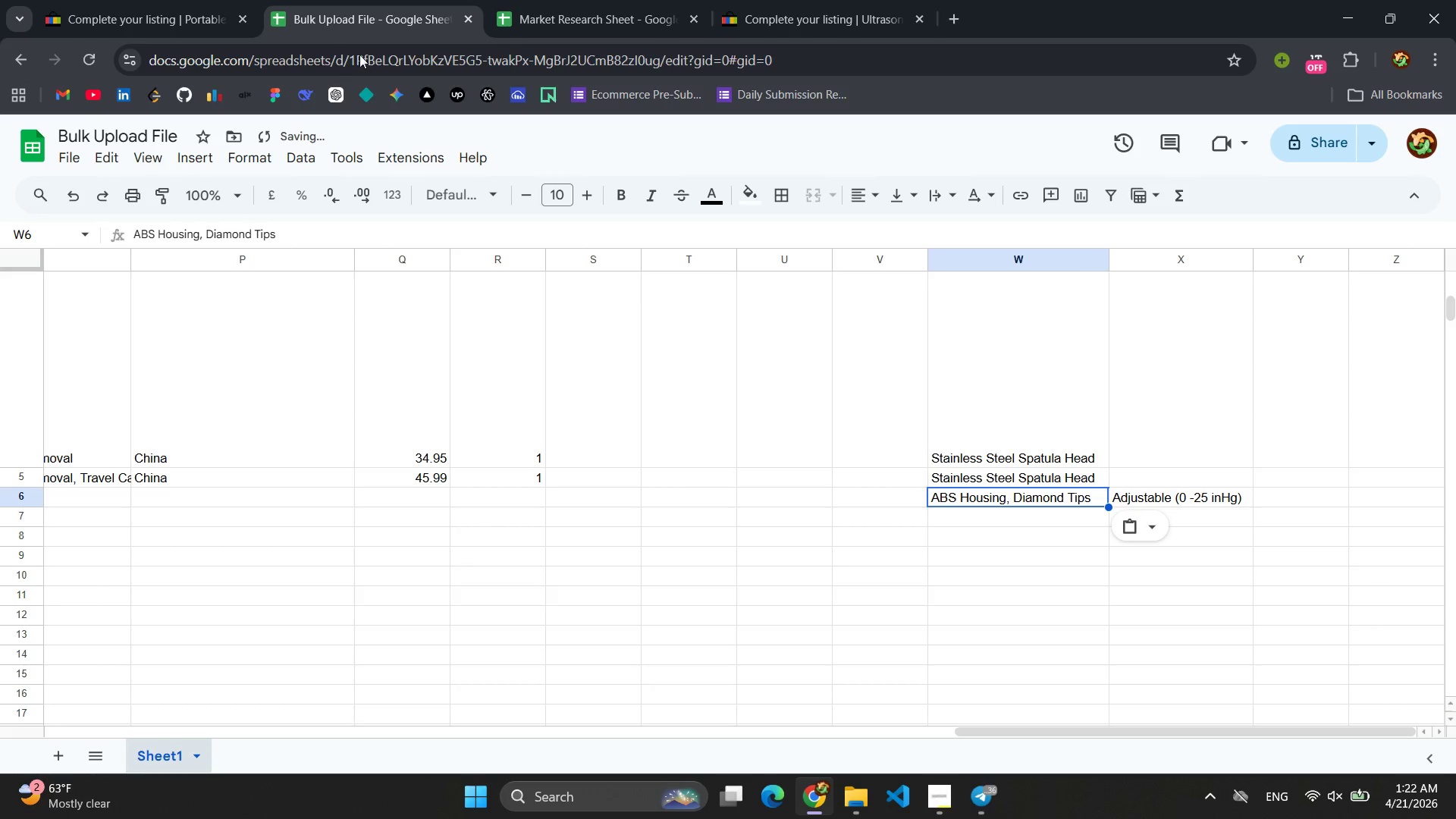 
left_click([60, 0])
 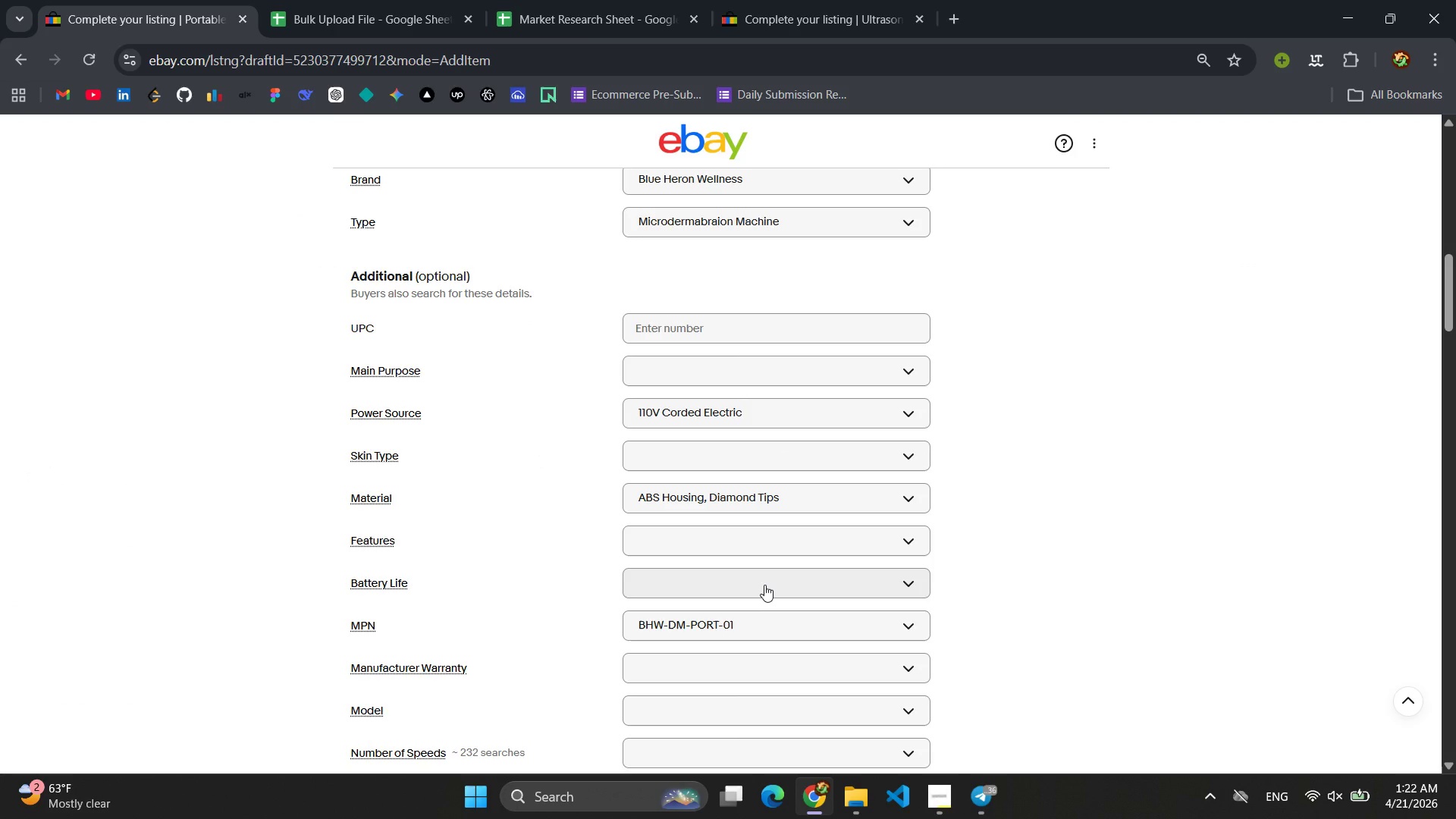 
scroll: coordinate [650, 584], scroll_direction: down, amount: 6.0
 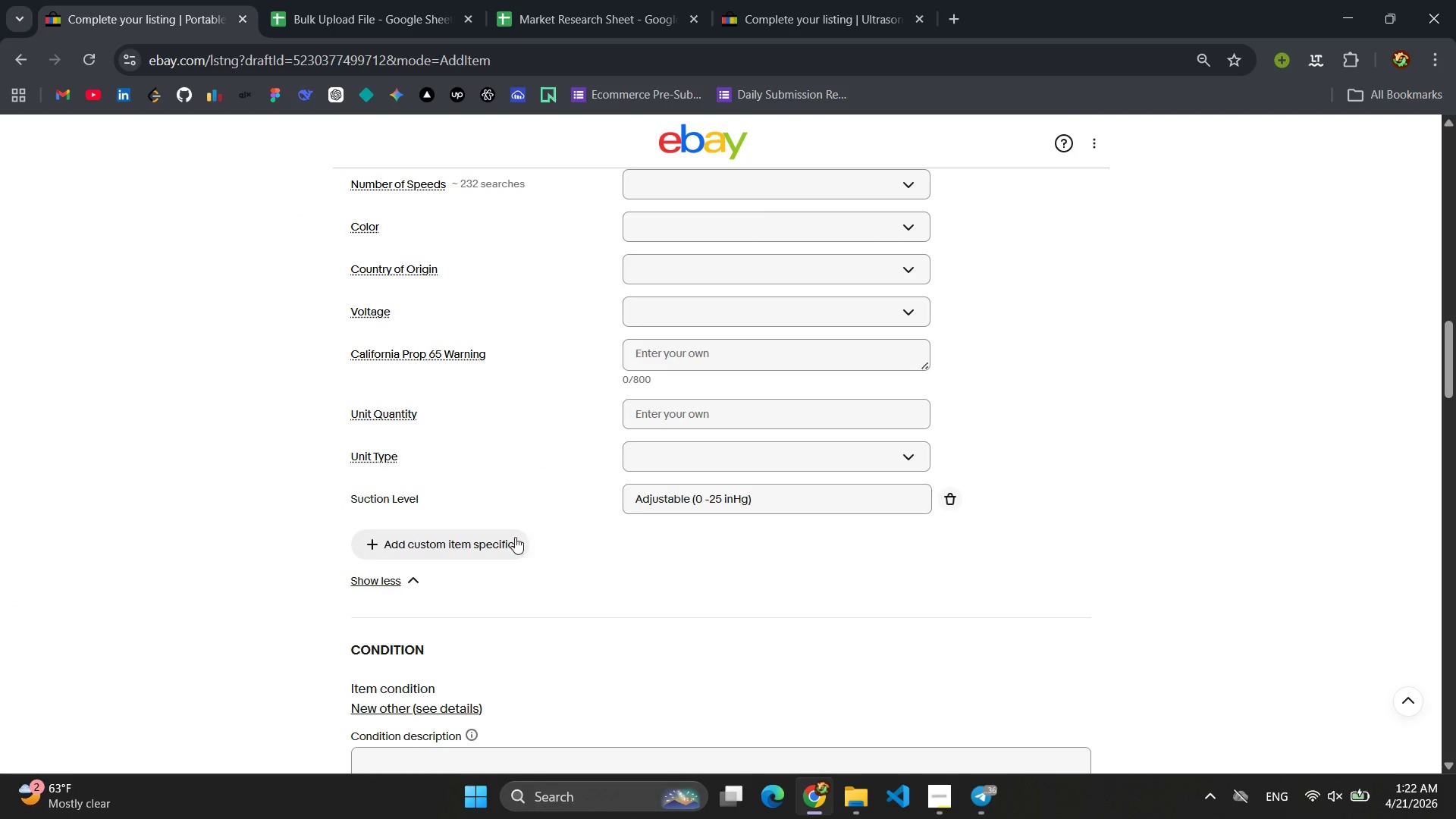 
left_click([477, 541])
 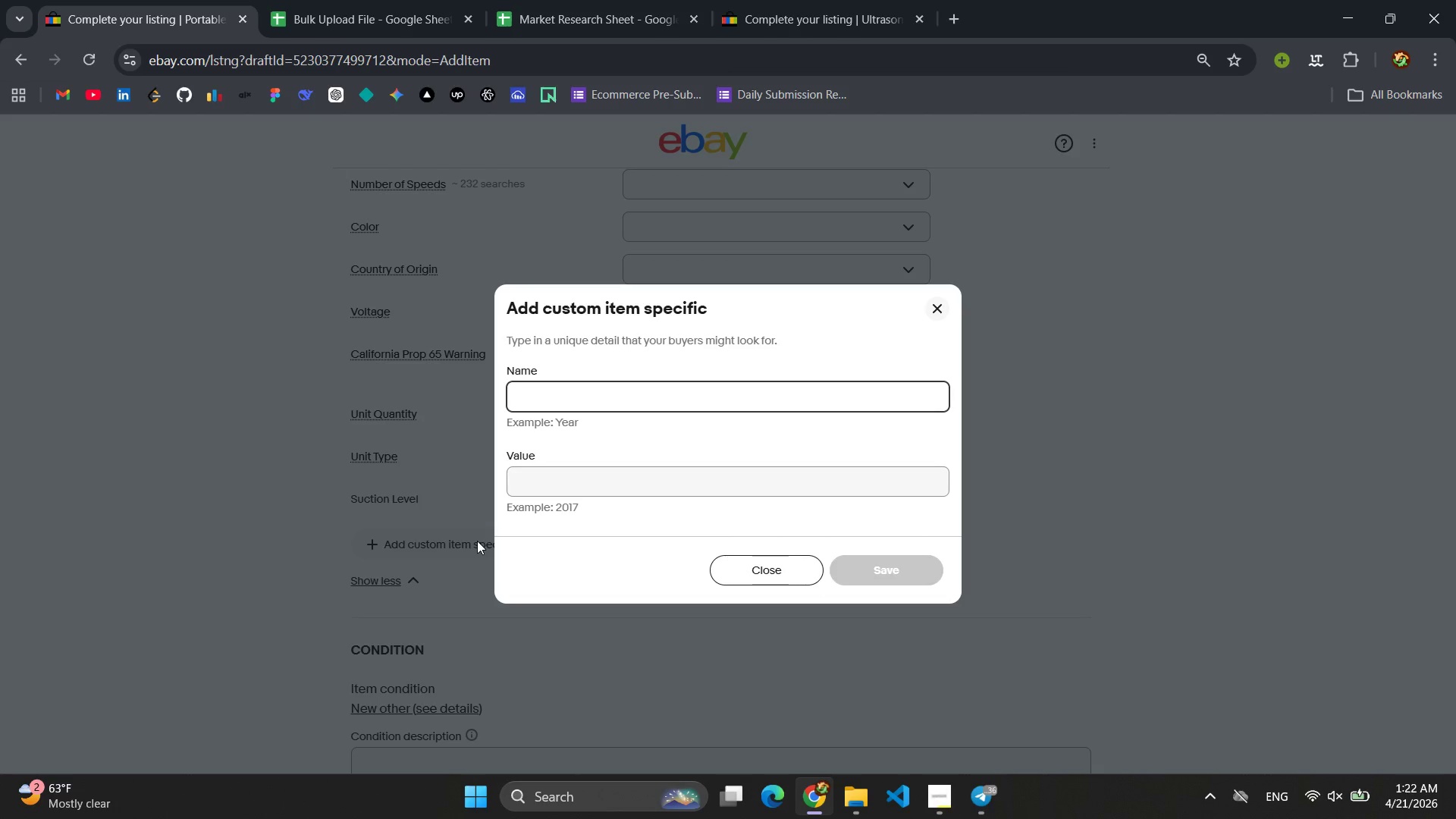 
type(inc)
 